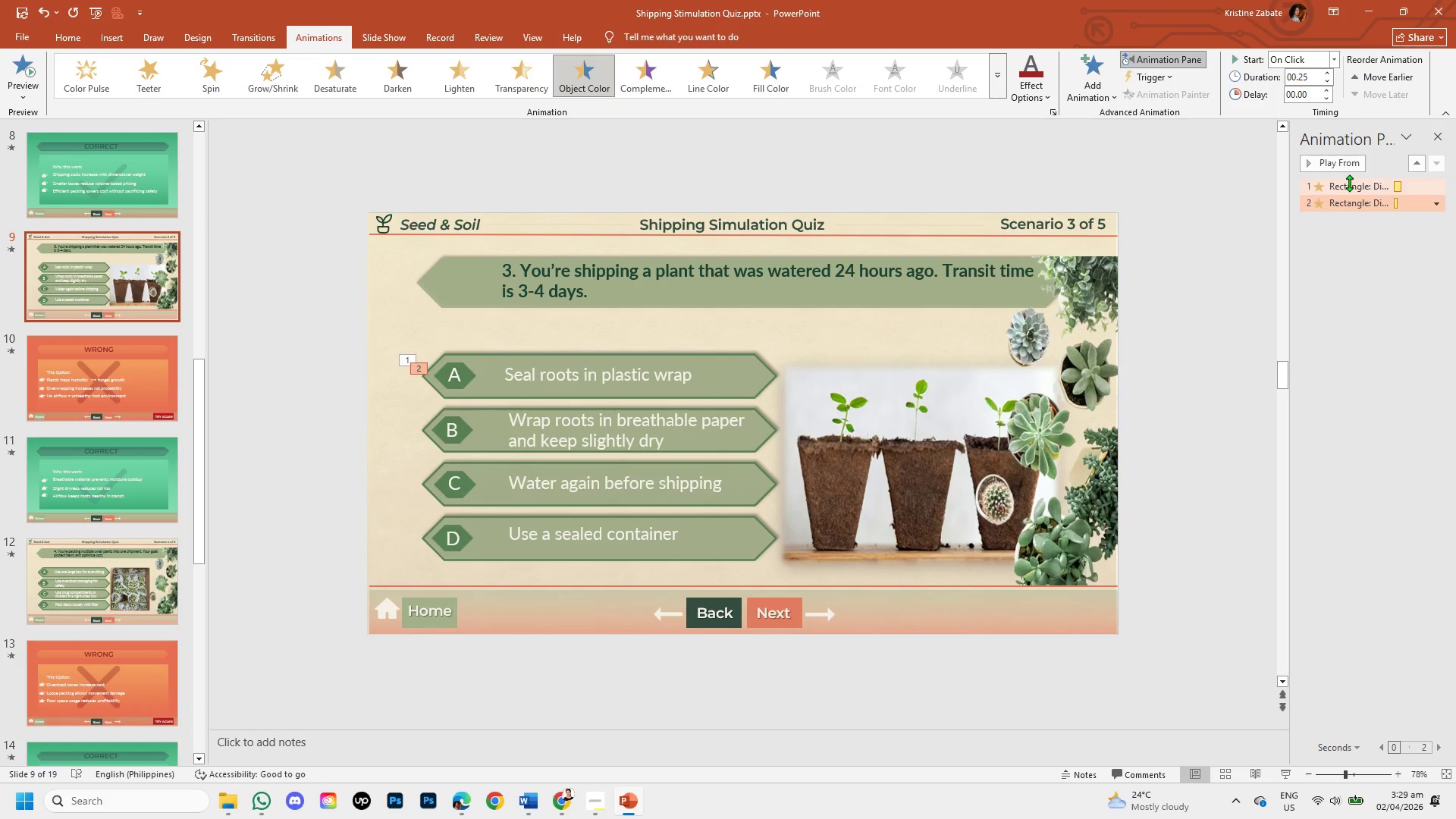 
left_click([1349, 183])
 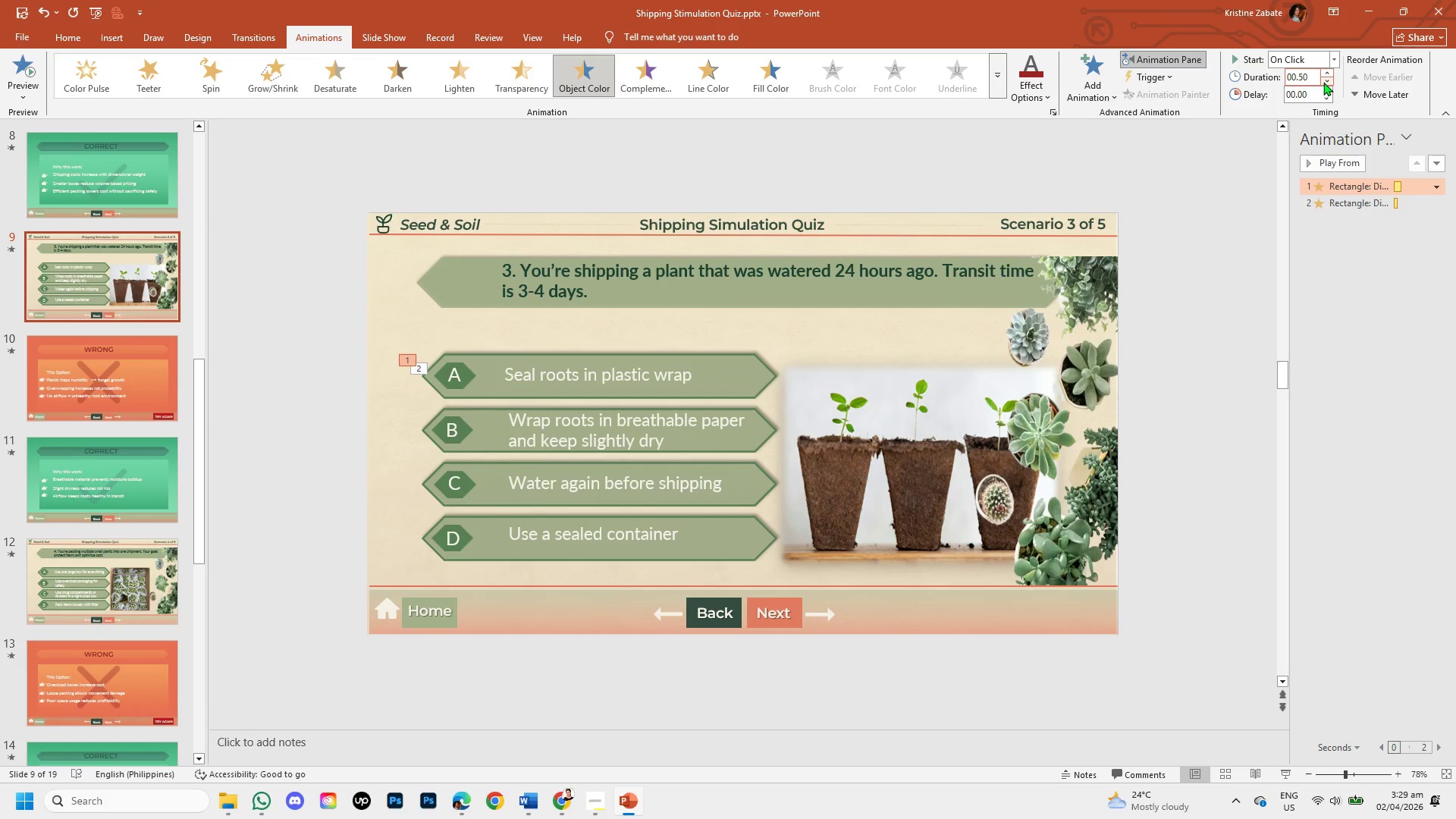 
left_click([1323, 82])
 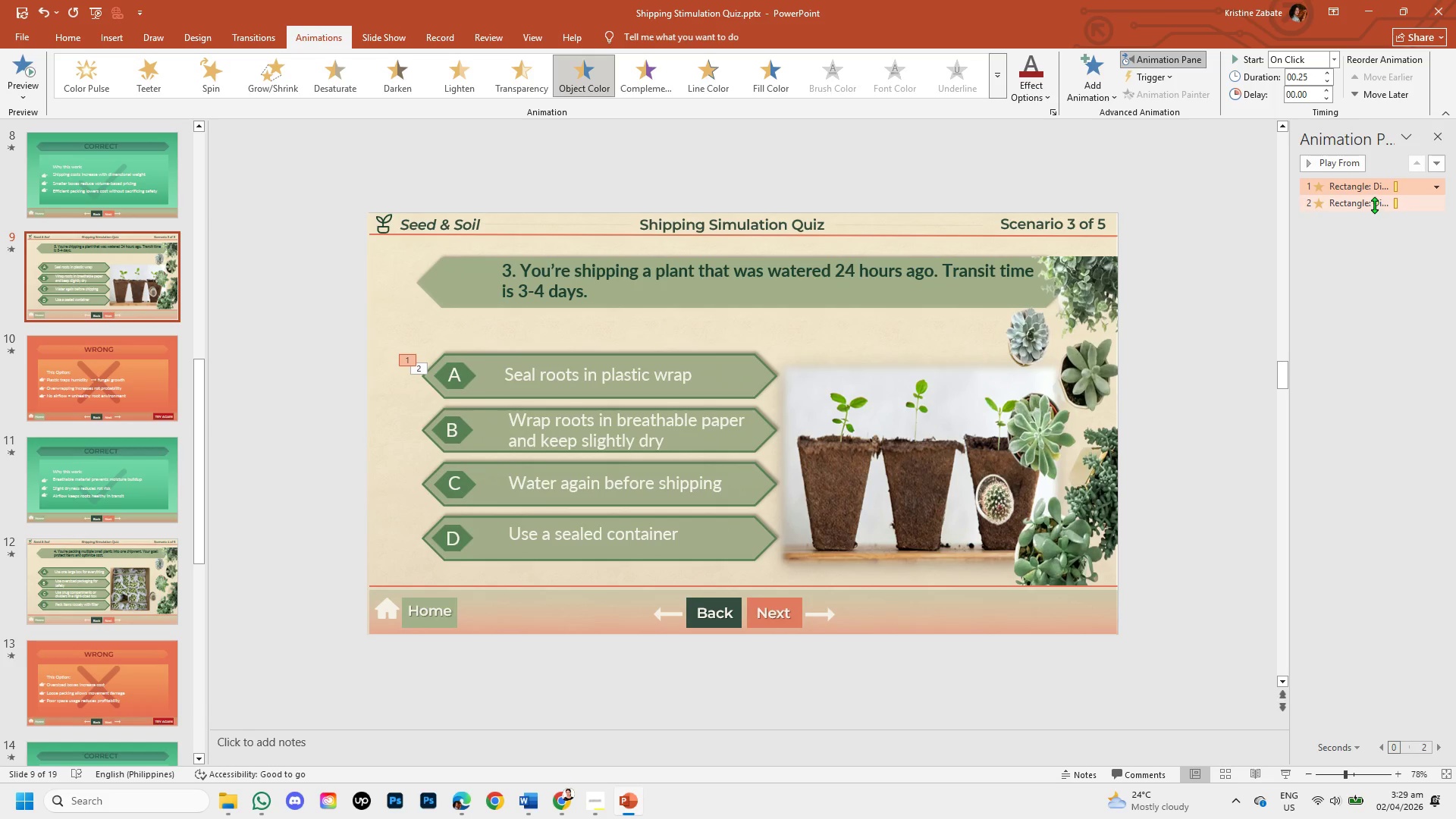 
left_click([1374, 205])
 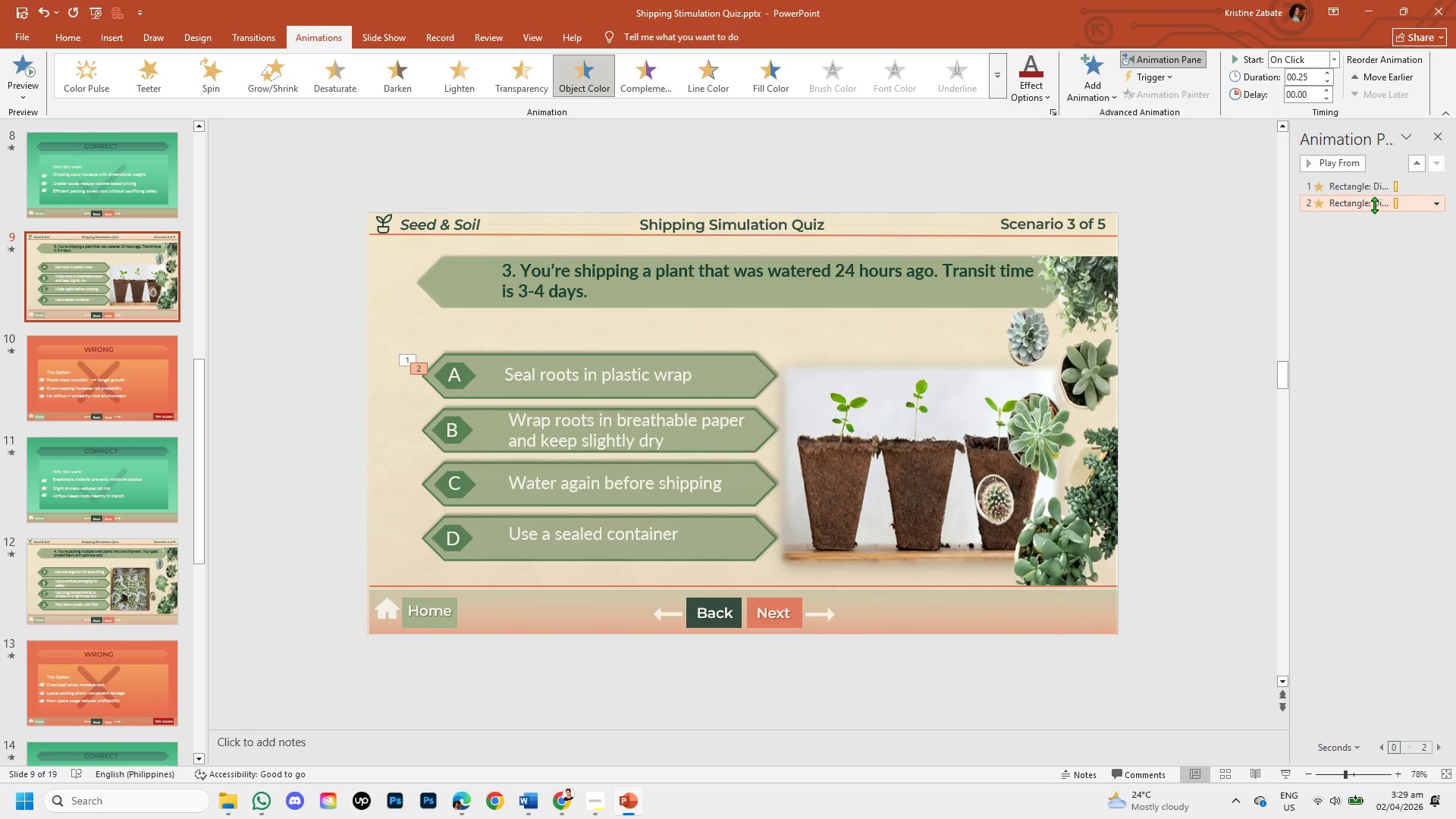 
right_click([1374, 205])
 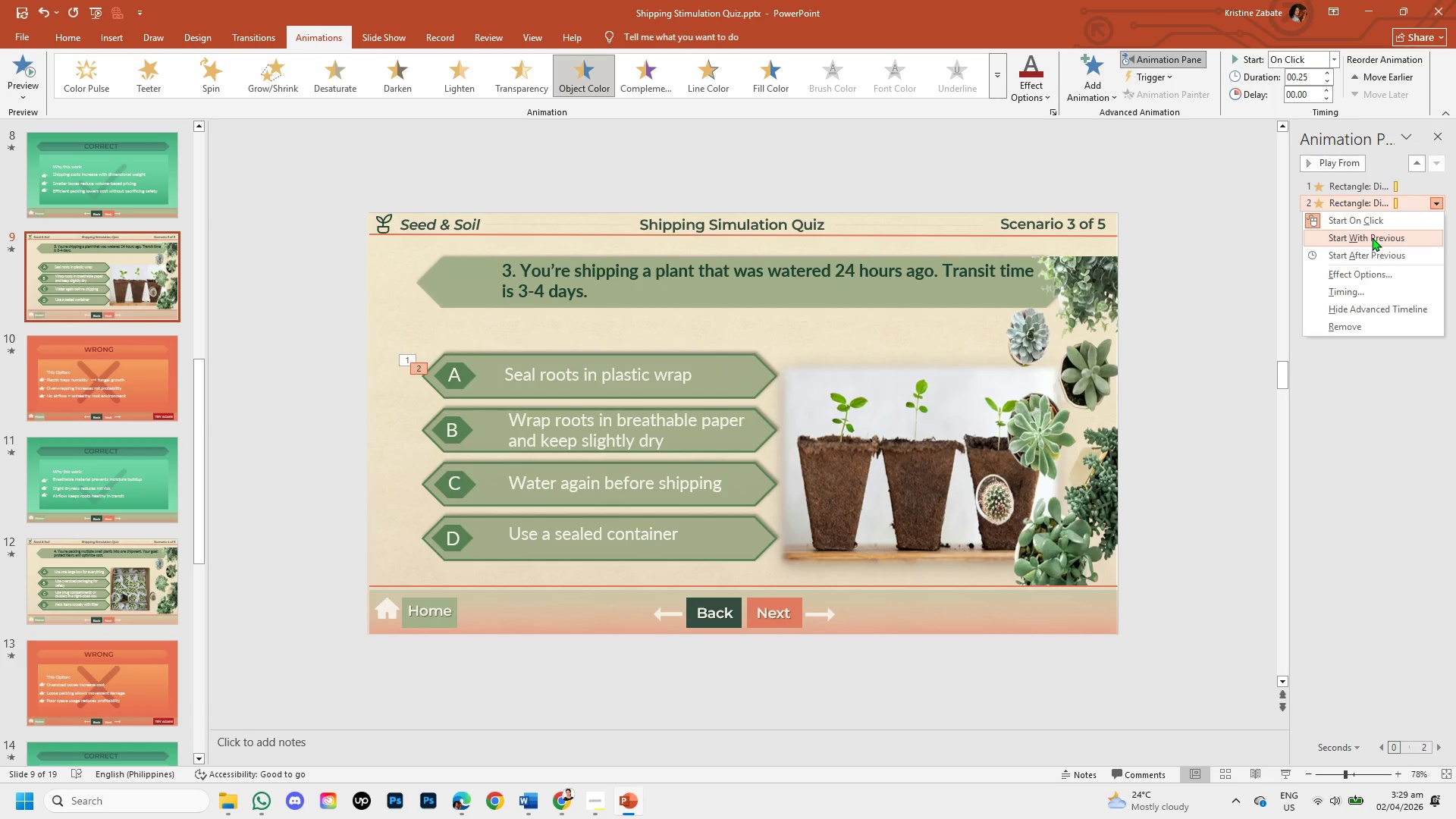 
left_click([1372, 237])
 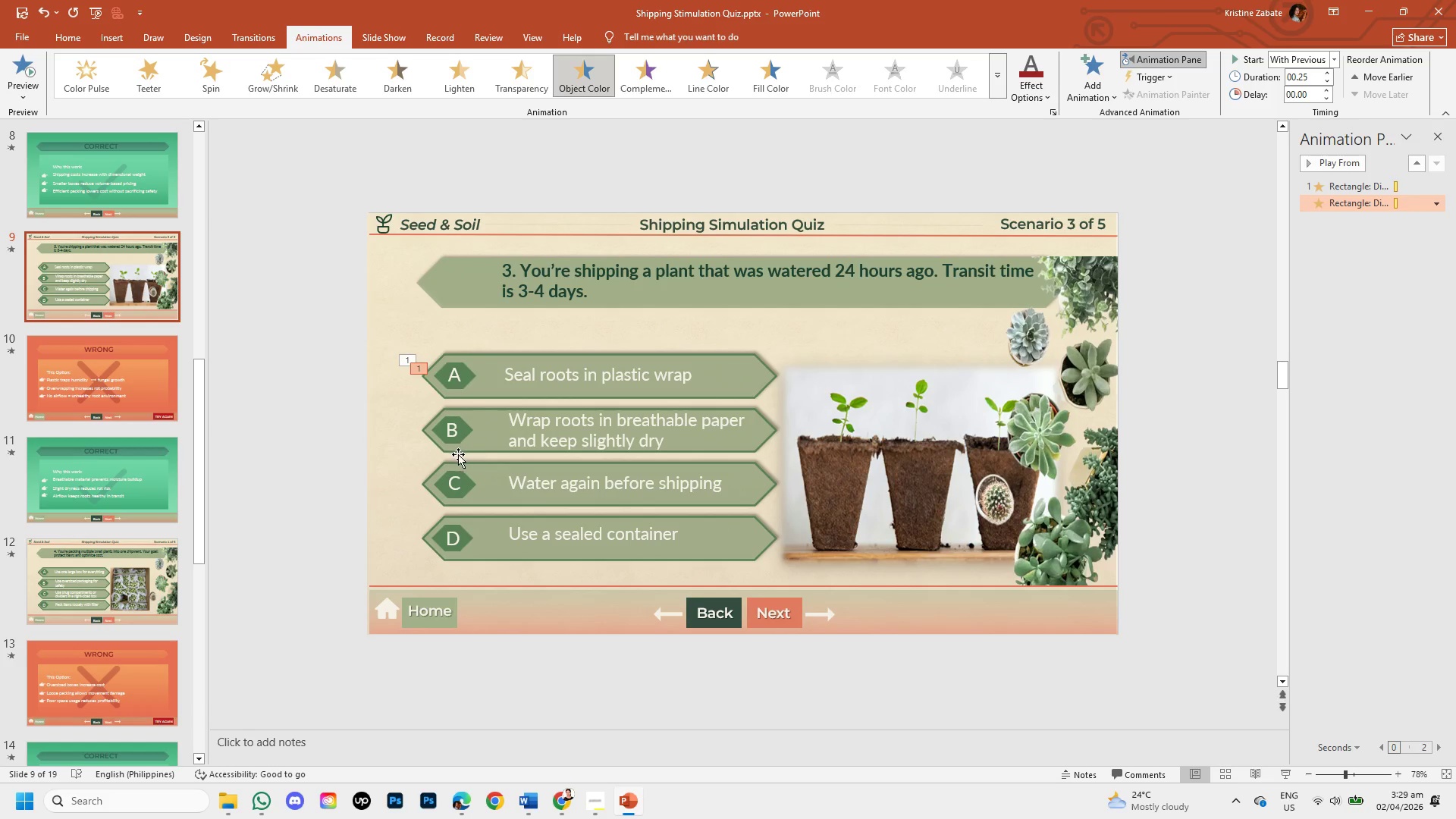 
left_click([455, 452])
 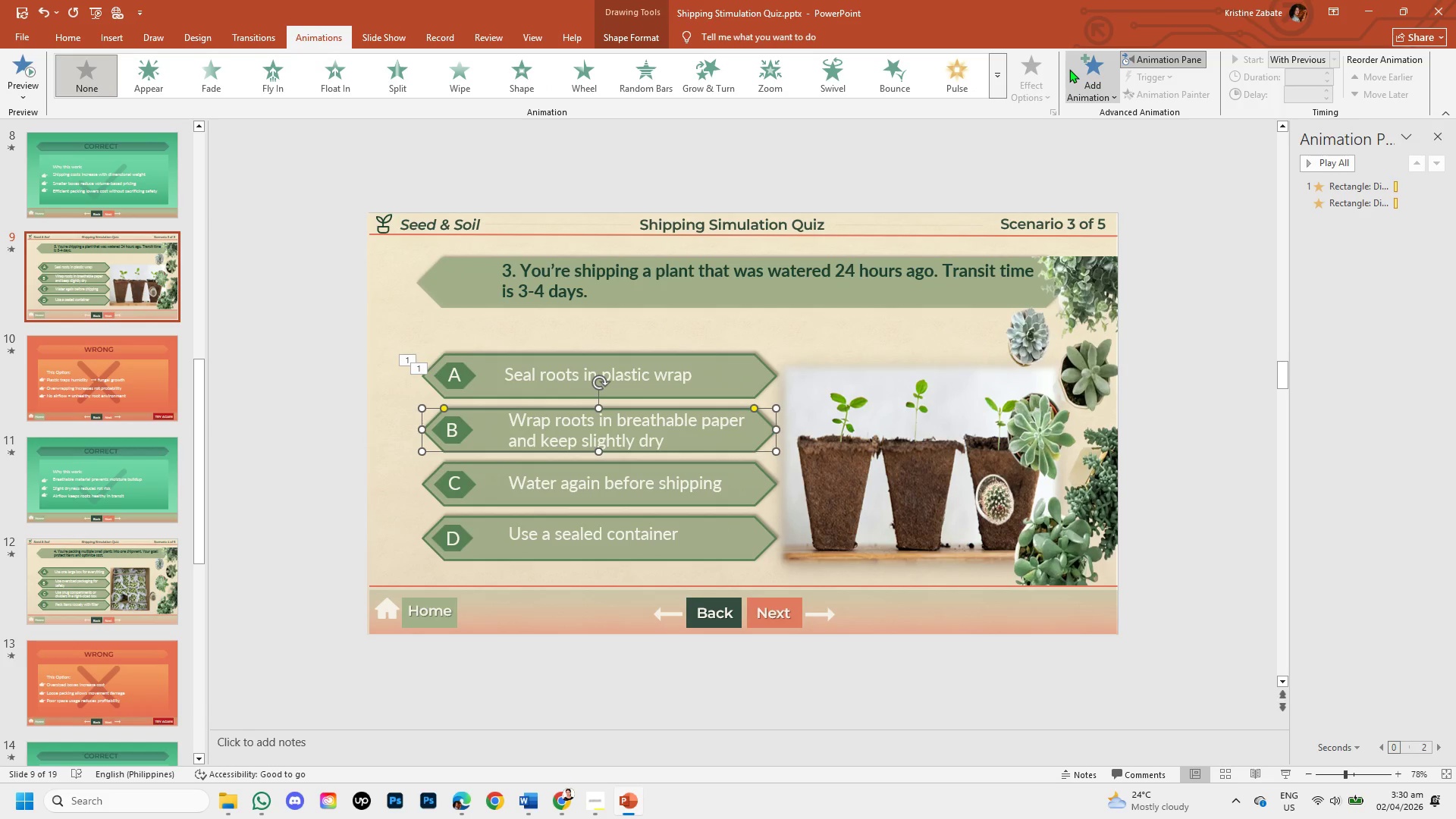 
left_click([1083, 73])
 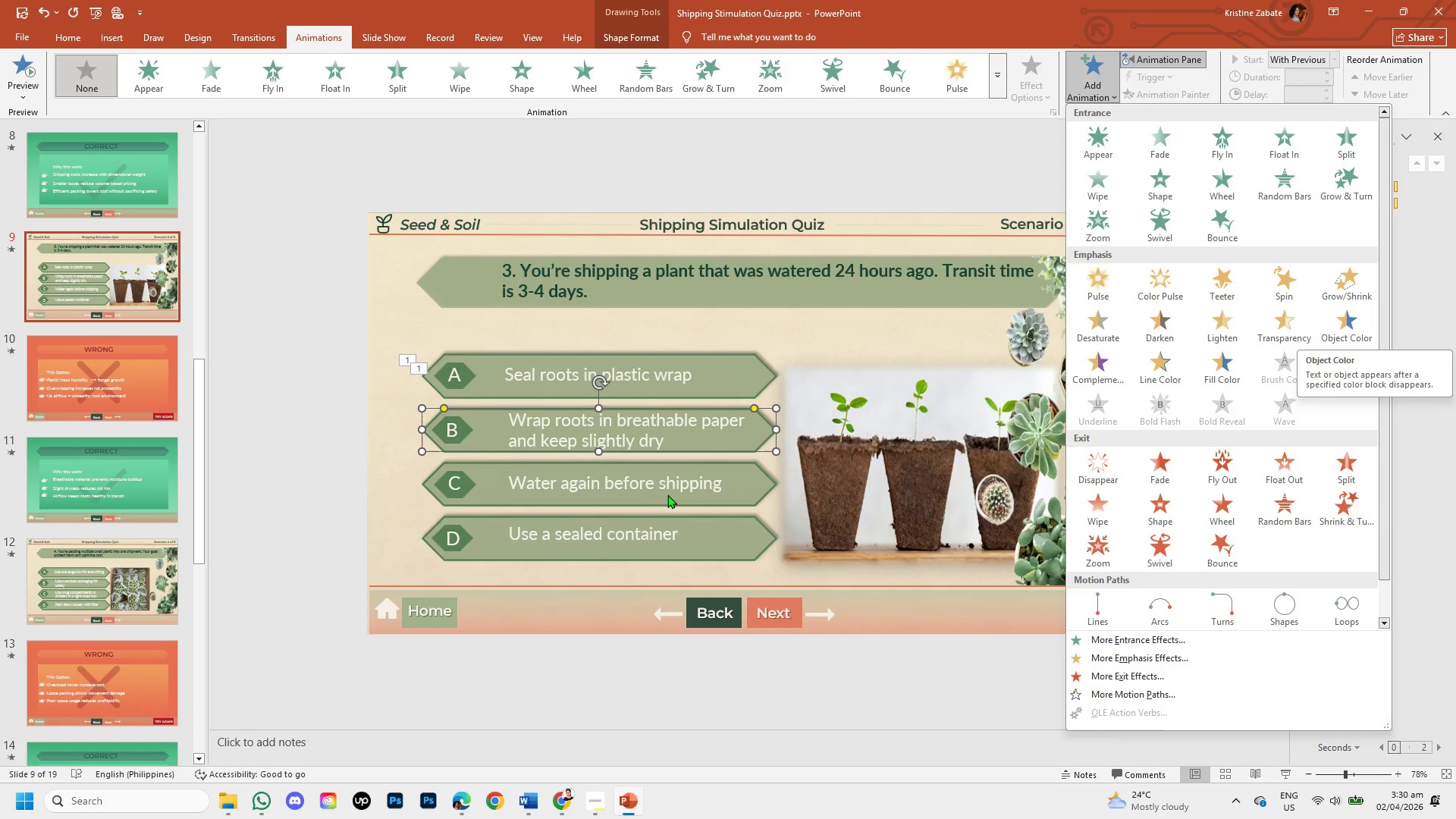 
hold_key(key=ShiftLeft, duration=1.5)
 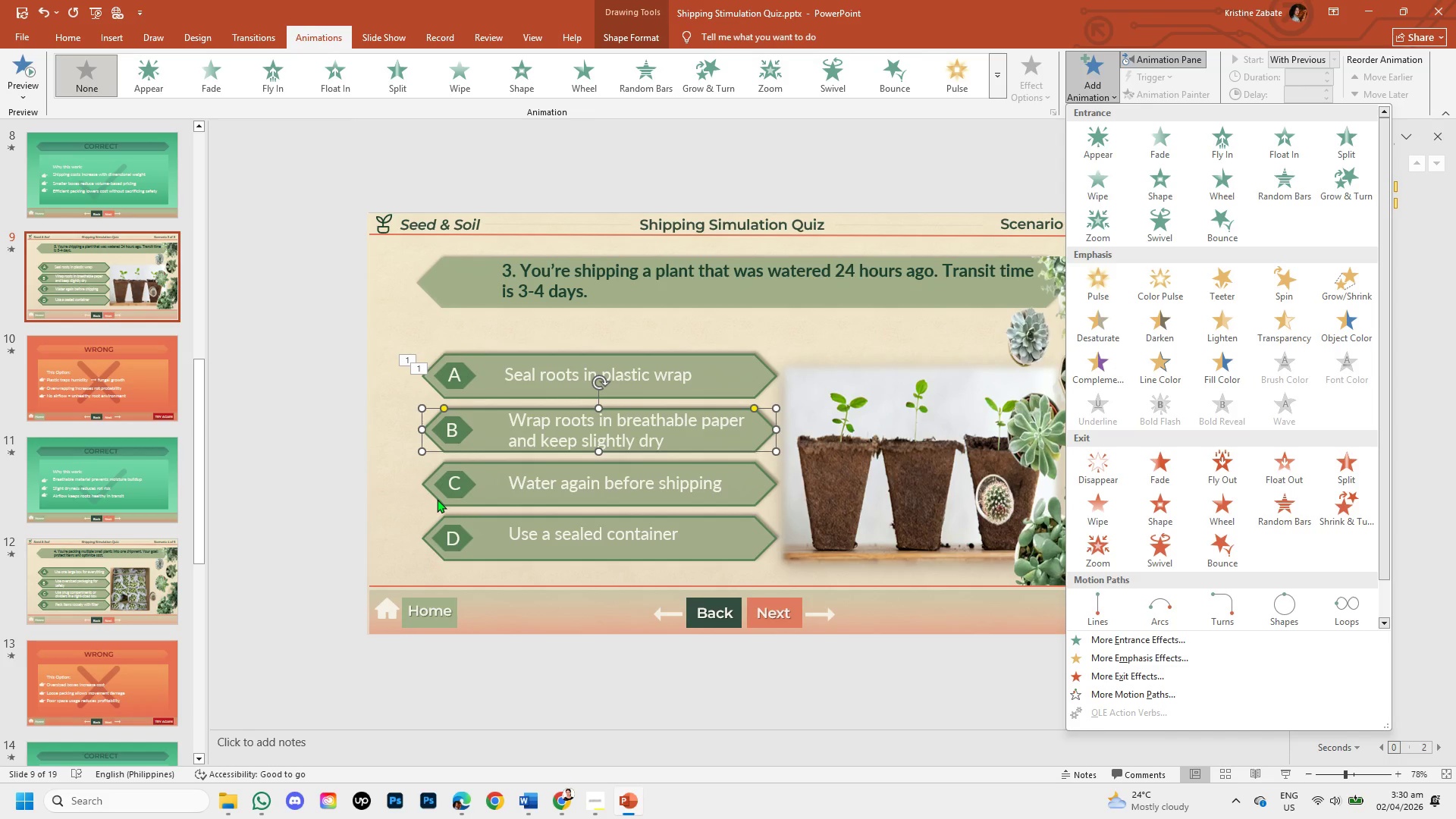 
key(Shift+ShiftLeft)
 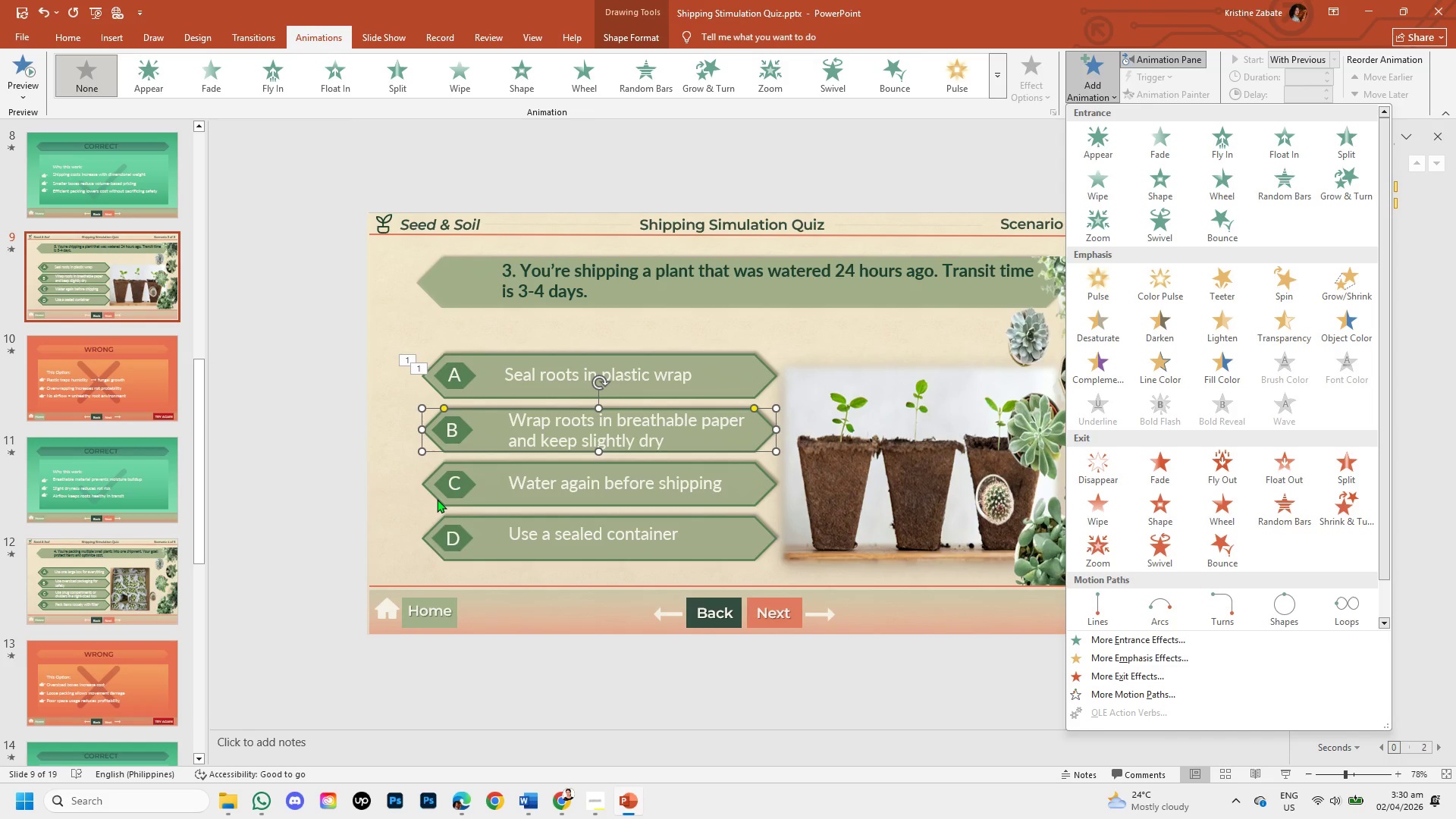 
wait(8.0)
 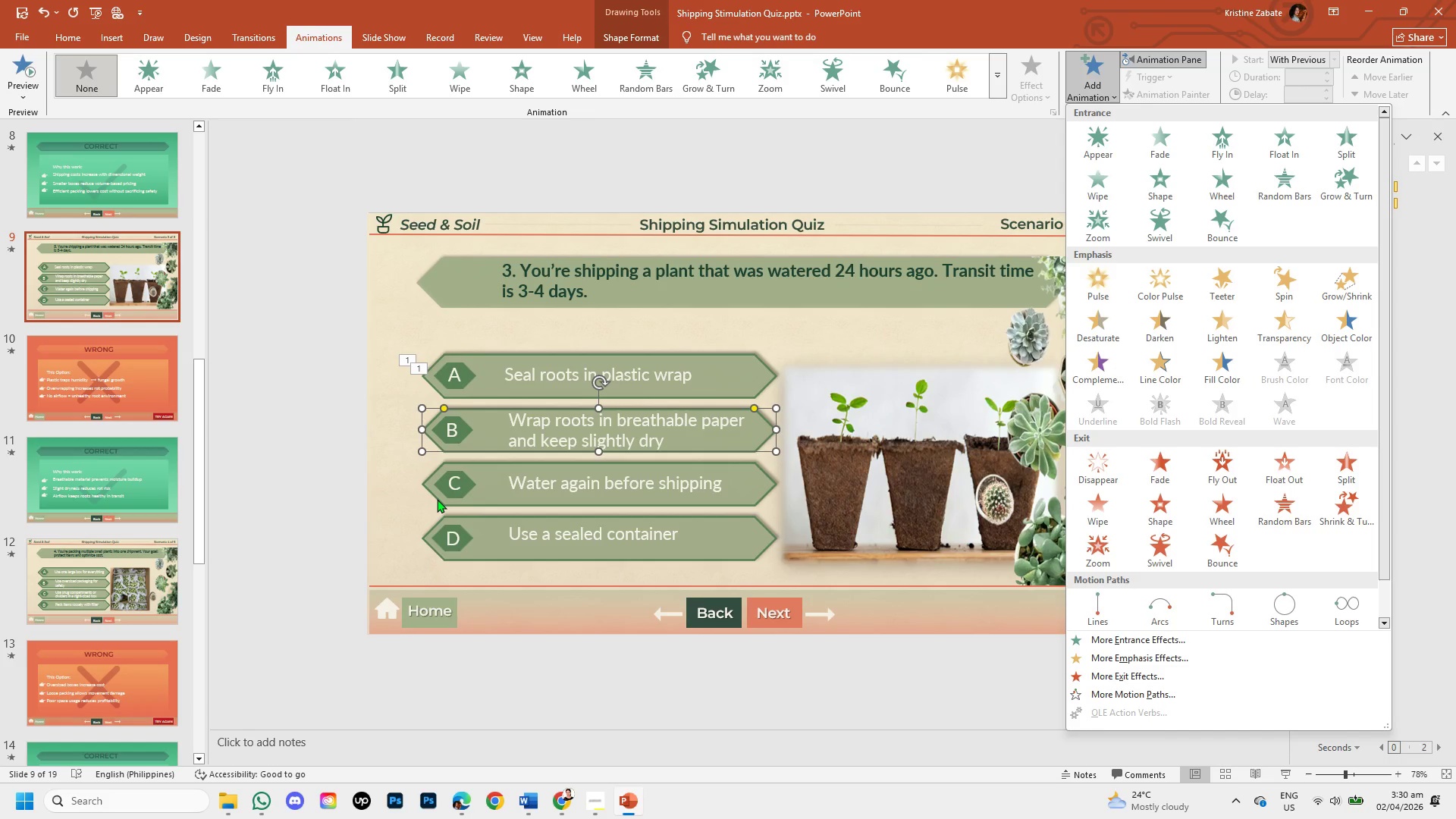 
left_click([1335, 331])
 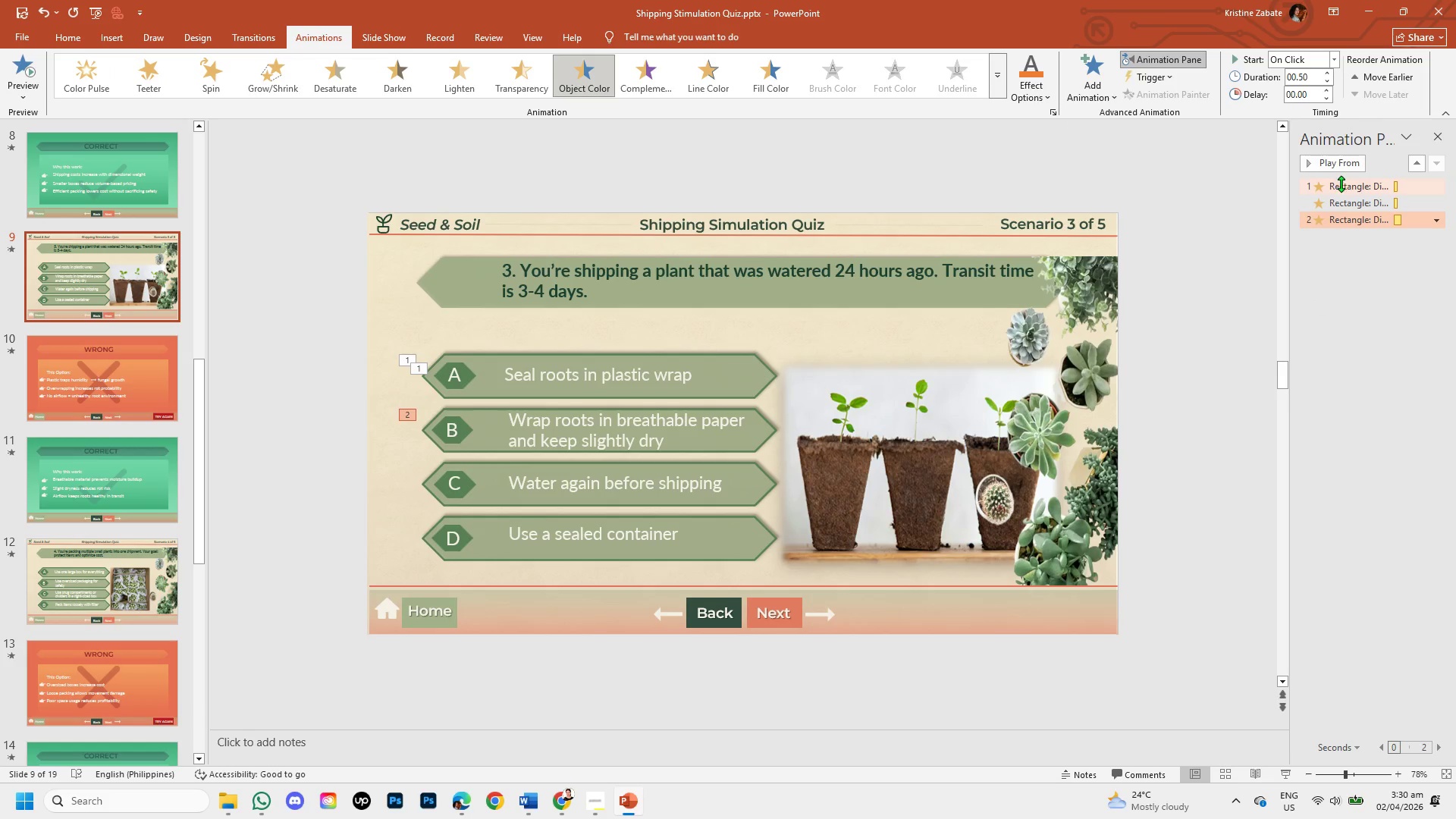 
double_click([1354, 224])
 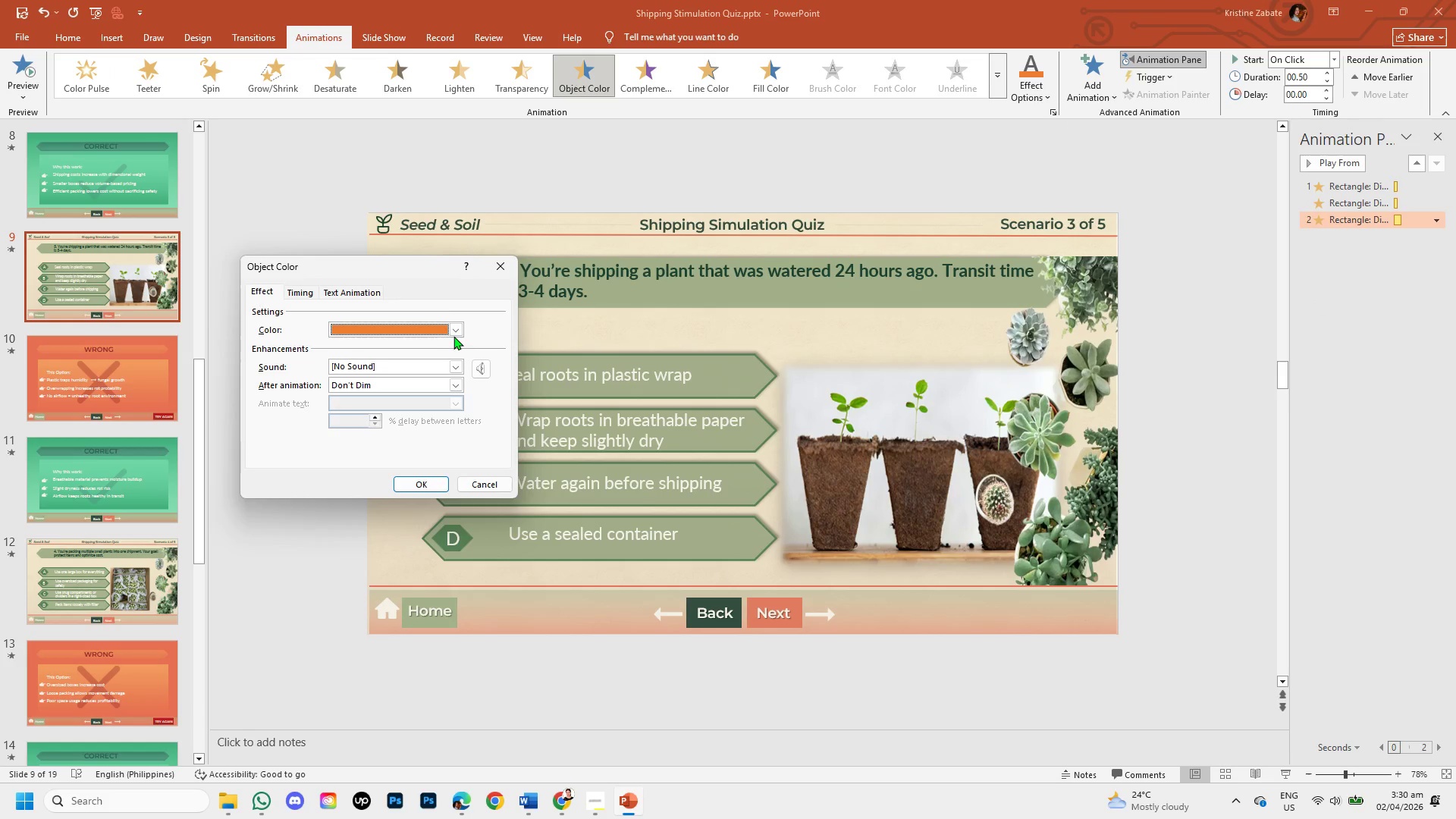 
left_click([454, 333])
 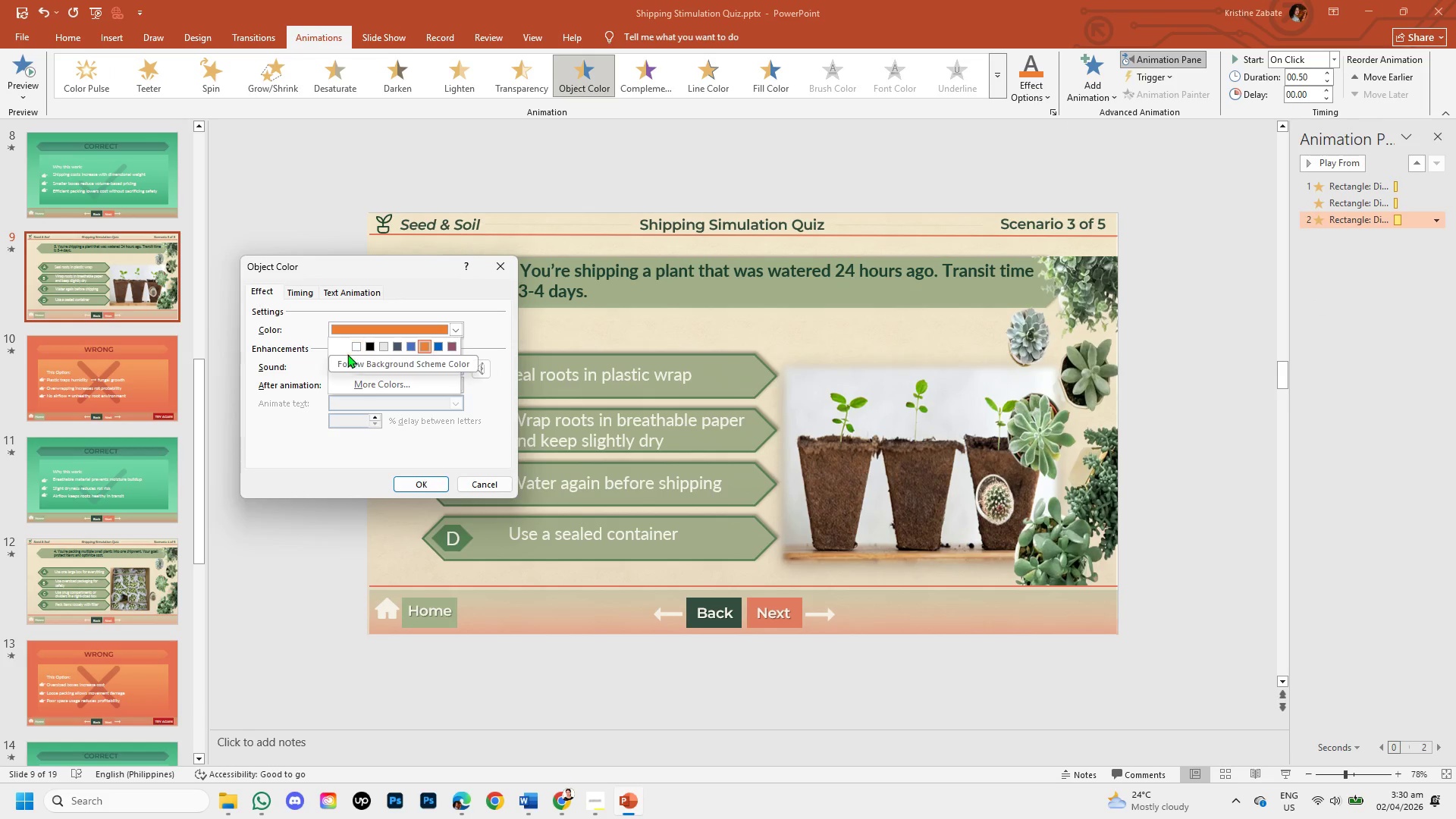 
left_click([339, 348])
 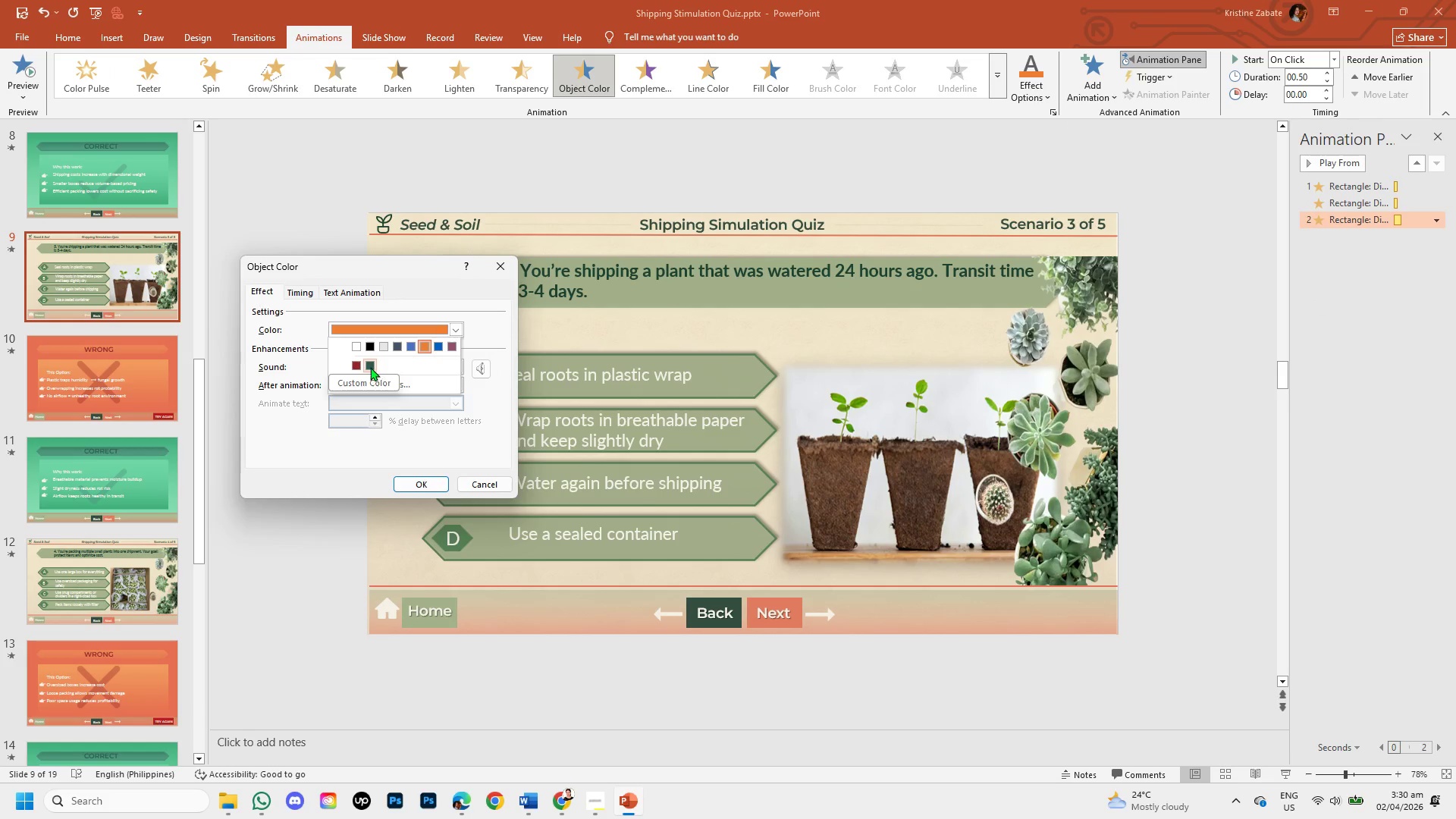 
left_click([370, 367])
 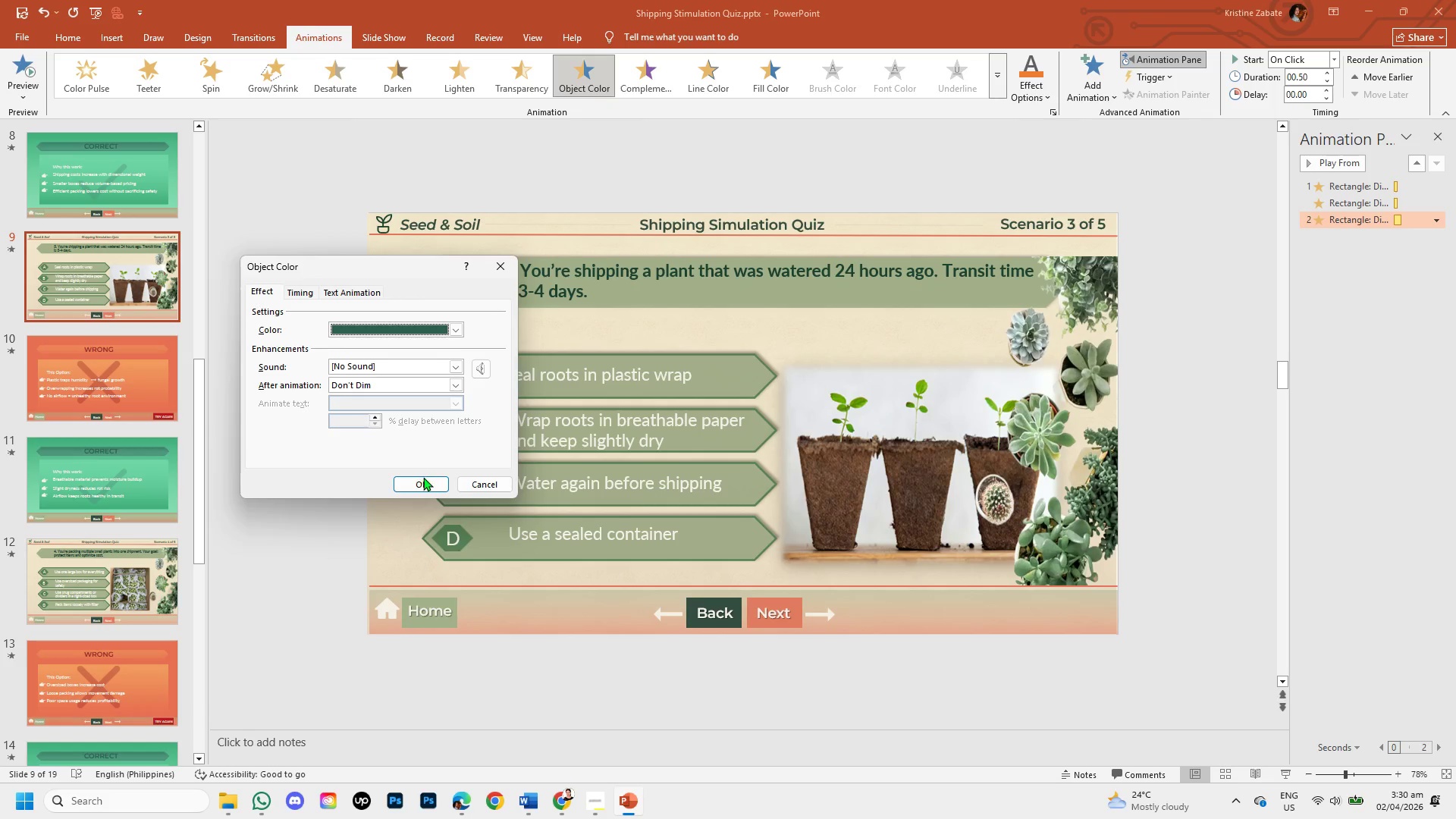 
left_click([423, 477])
 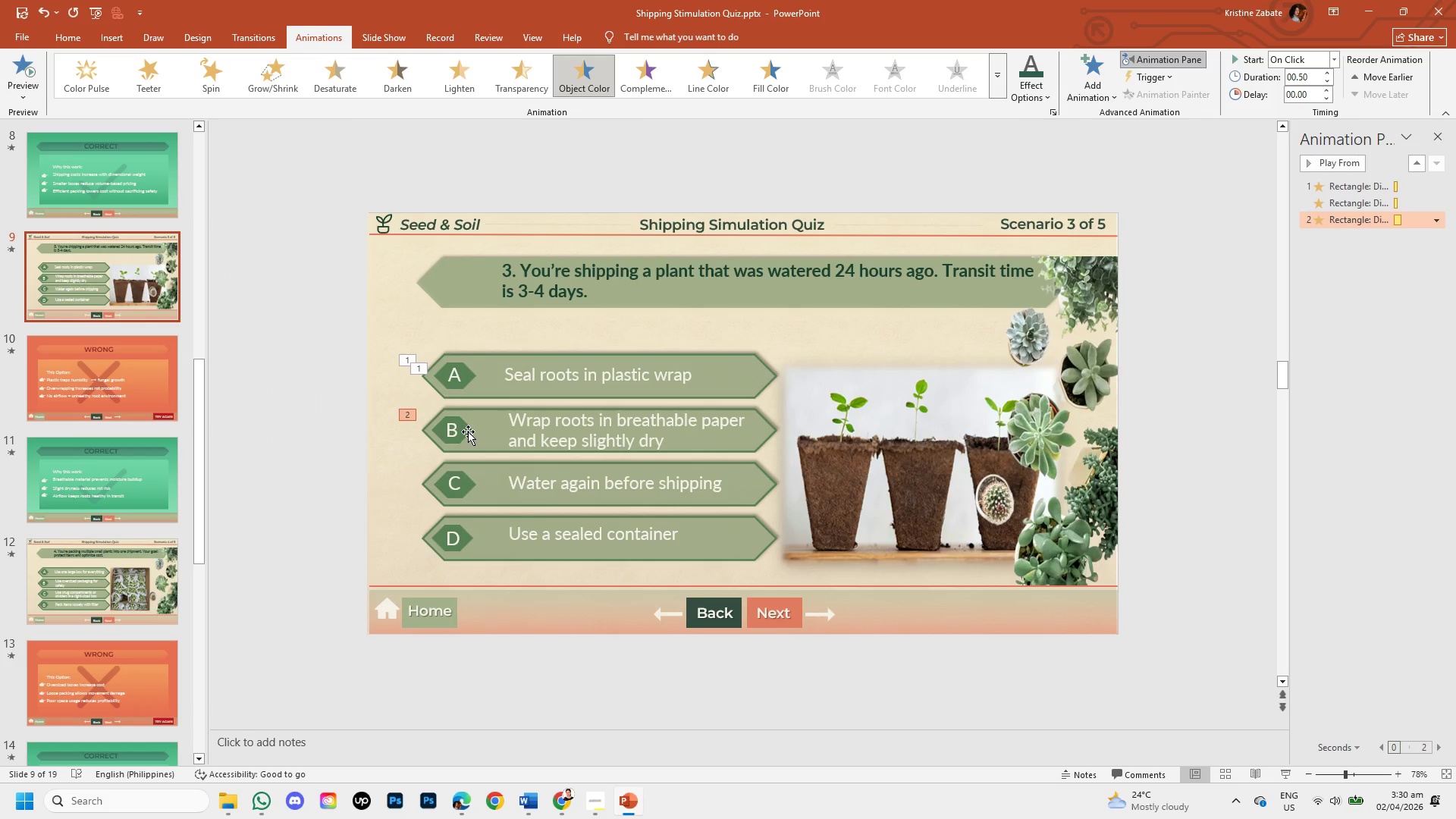 
left_click([470, 431])
 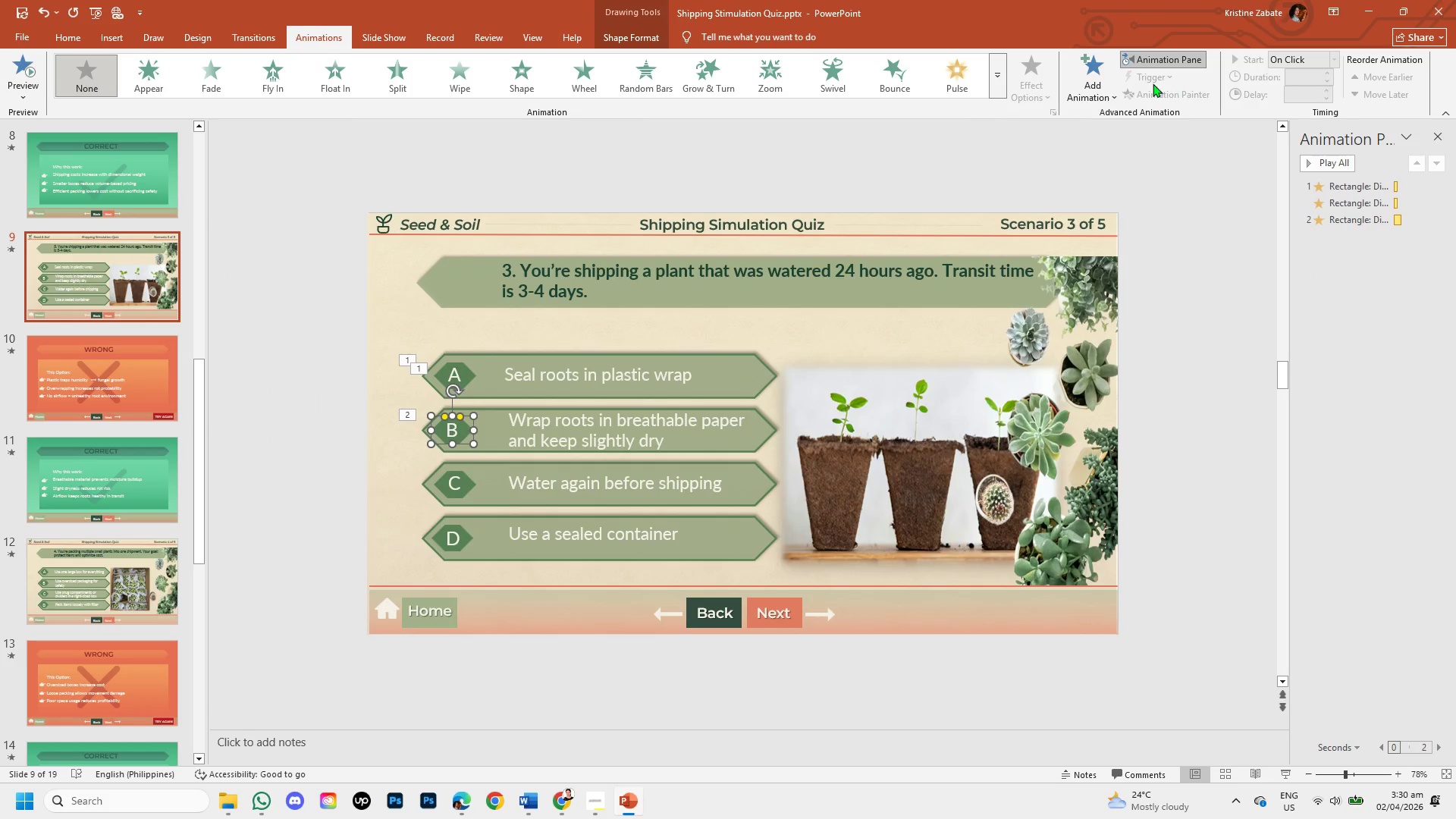 
left_click([1106, 82])
 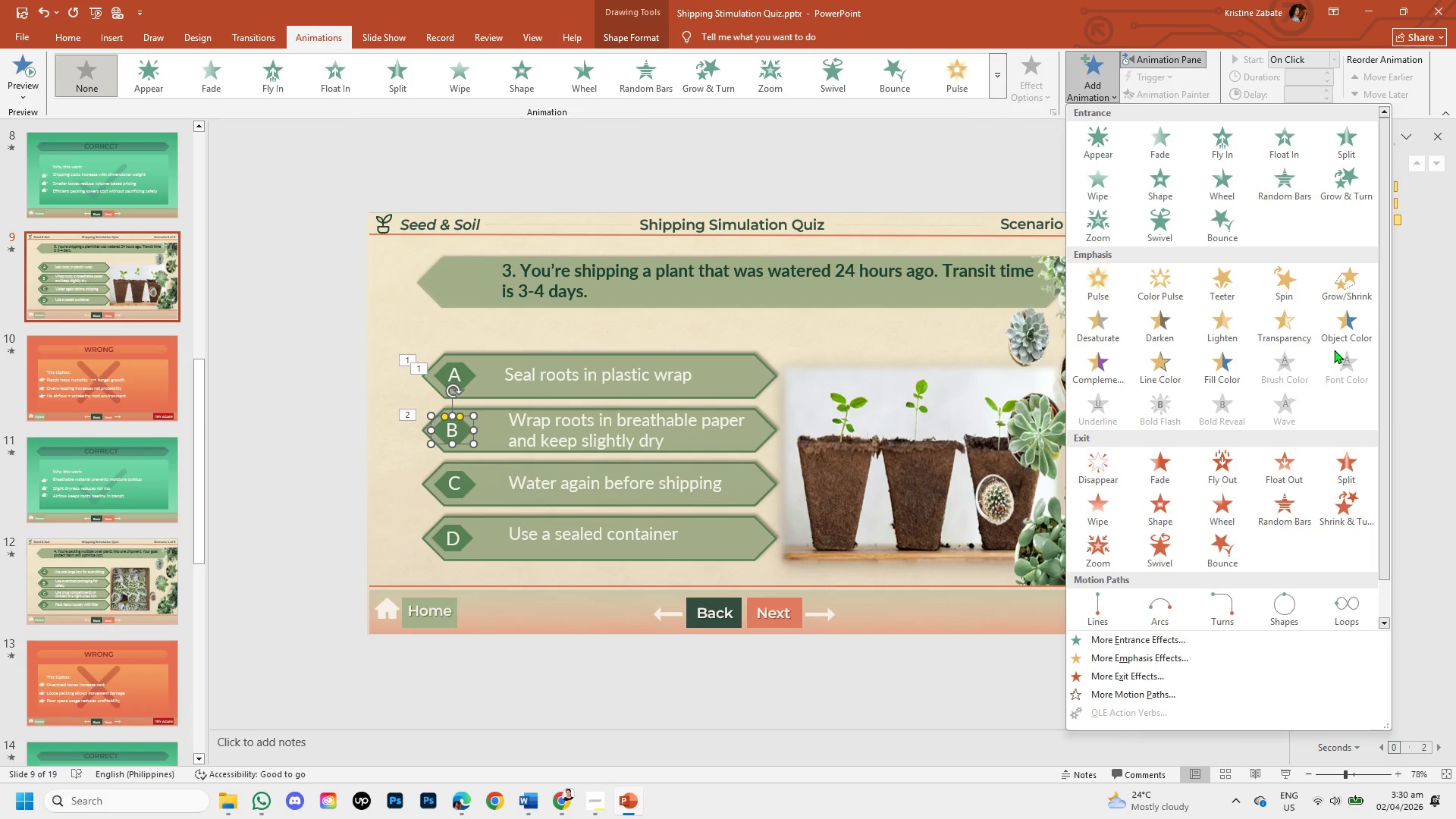 
left_click([1335, 336])
 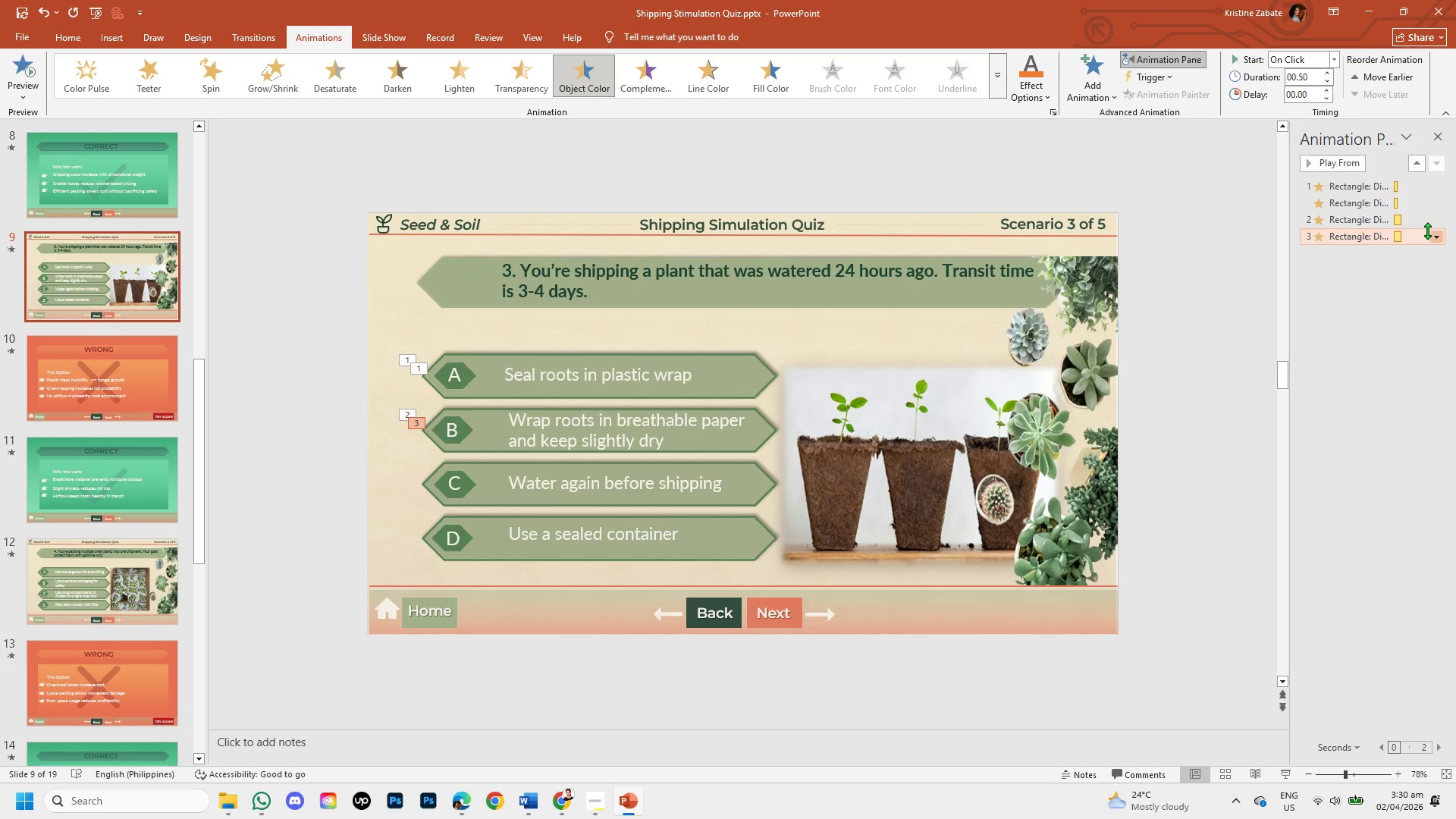 
left_click([1354, 235])
 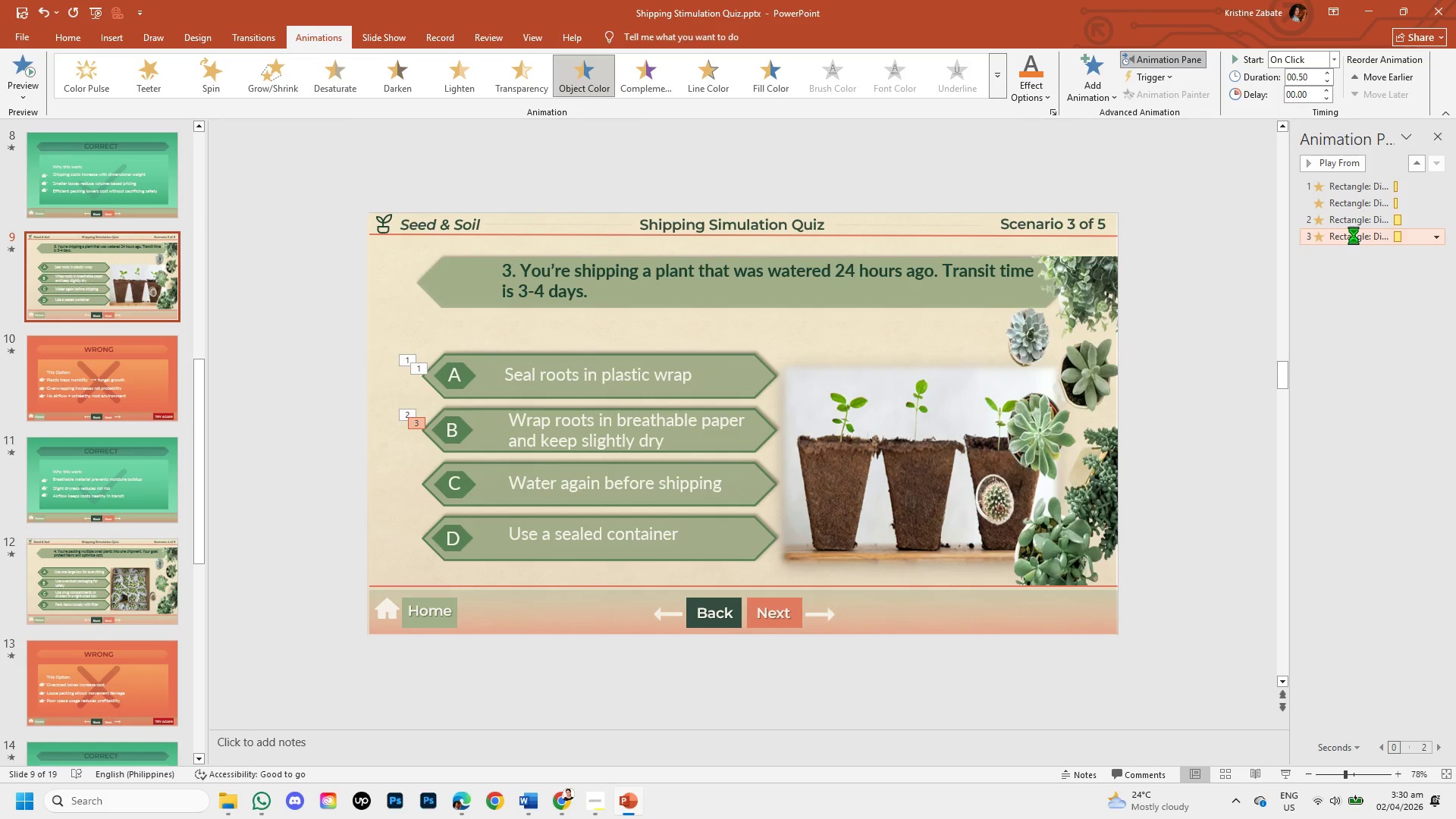 
double_click([1354, 235])
 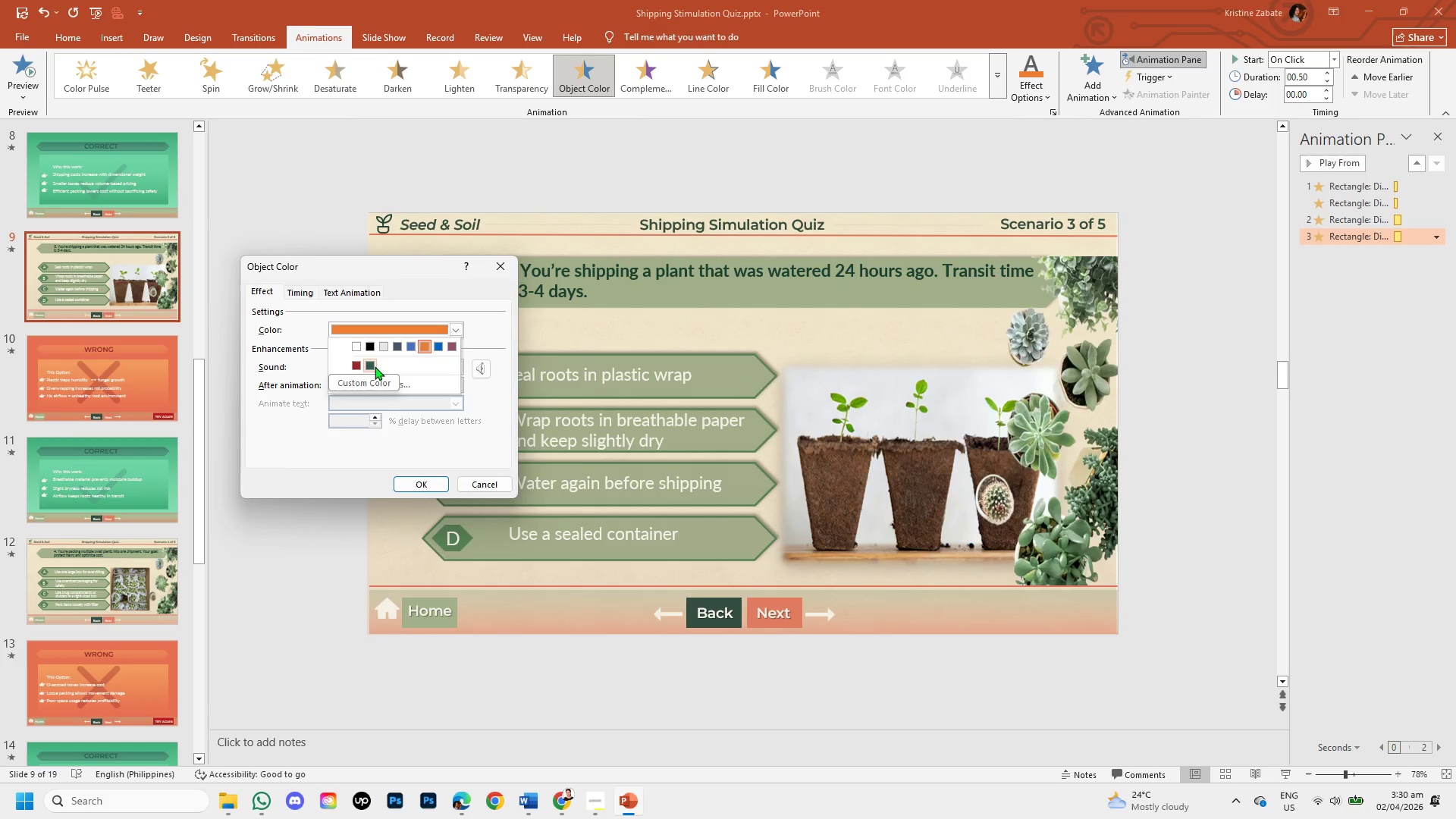 
left_click([374, 365])
 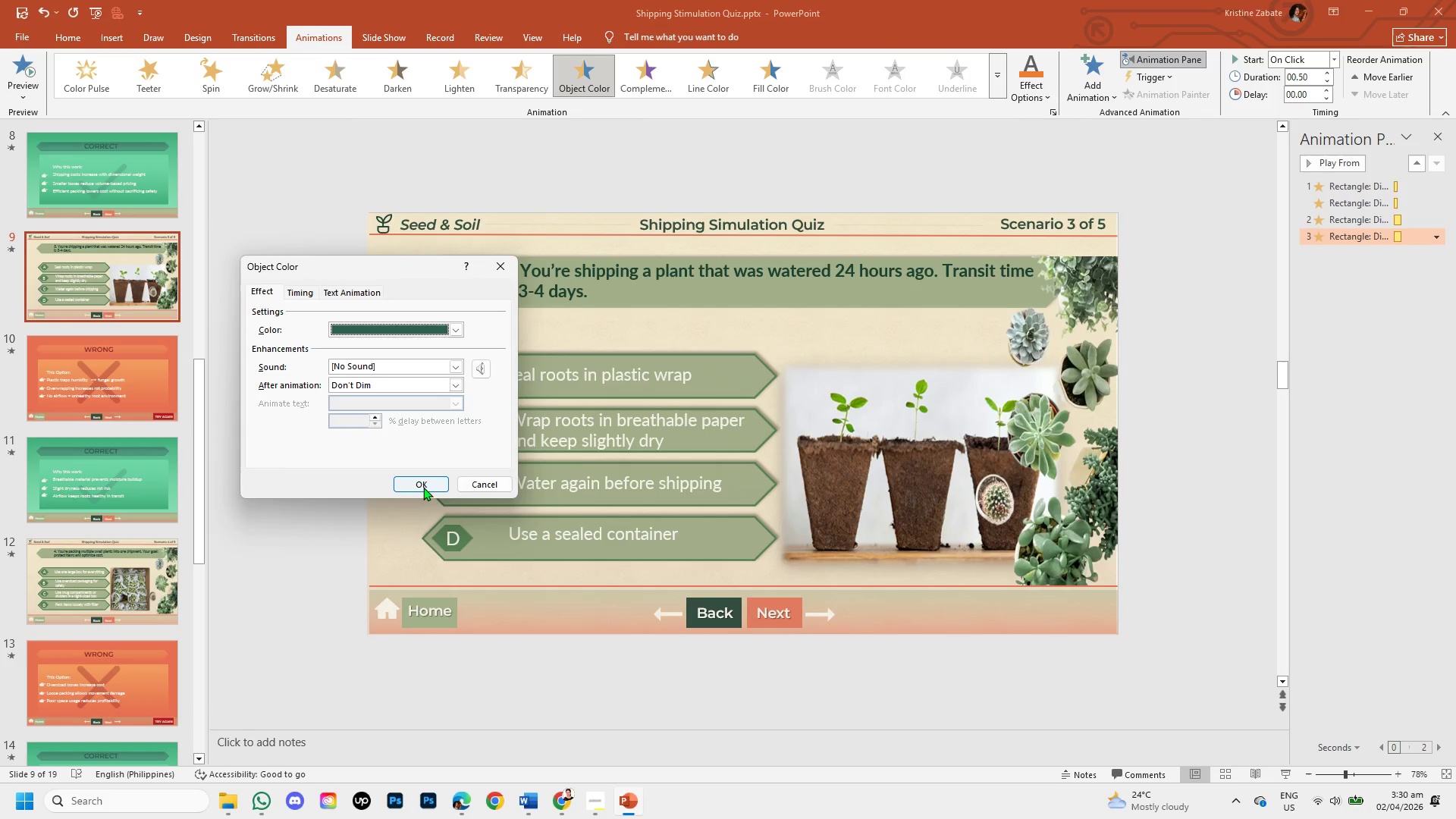 
left_click([423, 485])
 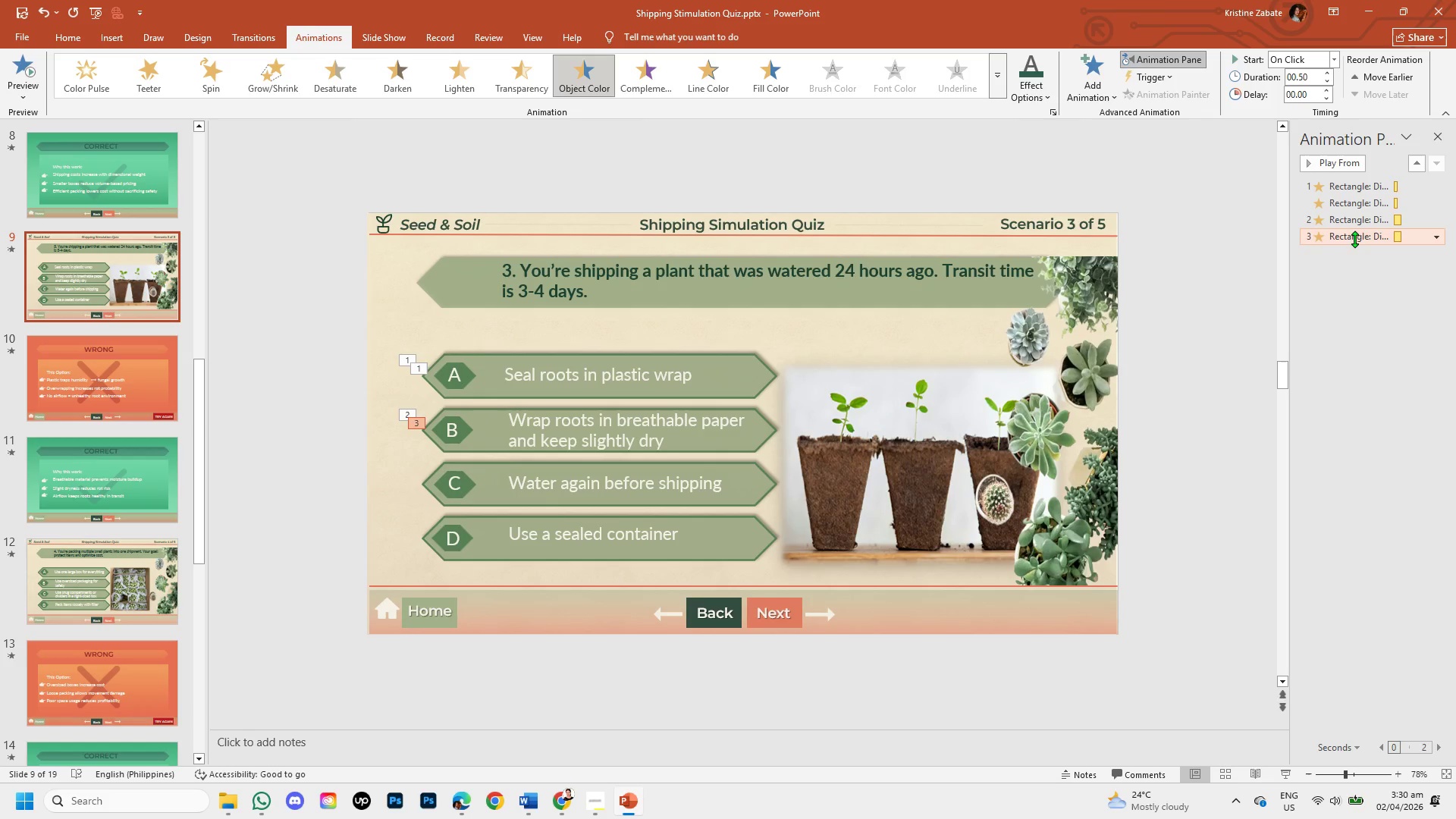 
right_click([1355, 239])
 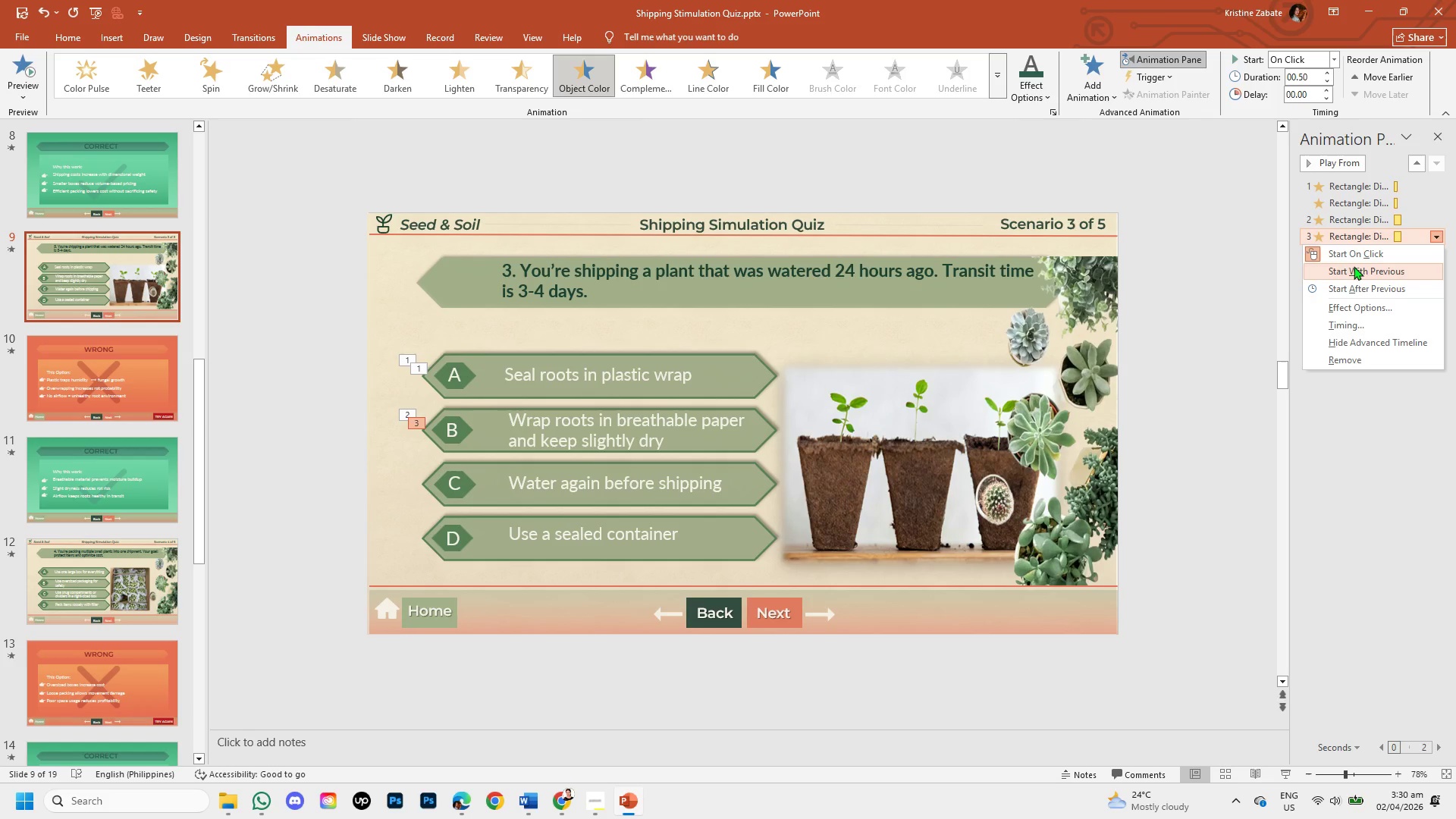 
left_click([1354, 266])
 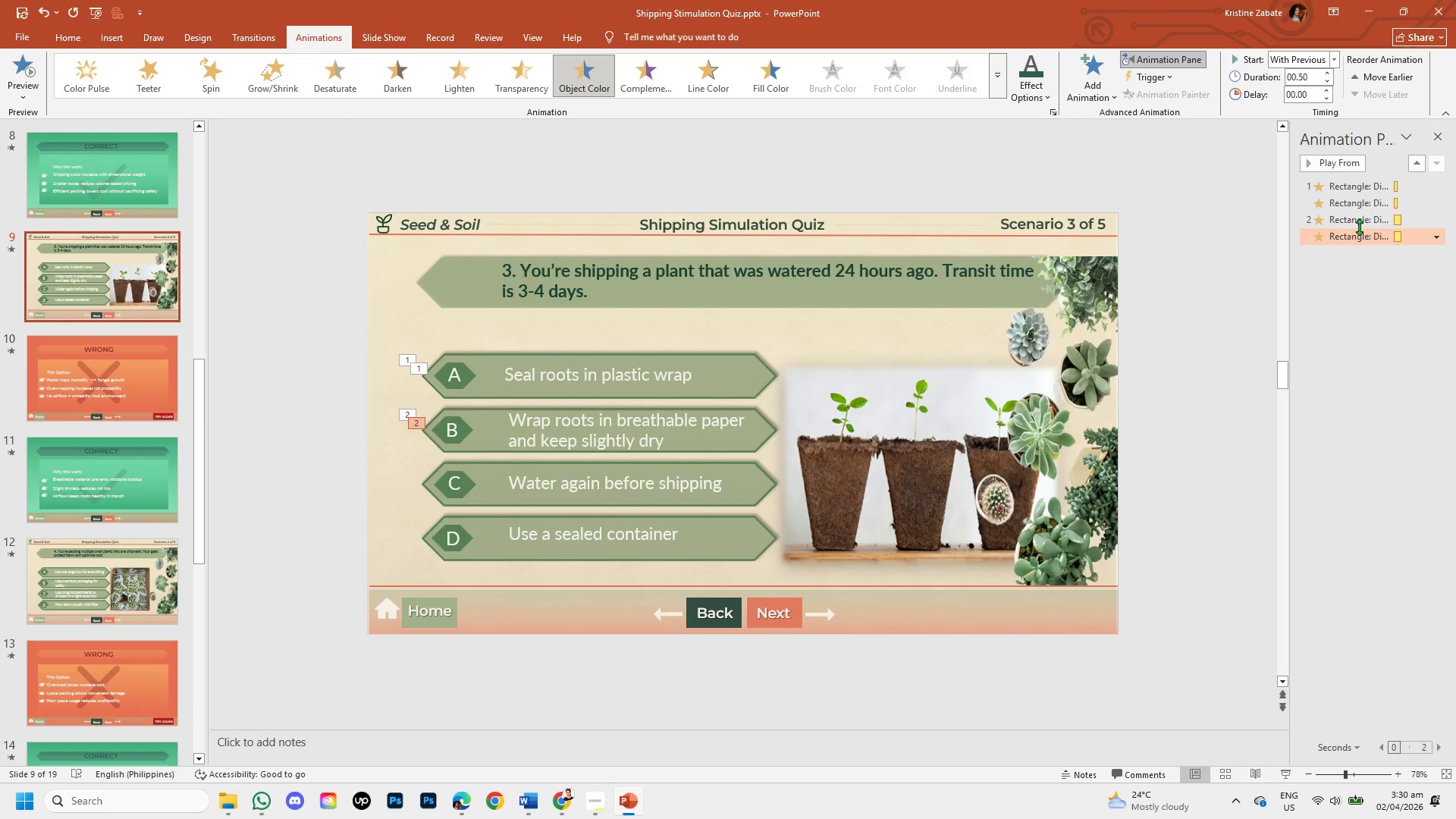 
mouse_move([1349, 246])
 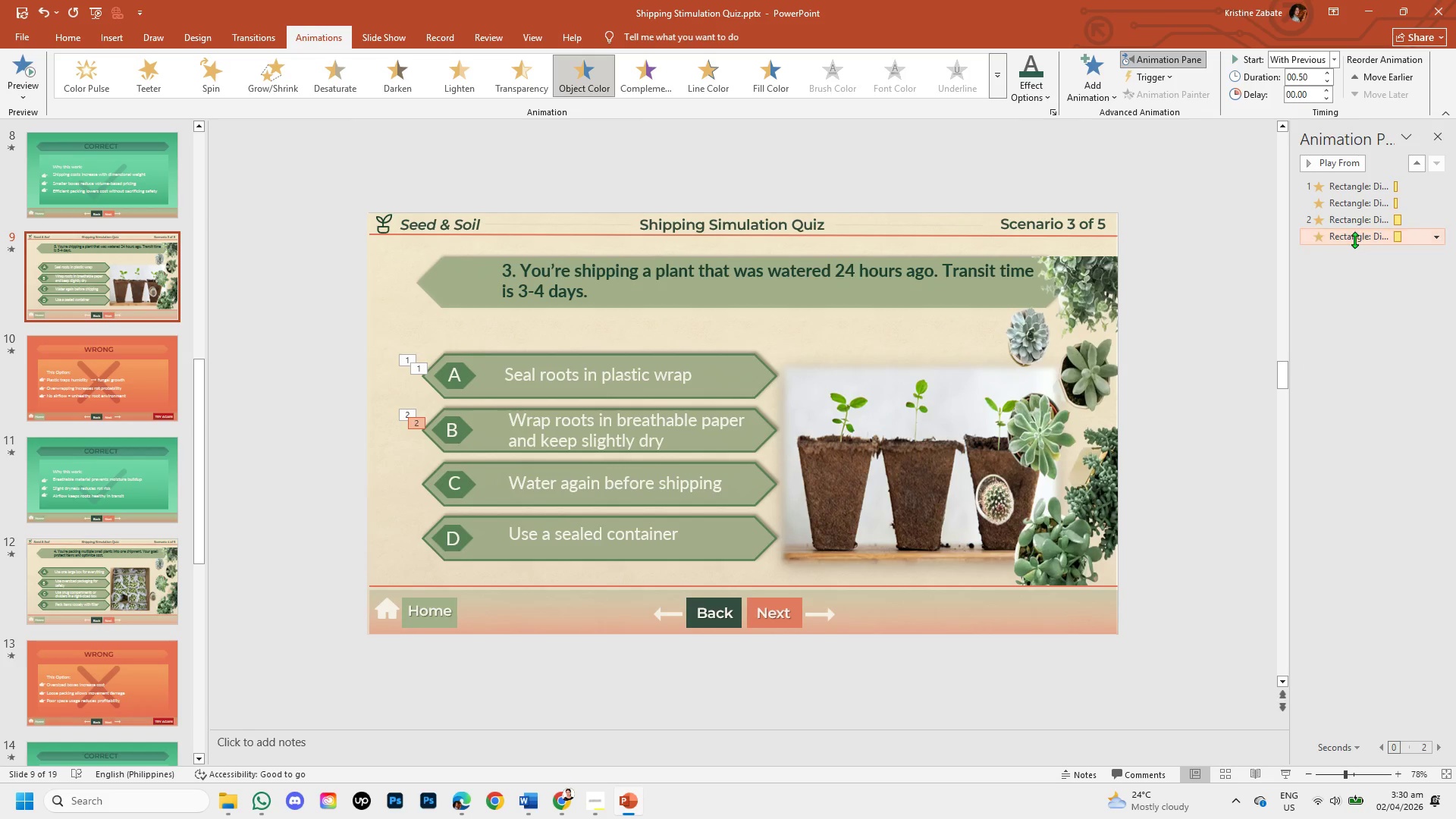 
left_click([1354, 237])
 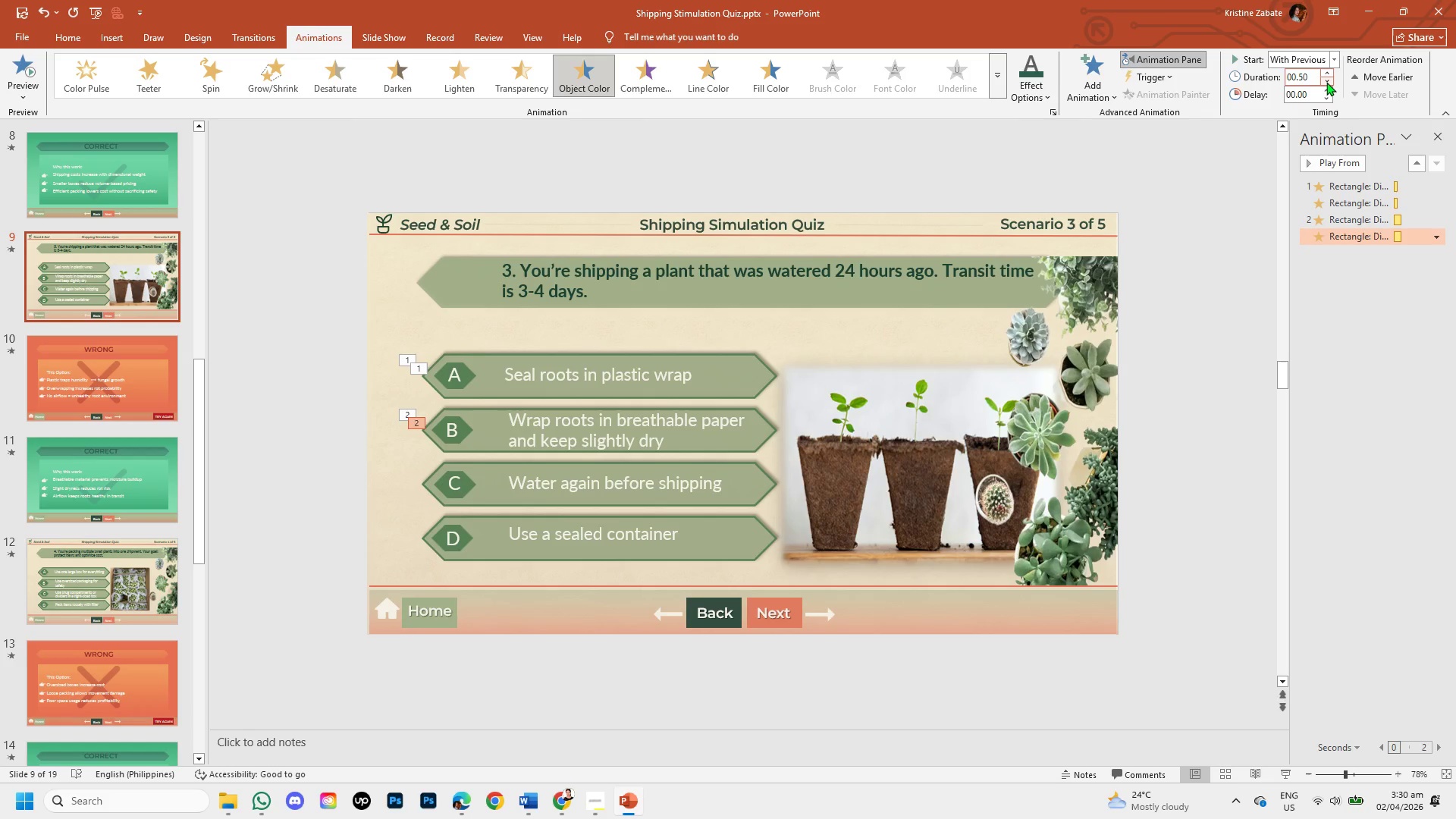 
left_click([1326, 82])
 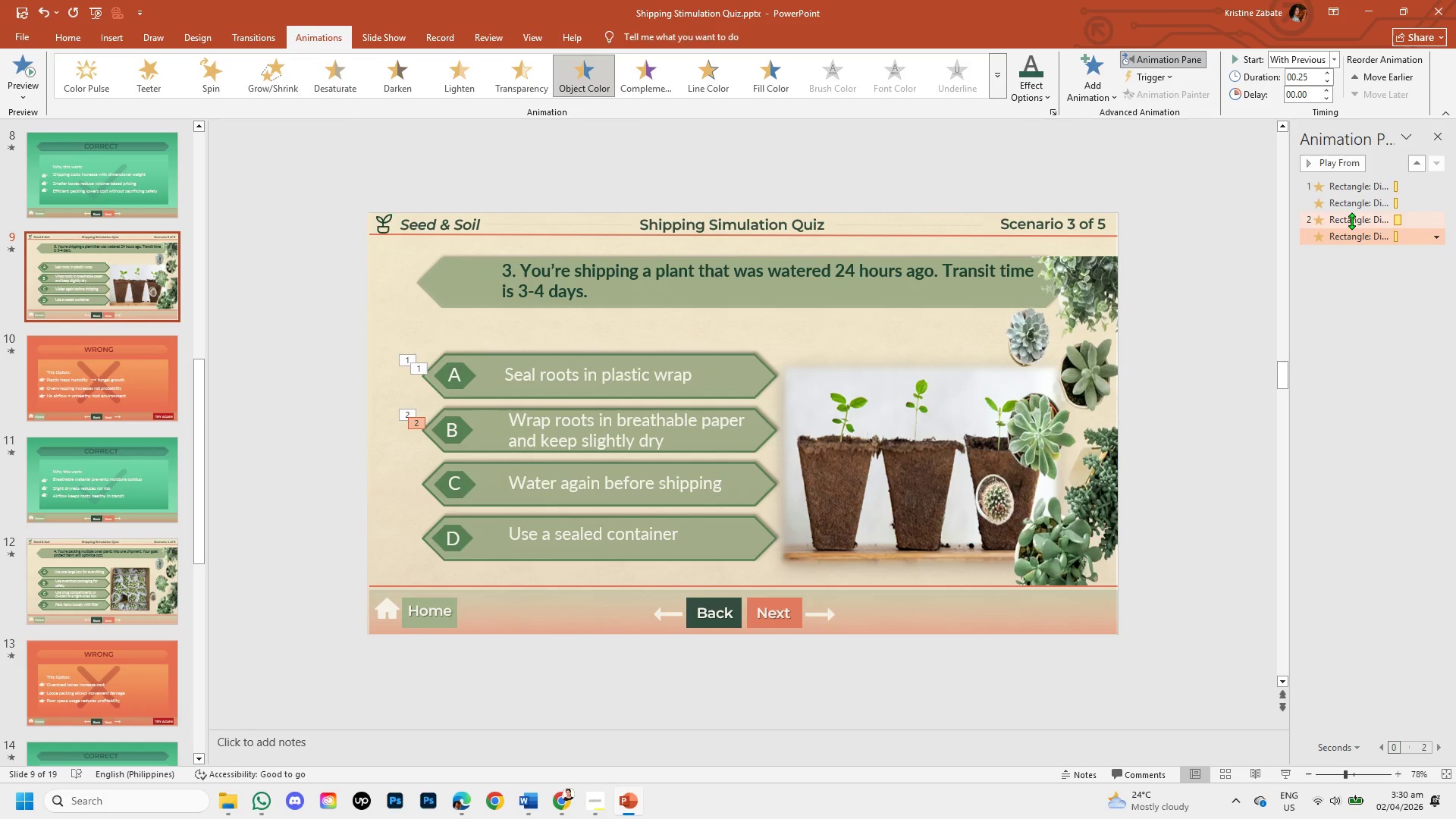 
left_click([1351, 221])
 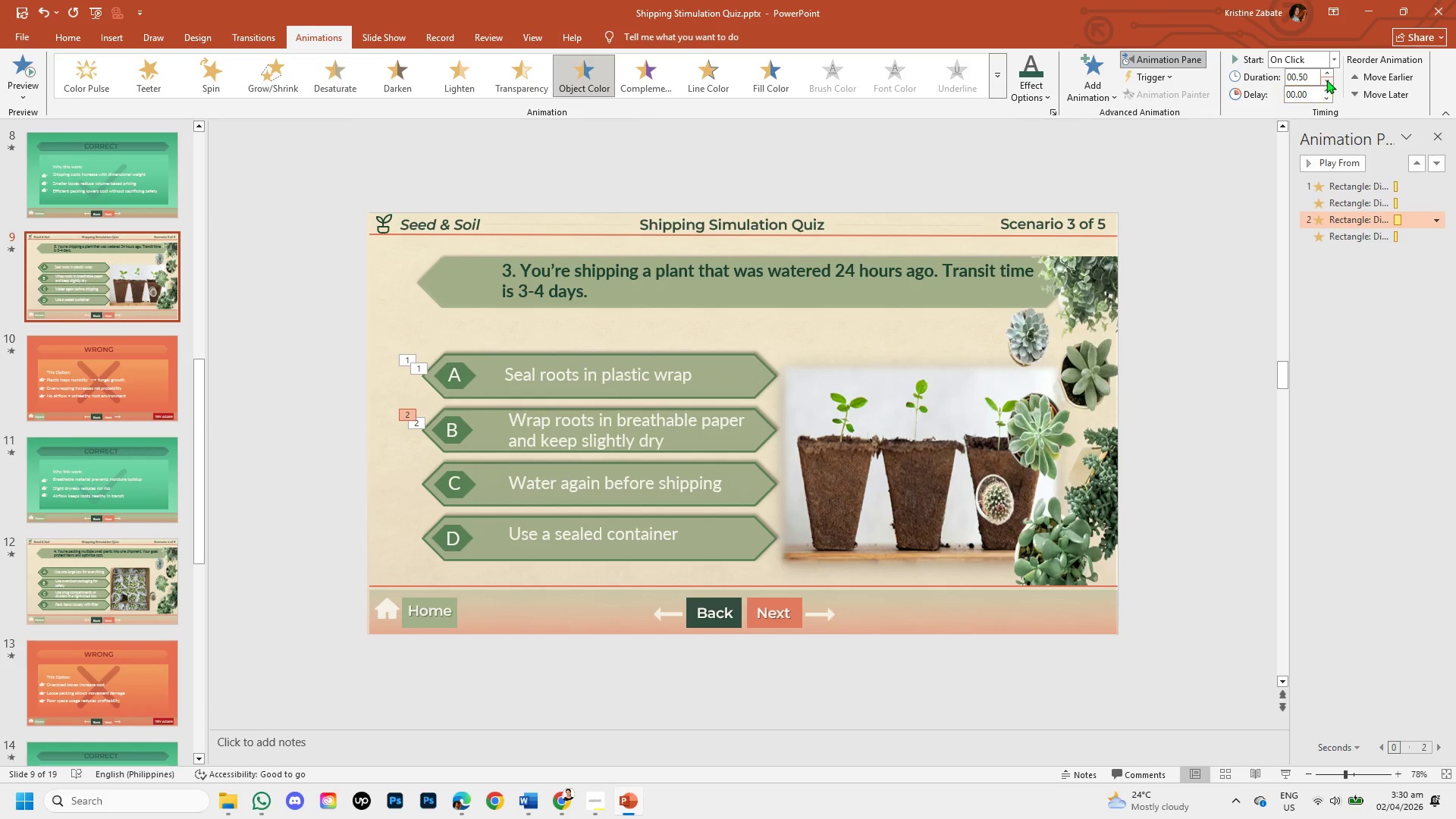 
left_click([1326, 80])
 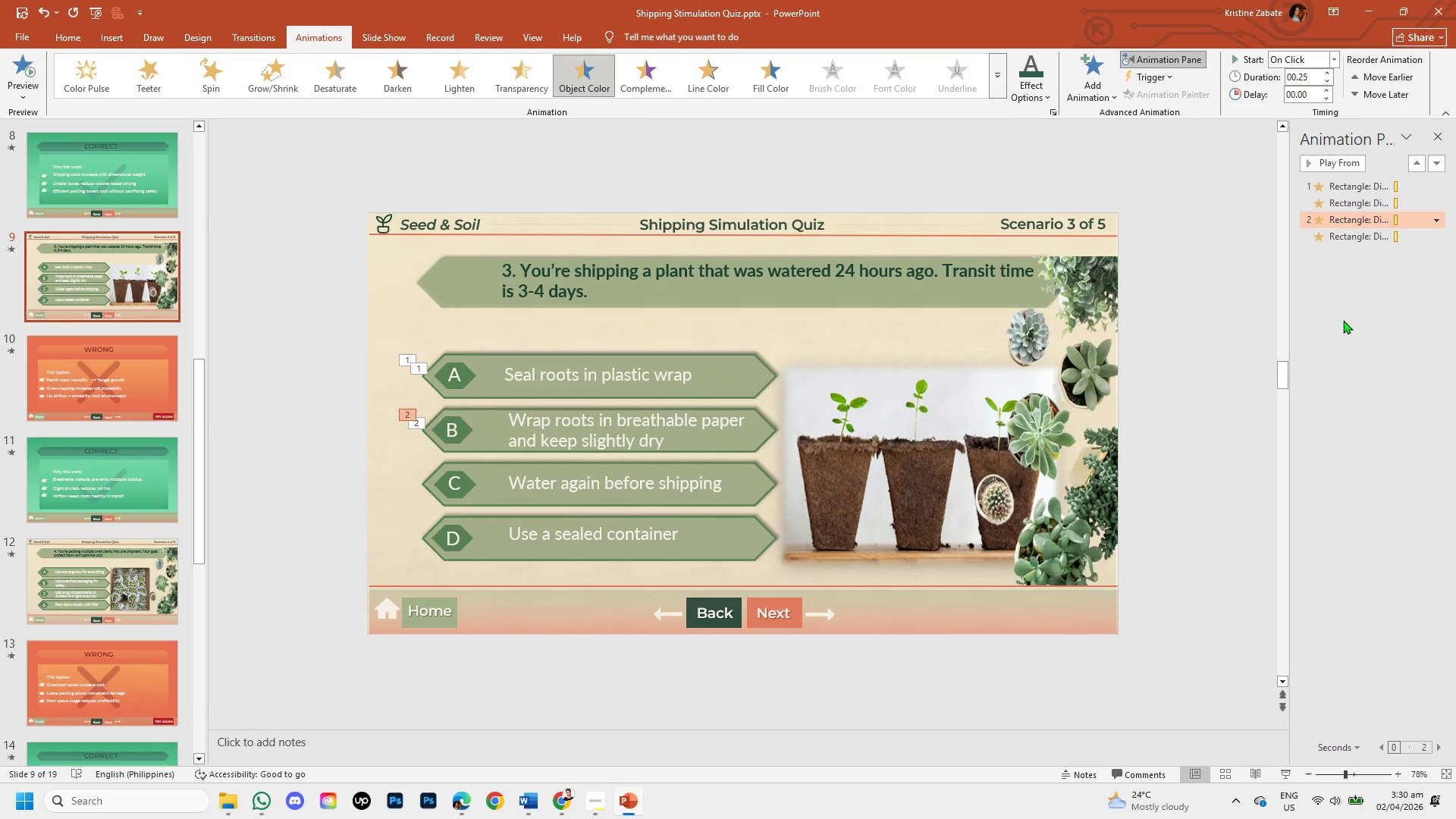 
left_click_drag(start_coordinate=[1343, 320], to_coordinate=[1347, 318])
 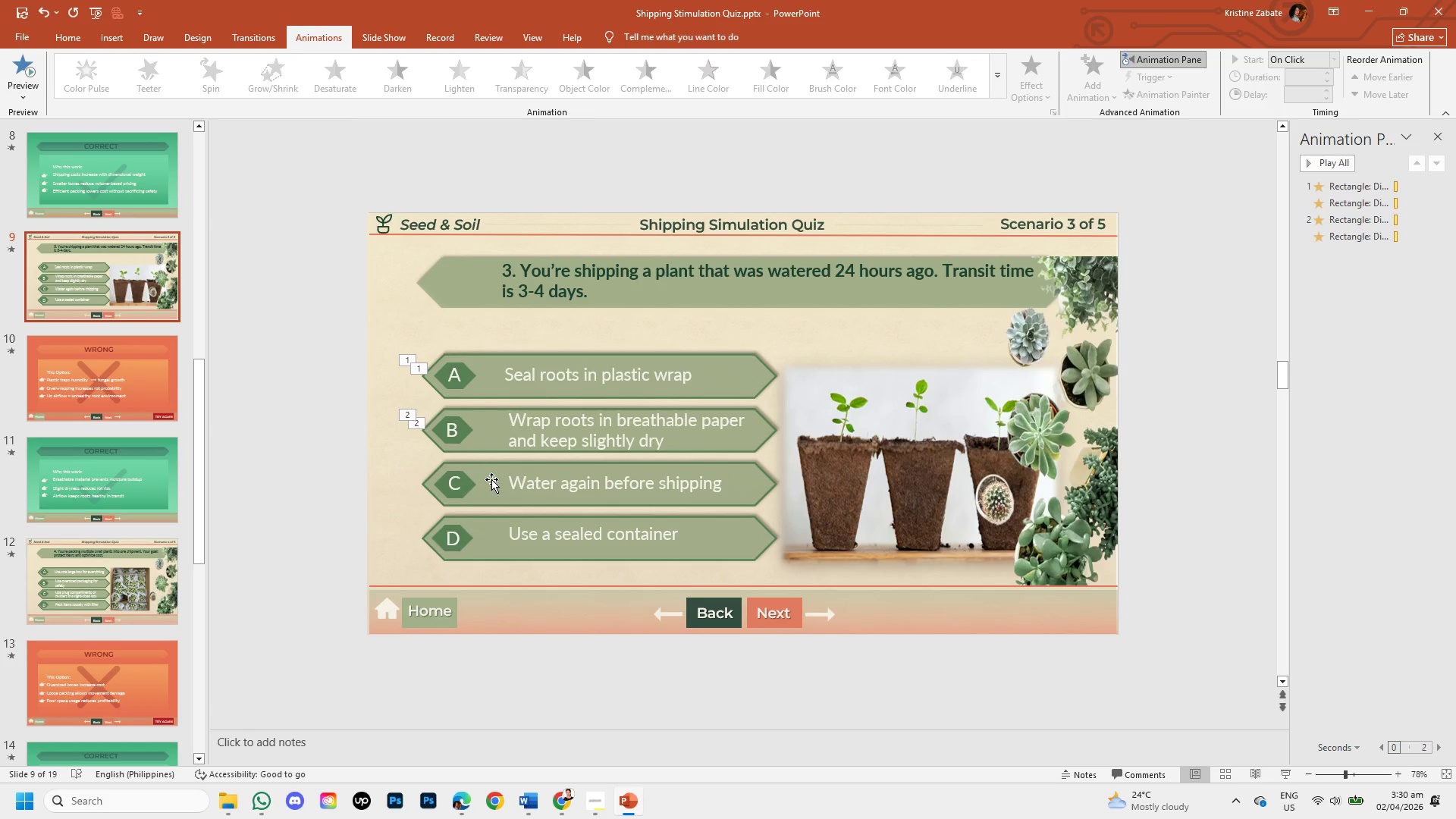 
hold_key(key=ShiftLeft, duration=1.52)
left_click([481, 505])
 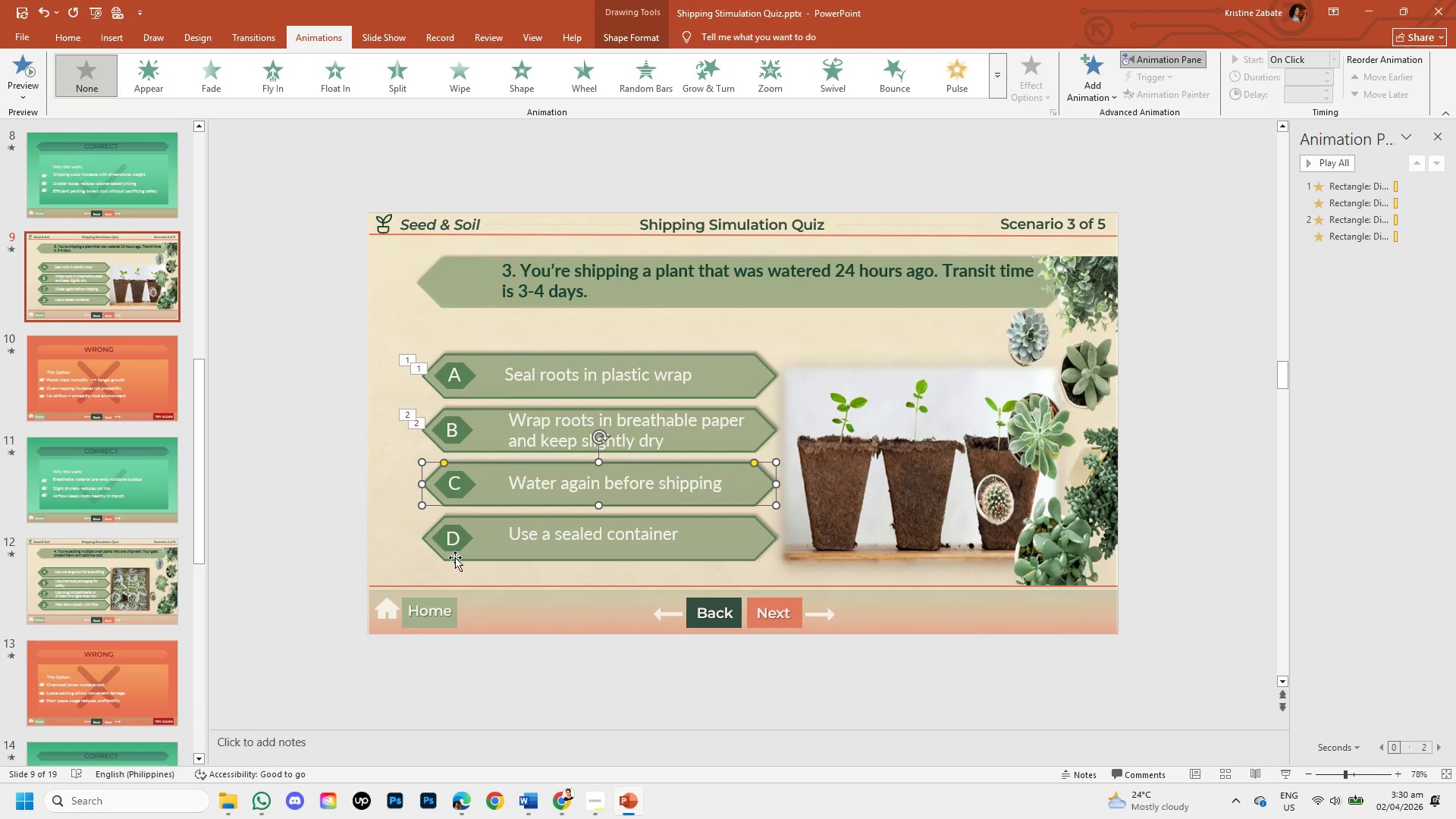 
hold_key(key=ShiftLeft, duration=1.09)
left_click([457, 559])
 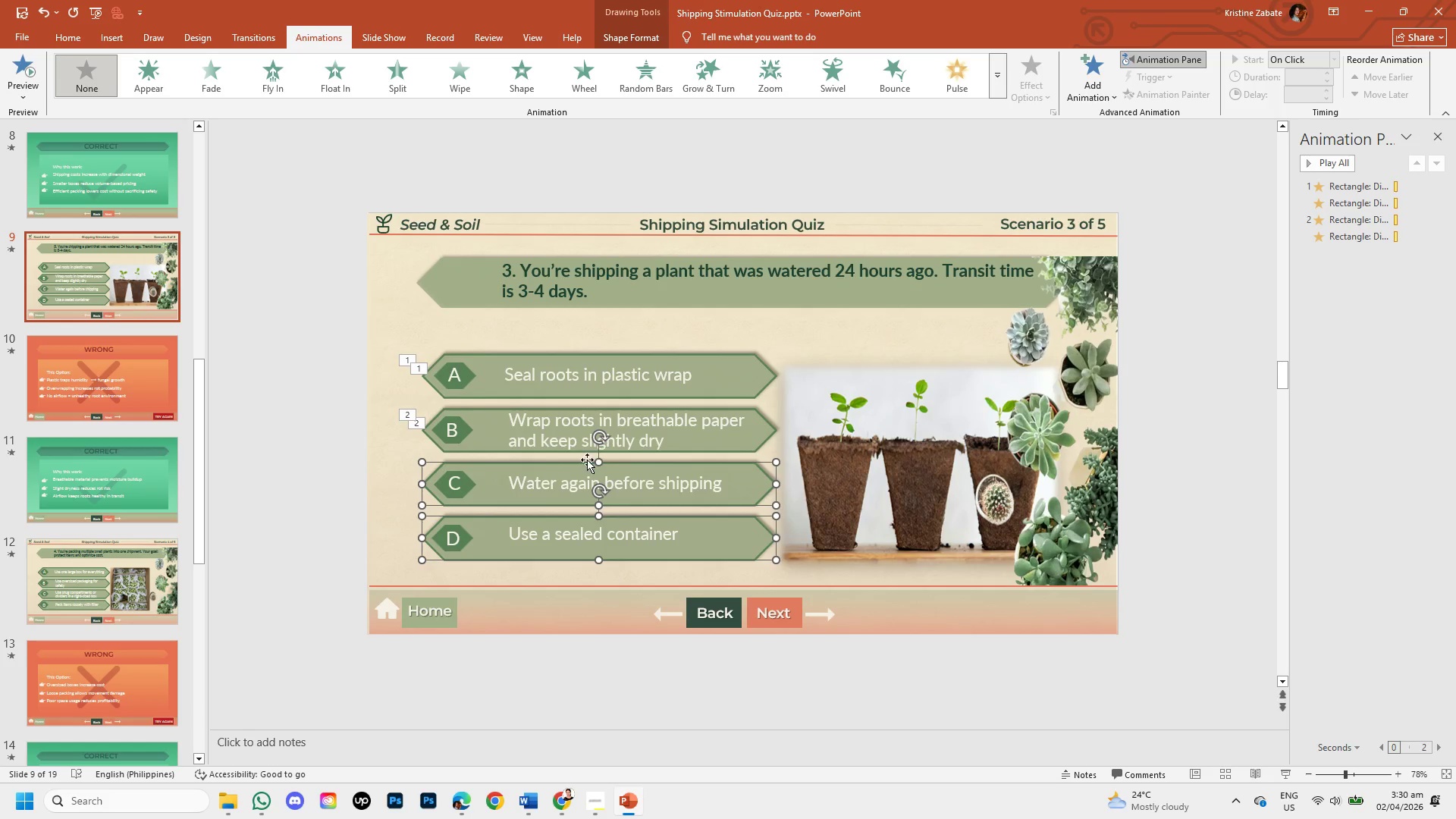 
hold_key(key=ShiftLeft, duration=1.53)
 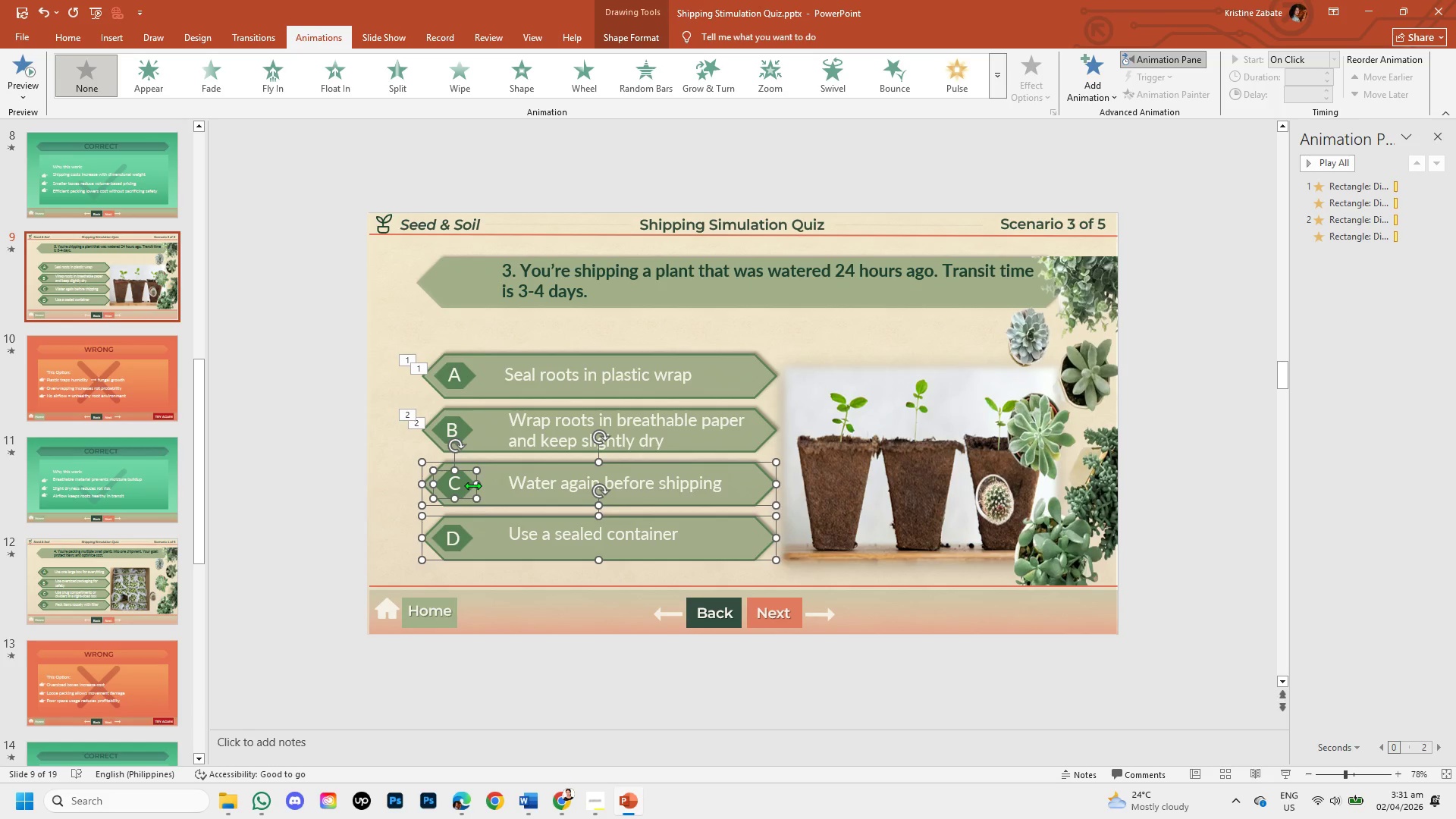 
hold_key(key=ShiftLeft, duration=1.51)
left_click([472, 485])
 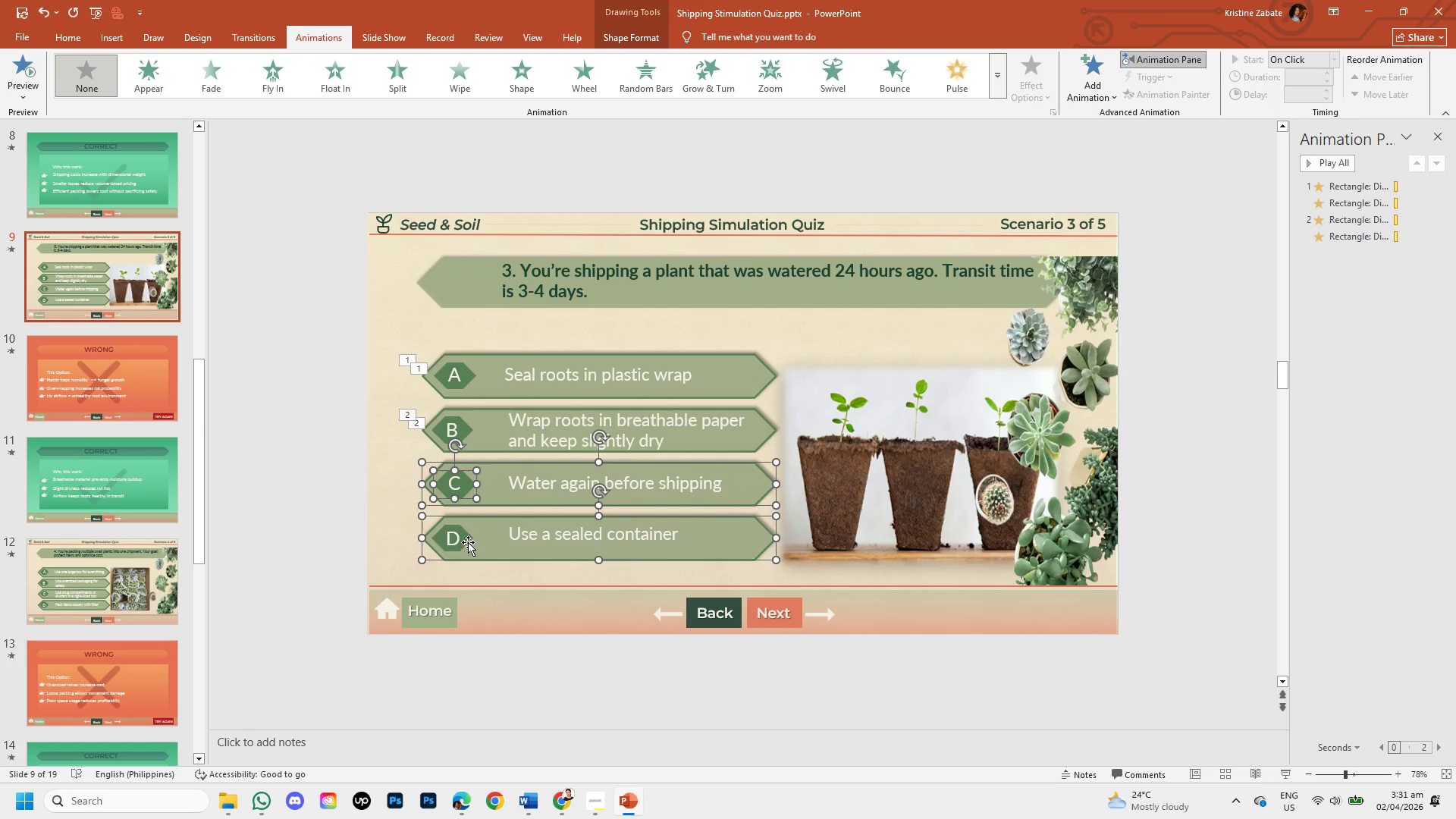 
hold_key(key=ShiftLeft, duration=1.52)
left_click([474, 538])
 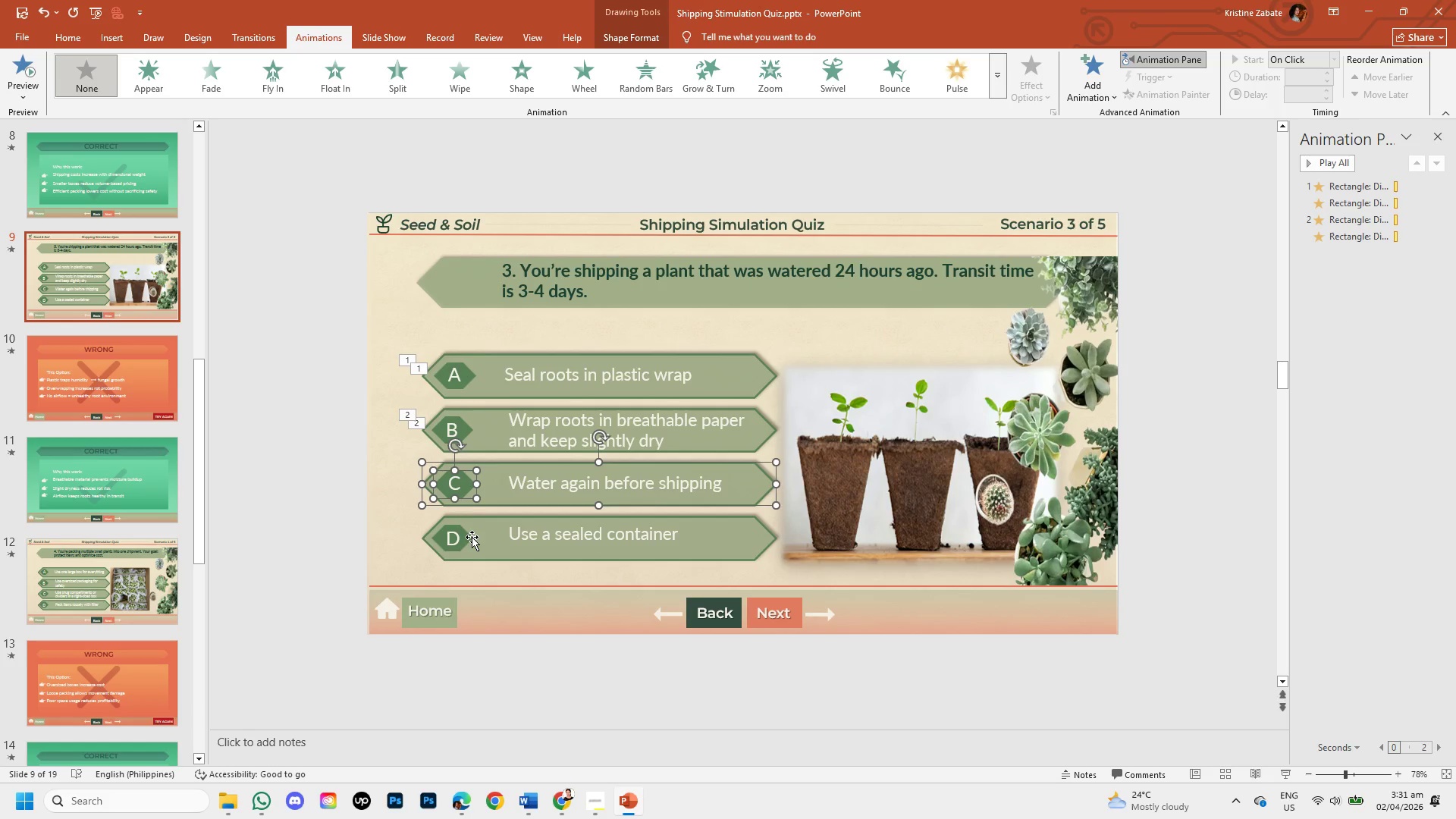 
left_click([472, 537])
 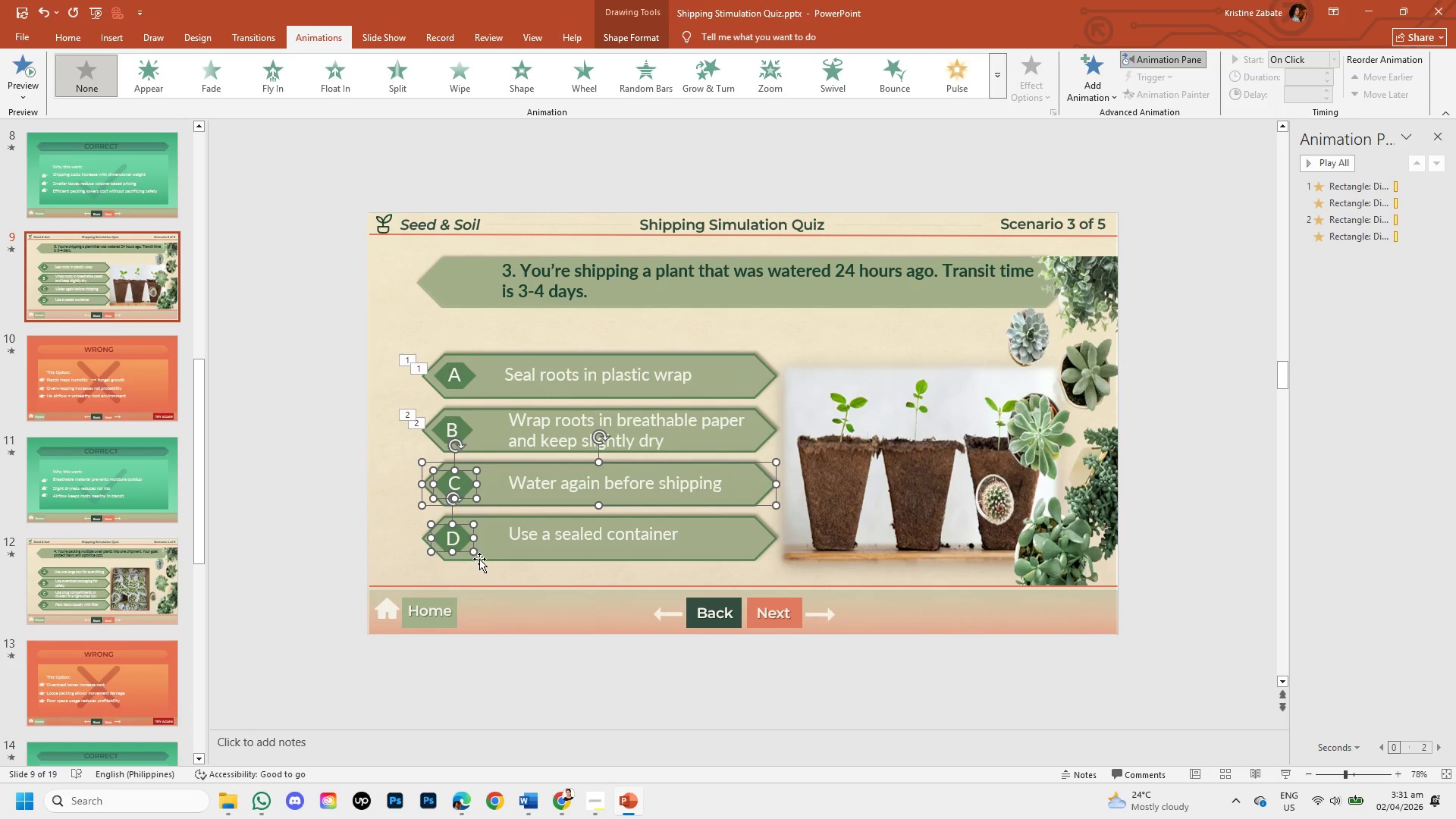 
hold_key(key=ShiftLeft, duration=1.52)
left_click([494, 560])
 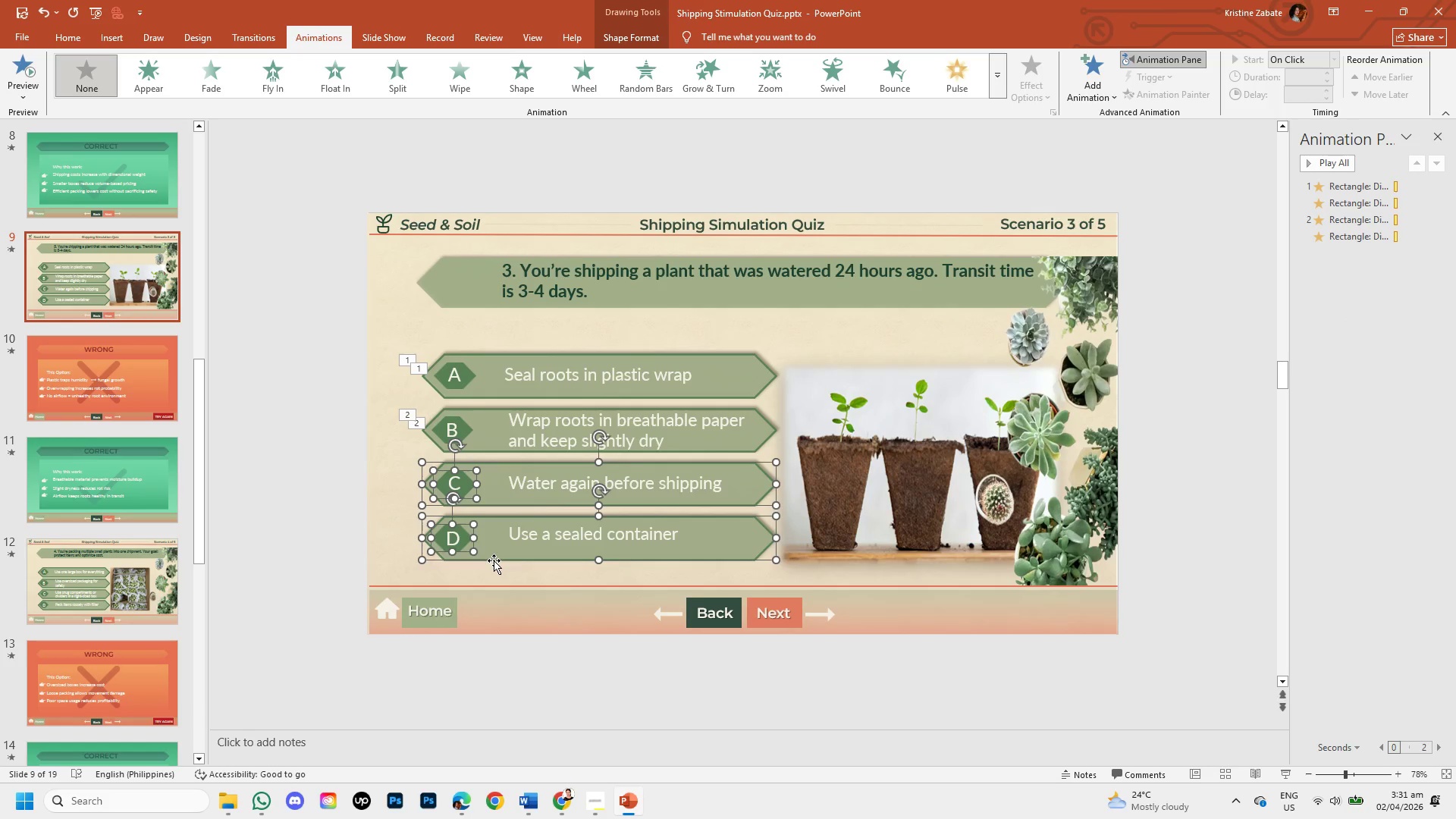 
hold_key(key=ShiftLeft, duration=0.42)
 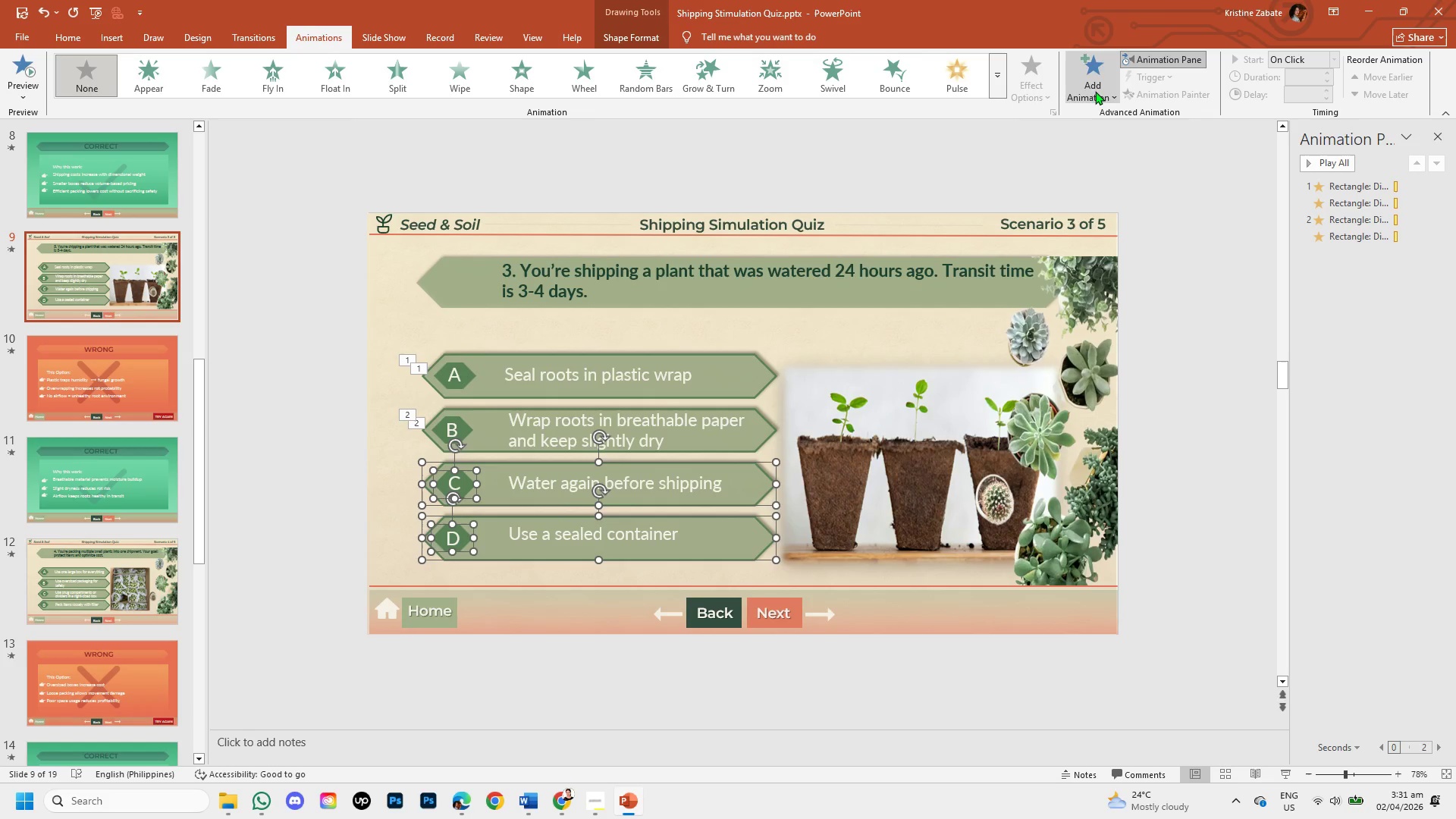 
left_click([1094, 90])
 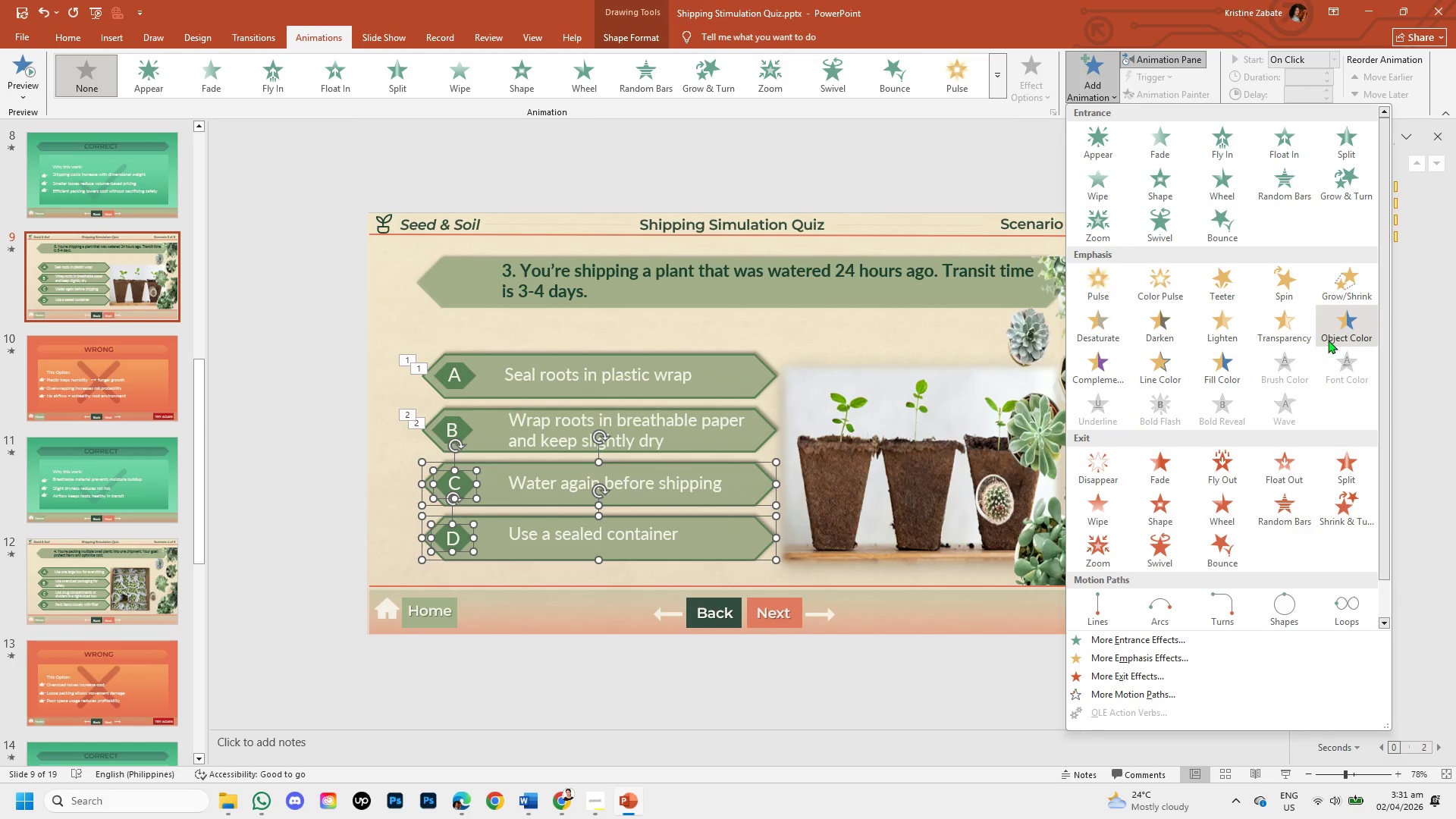 
left_click([1330, 331])
 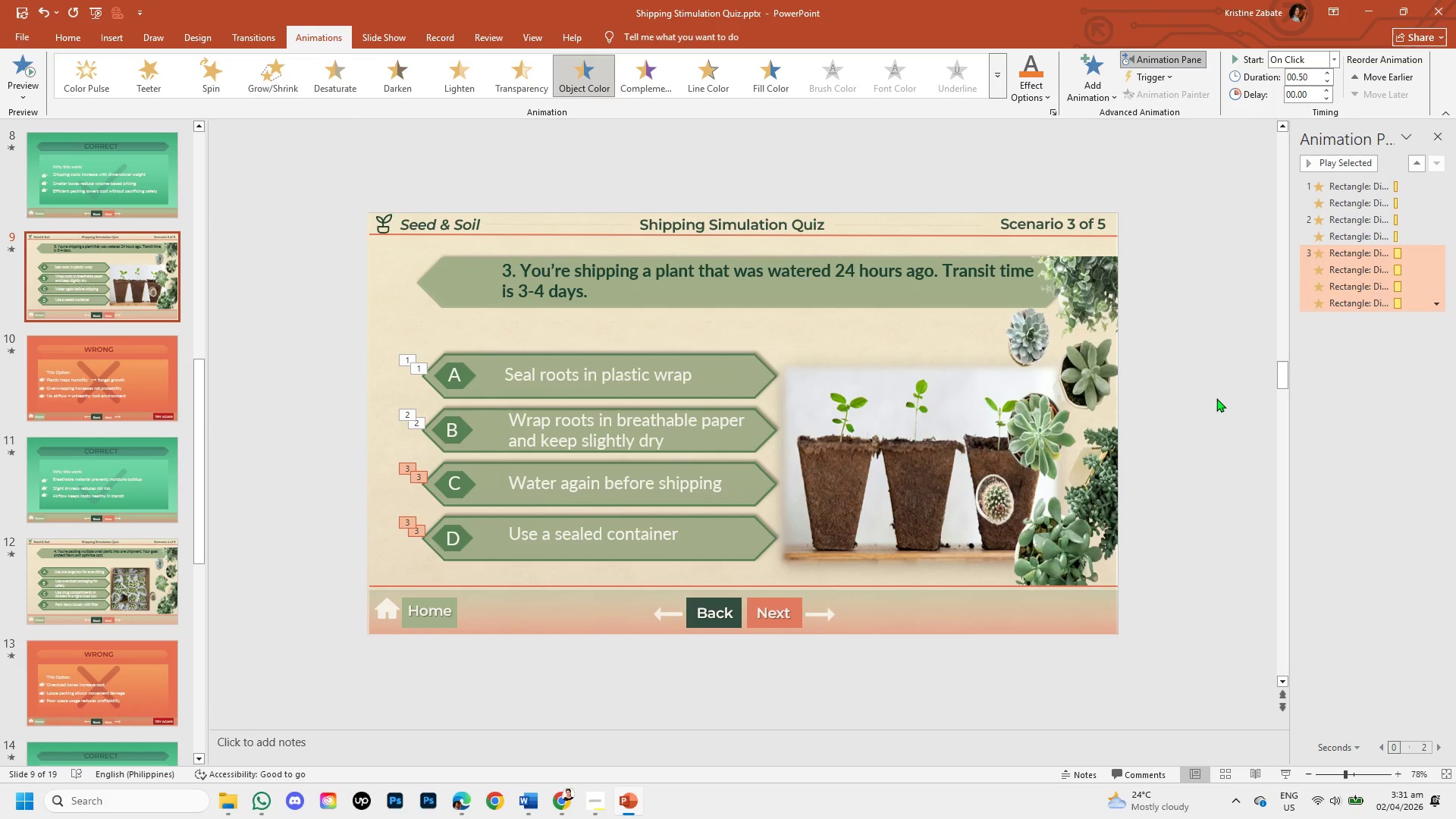 
wait(14.17)
 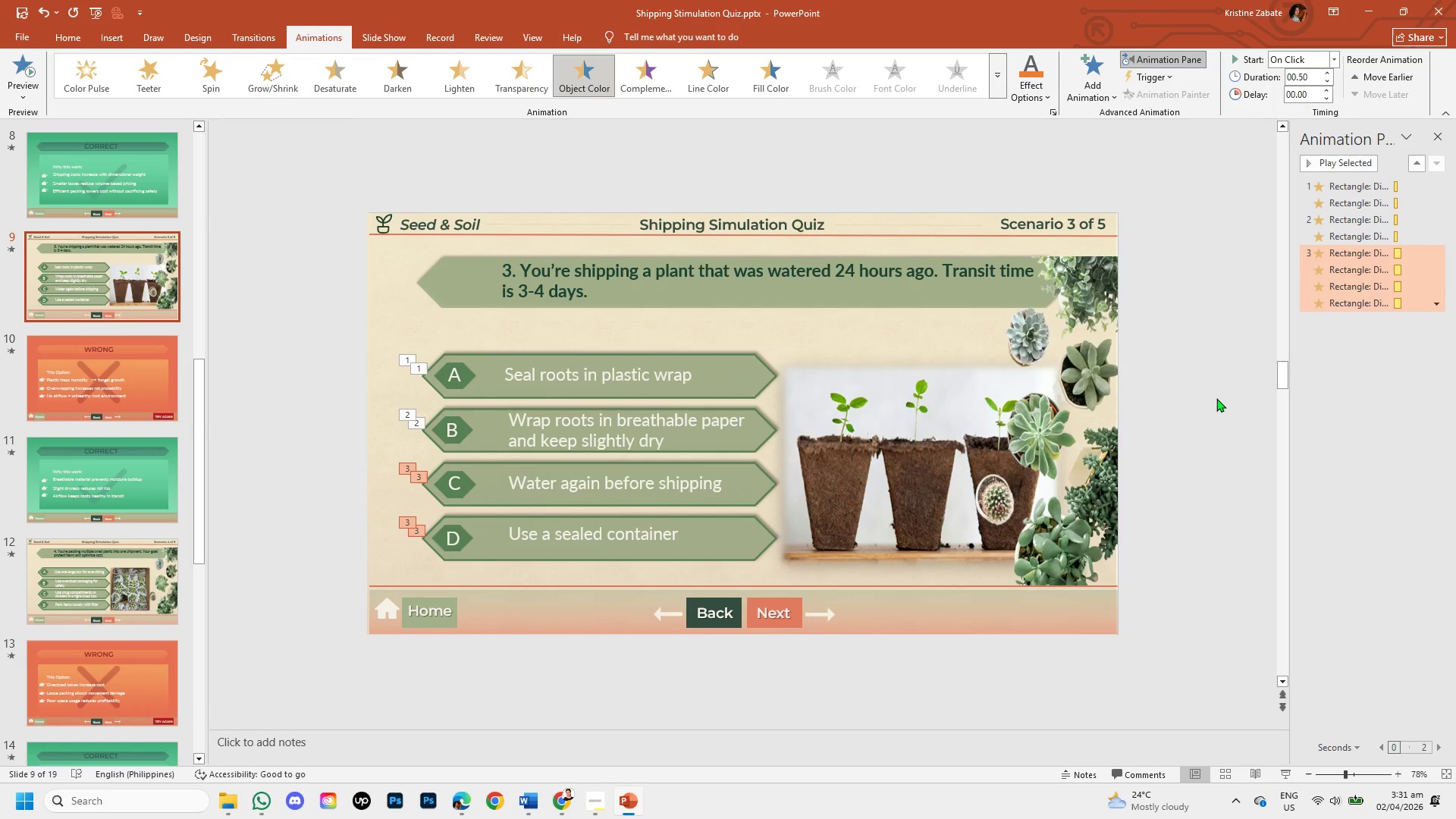 
right_click([1331, 289])
 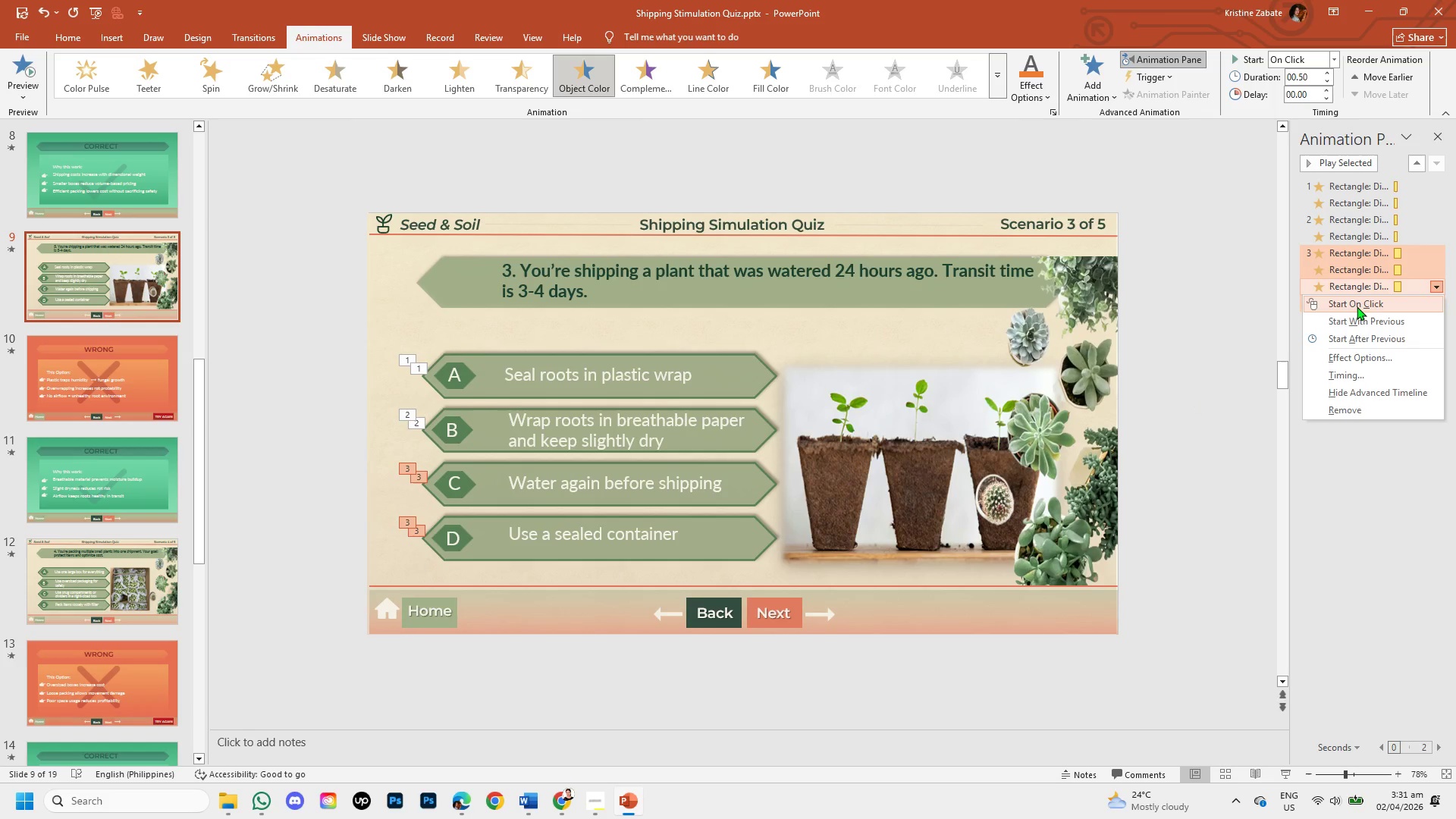 
wait(7.19)
 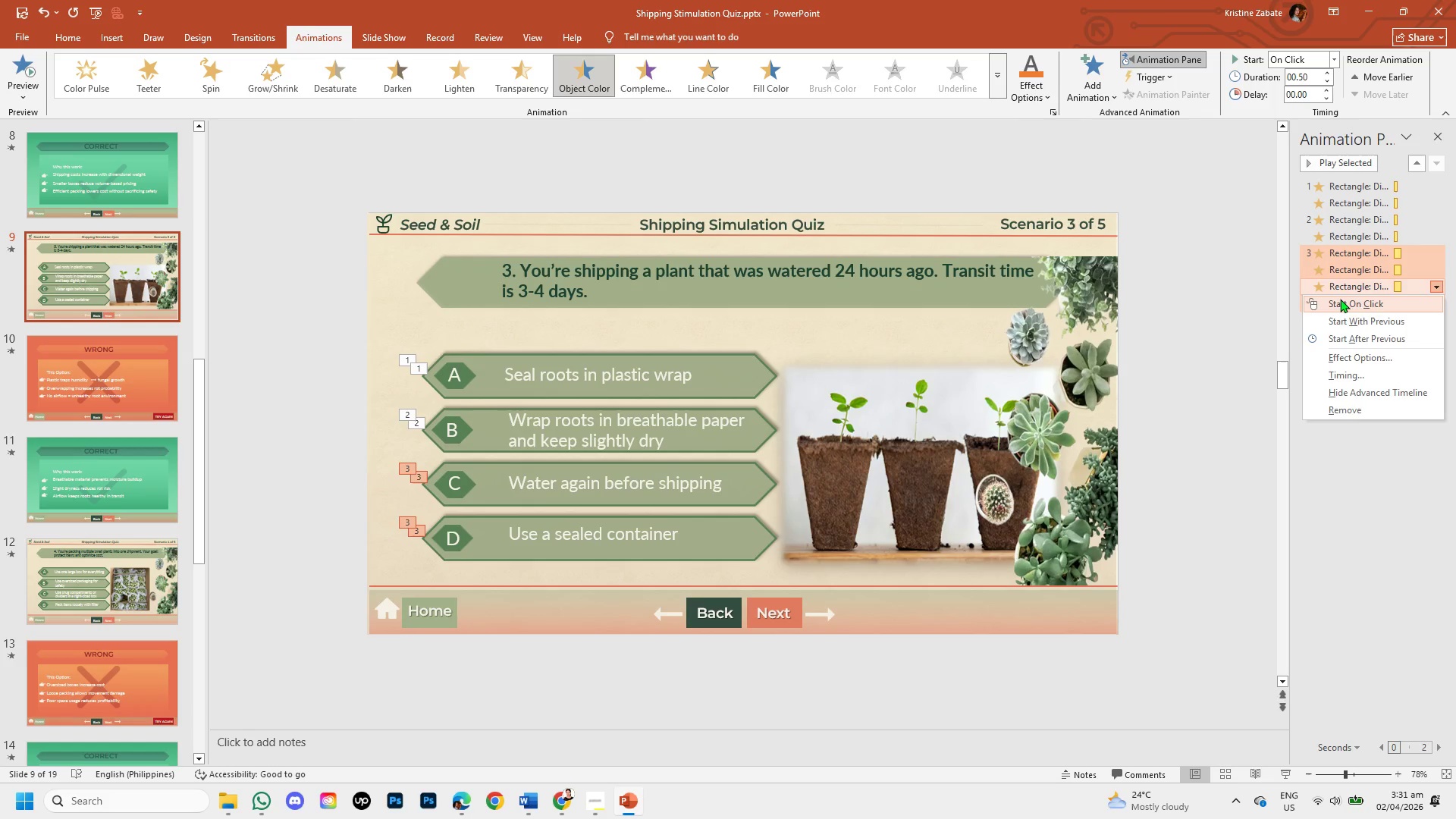 
left_click([1335, 472])
 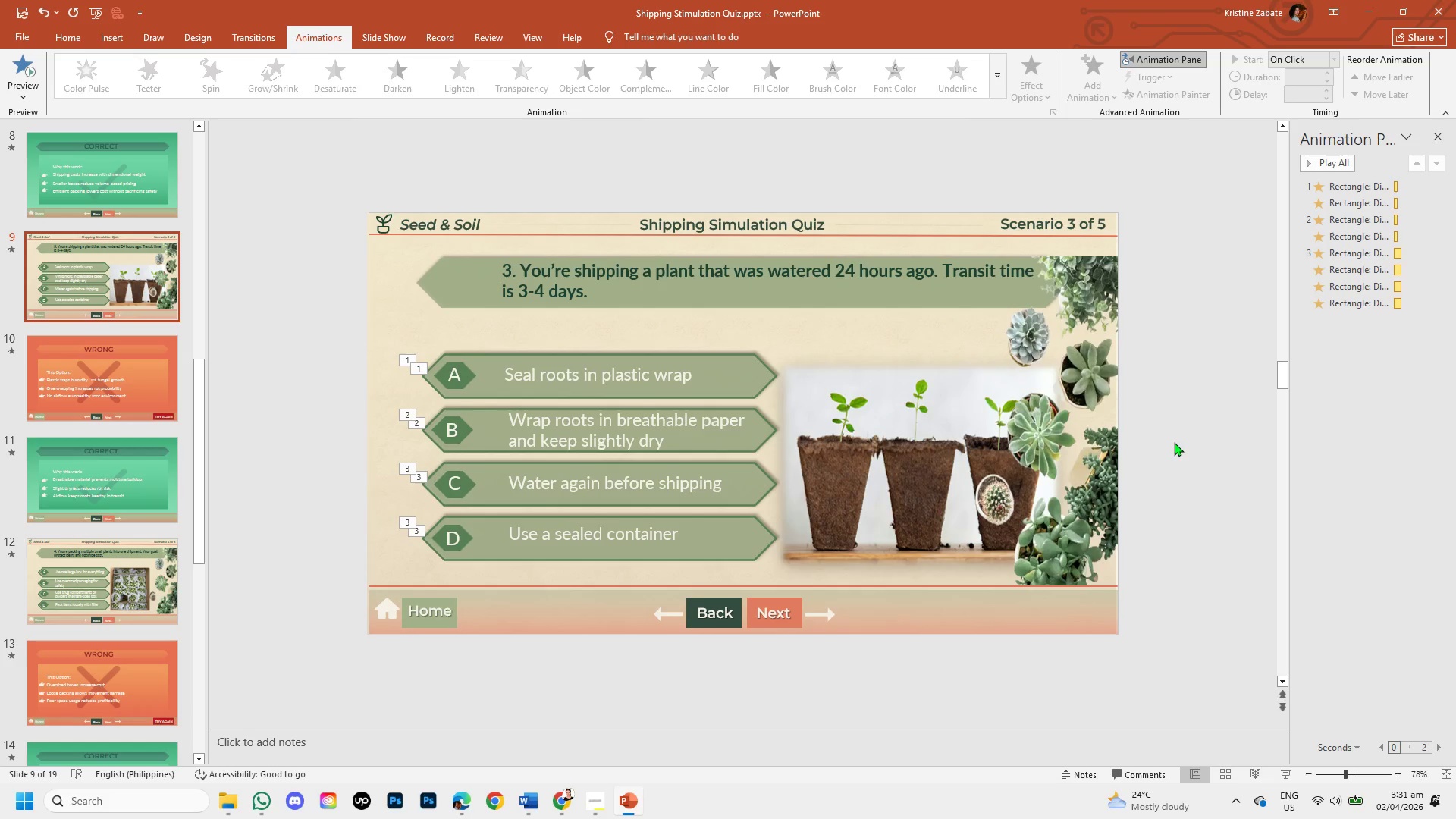 
left_click([1174, 442])
 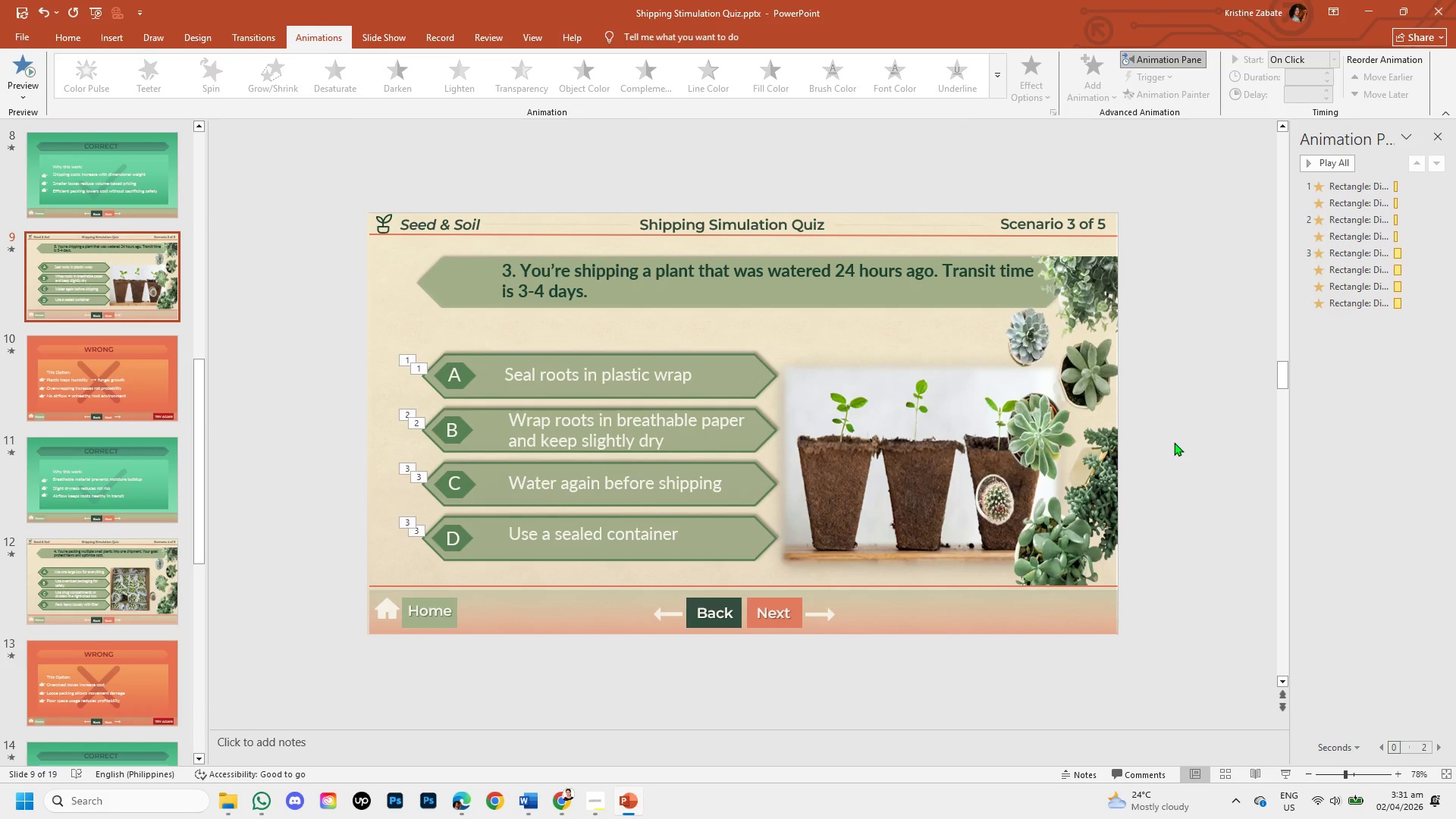 
key(Control+Z)
 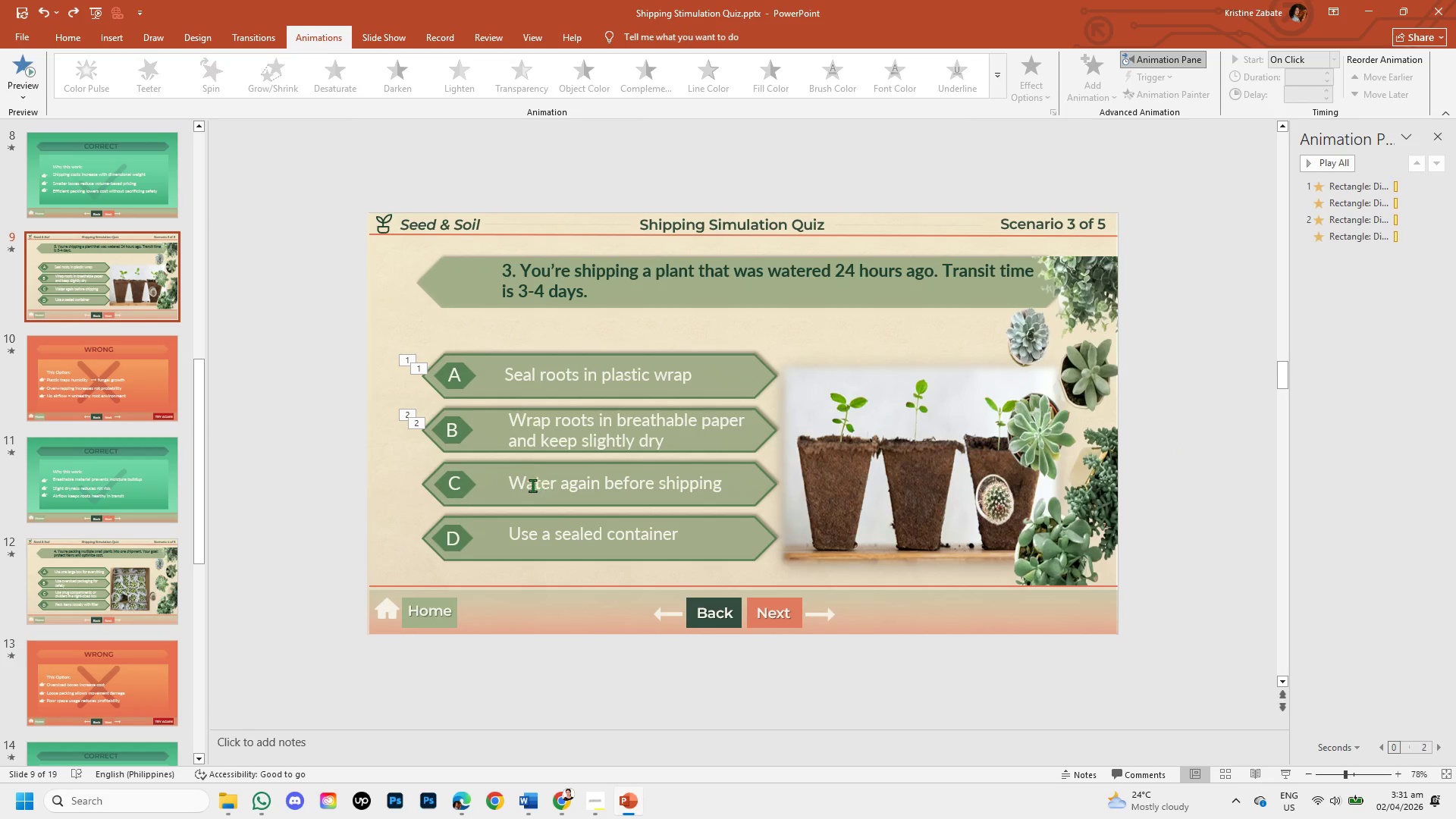 
hold_key(key=ShiftLeft, duration=1.5)
left_click([459, 460])
 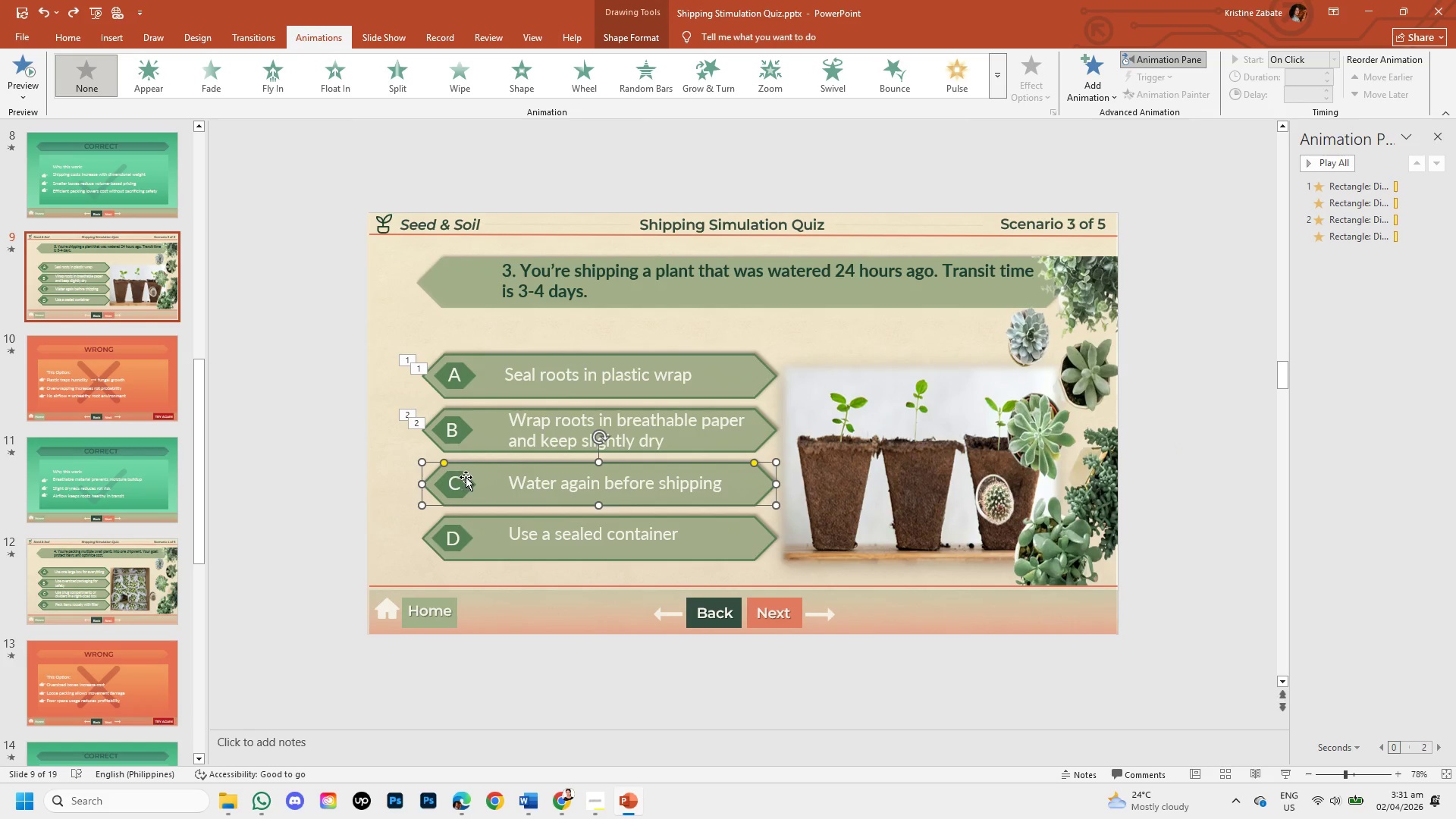 
hold_key(key=ShiftLeft, duration=0.95)
left_click([470, 478])
 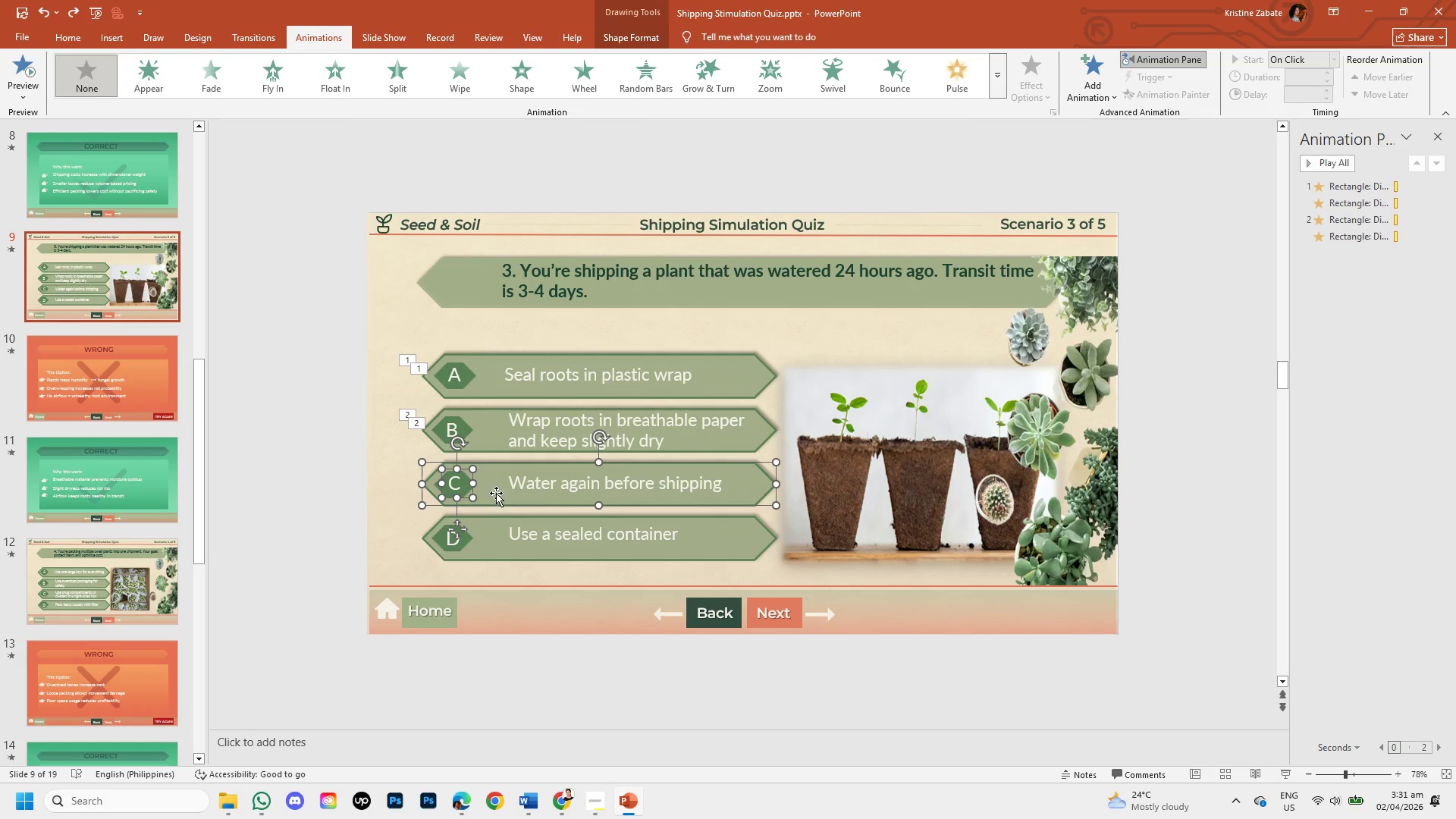 
hold_key(key=ShiftLeft, duration=1.5)
left_click([432, 485])
 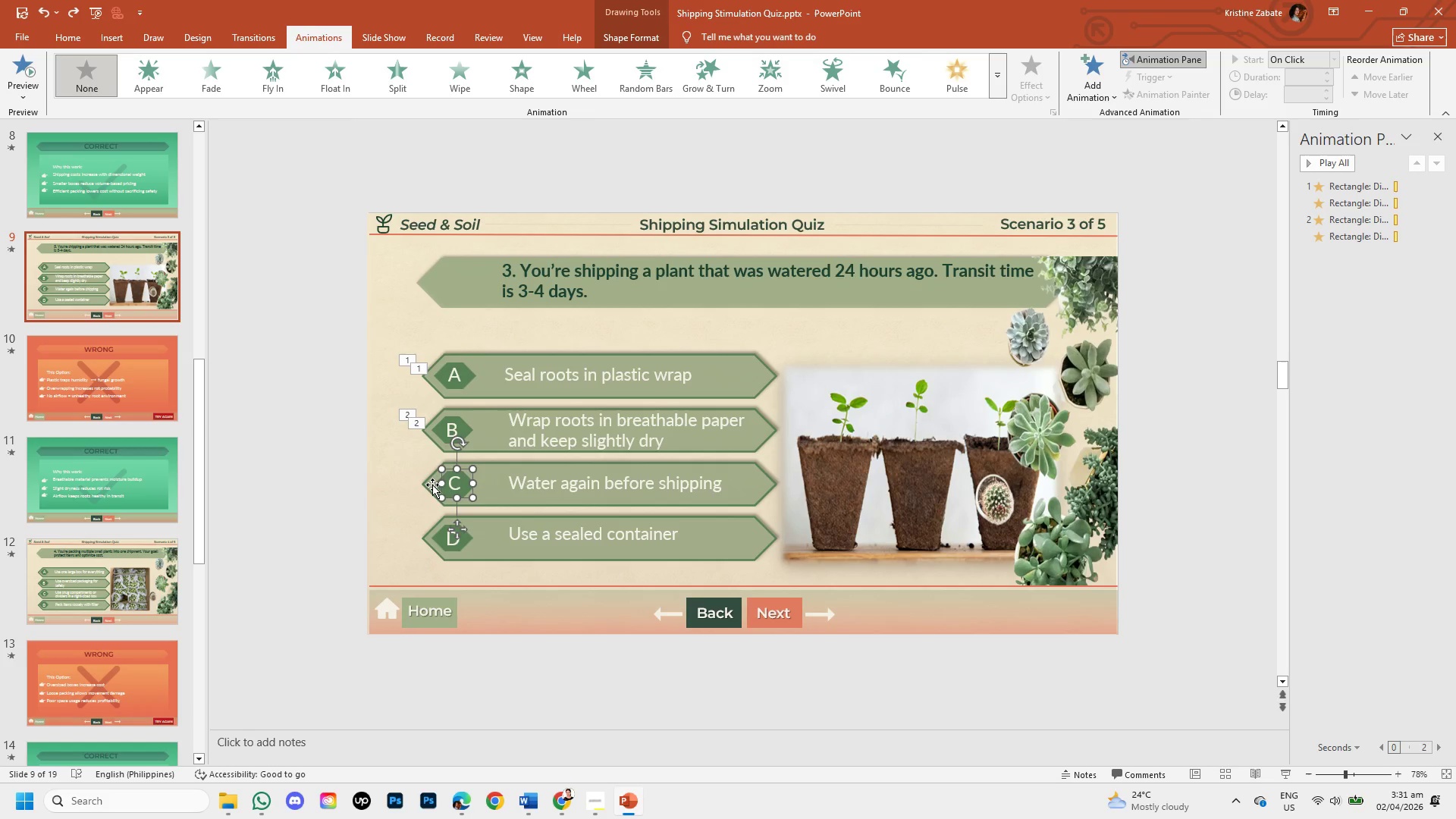 
hold_key(key=ShiftLeft, duration=1.33)
left_click([438, 485])
 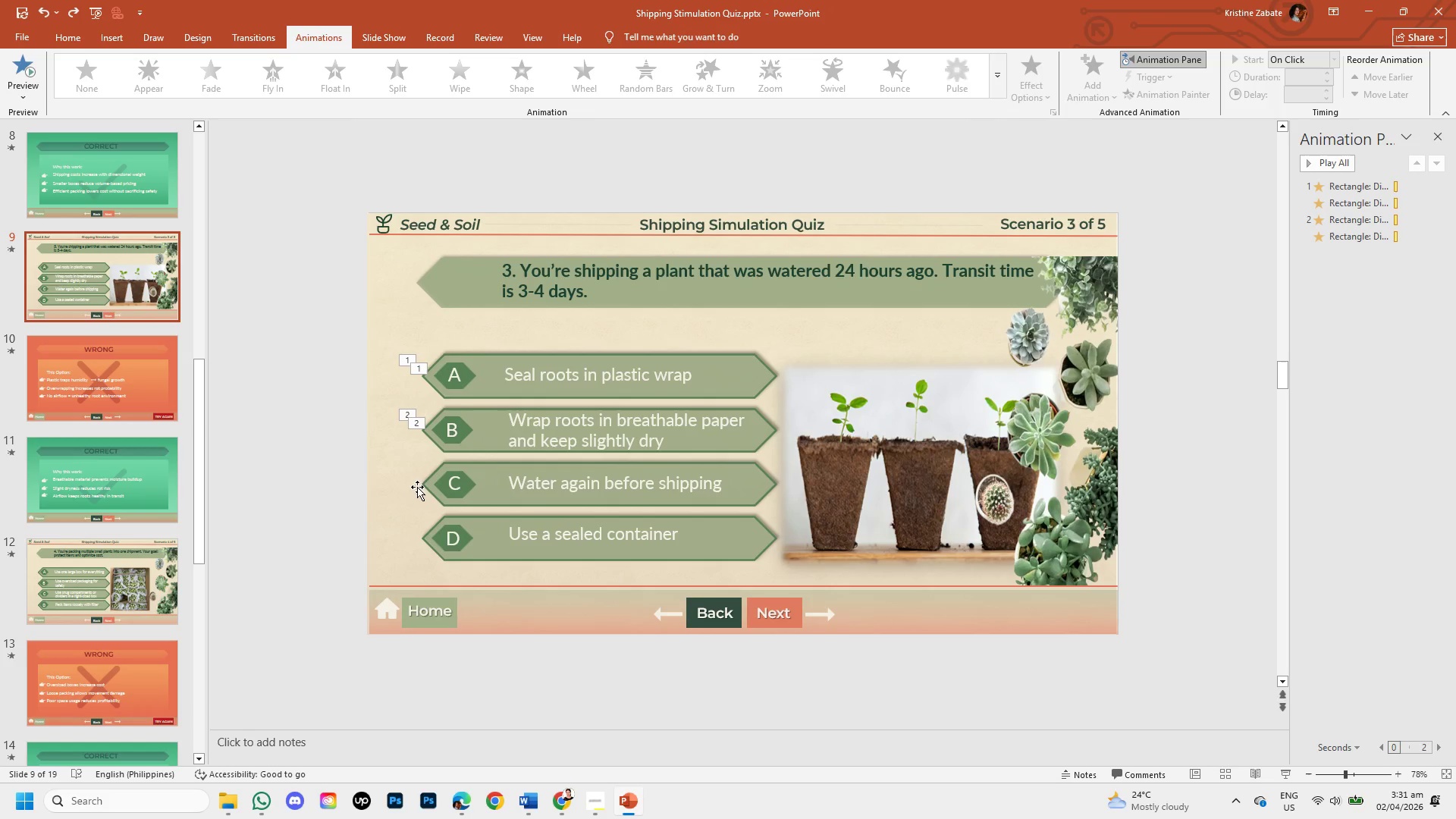 
hold_key(key=ShiftLeft, duration=1.14)
left_click([425, 477])
 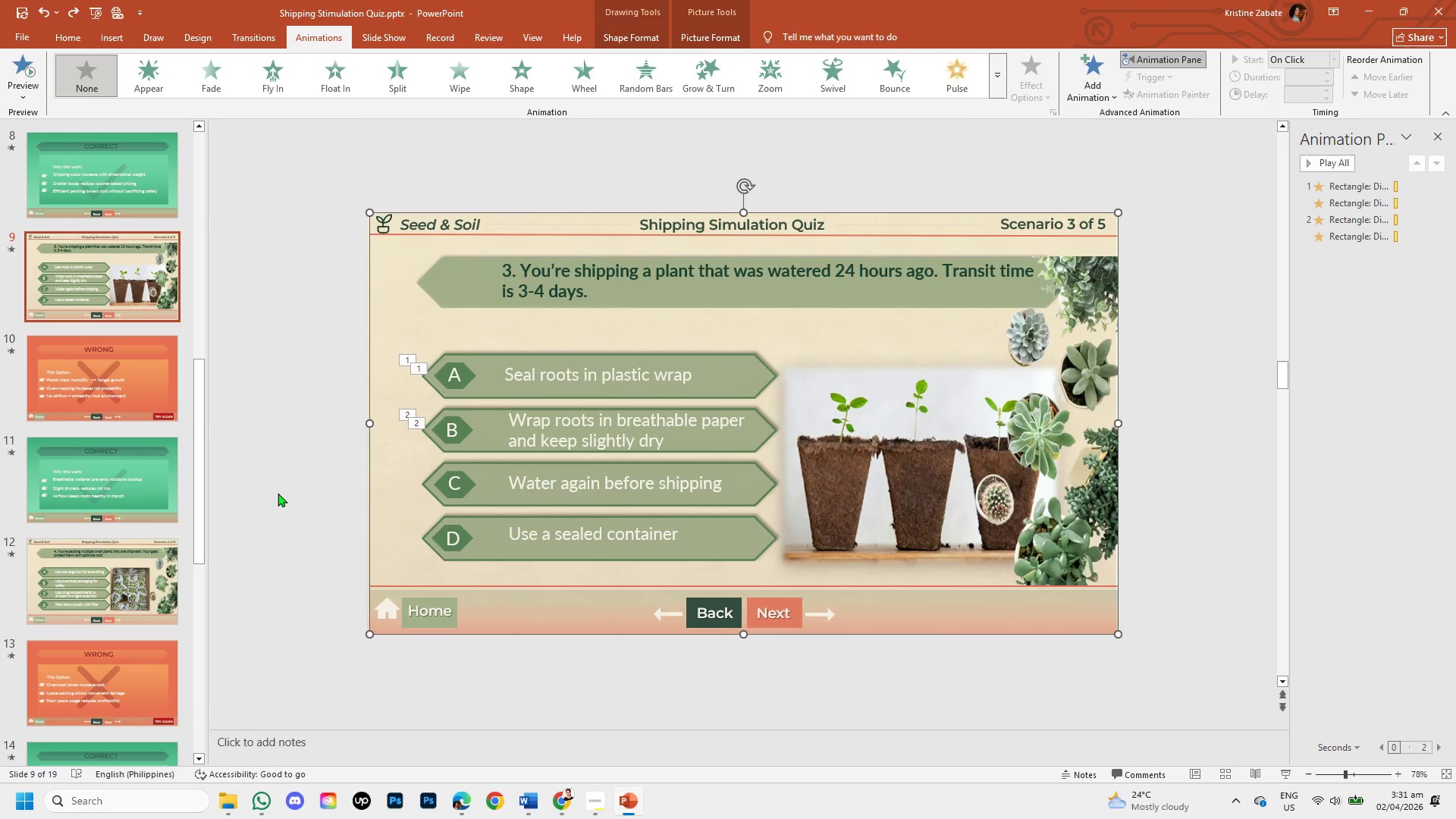 
left_click([278, 492])
 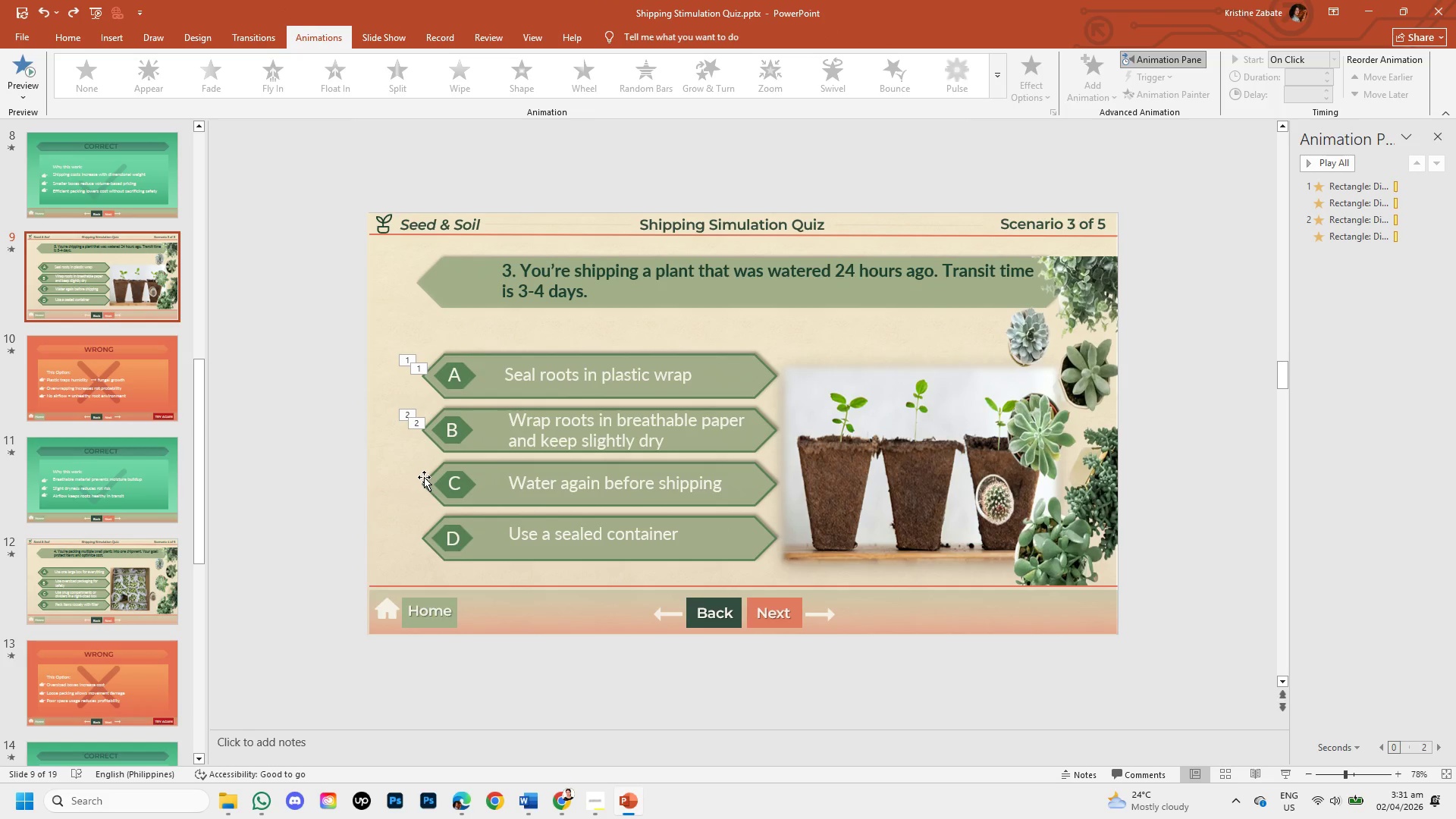 
left_click([424, 477])
 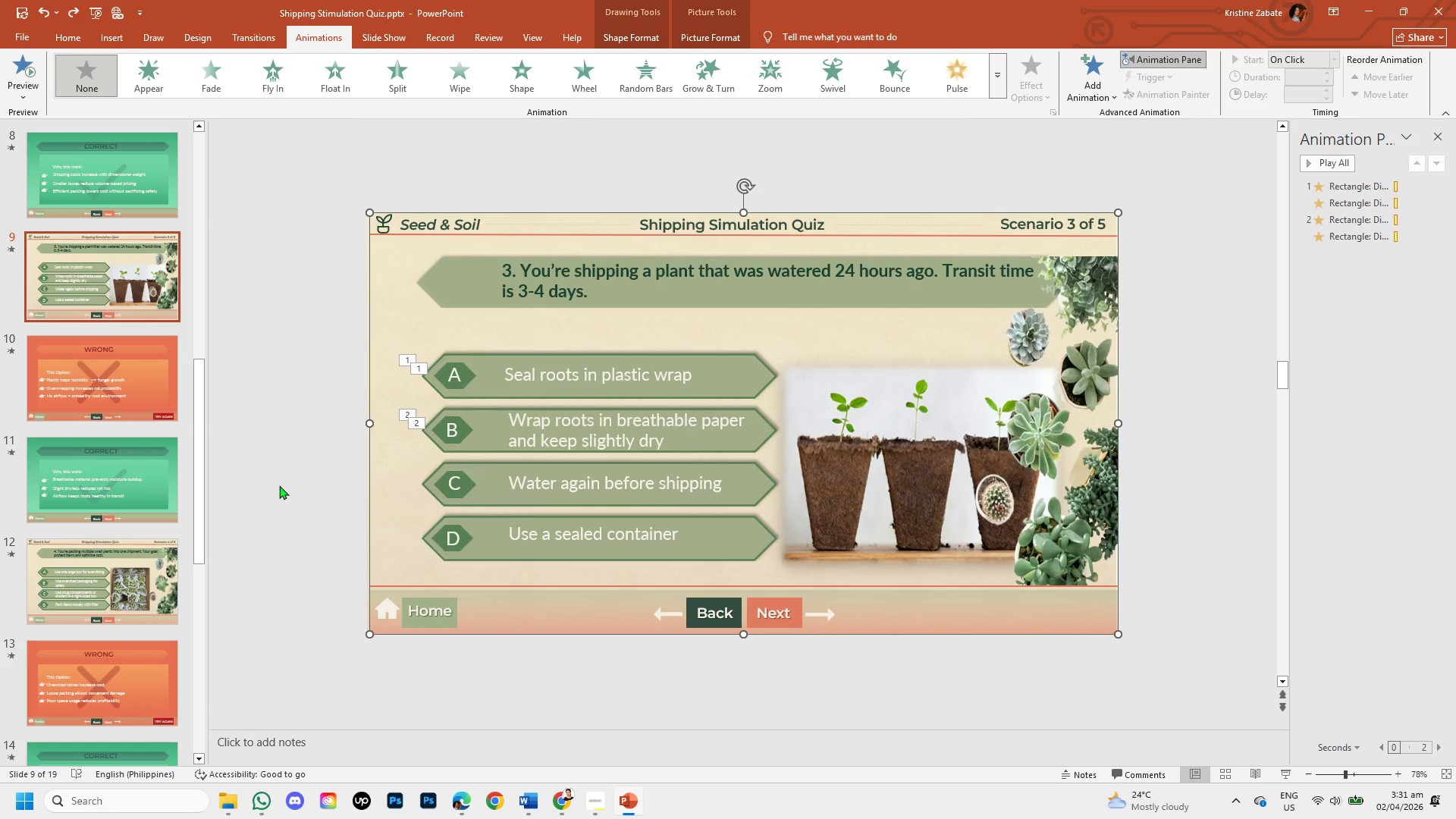 
left_click([291, 488])
 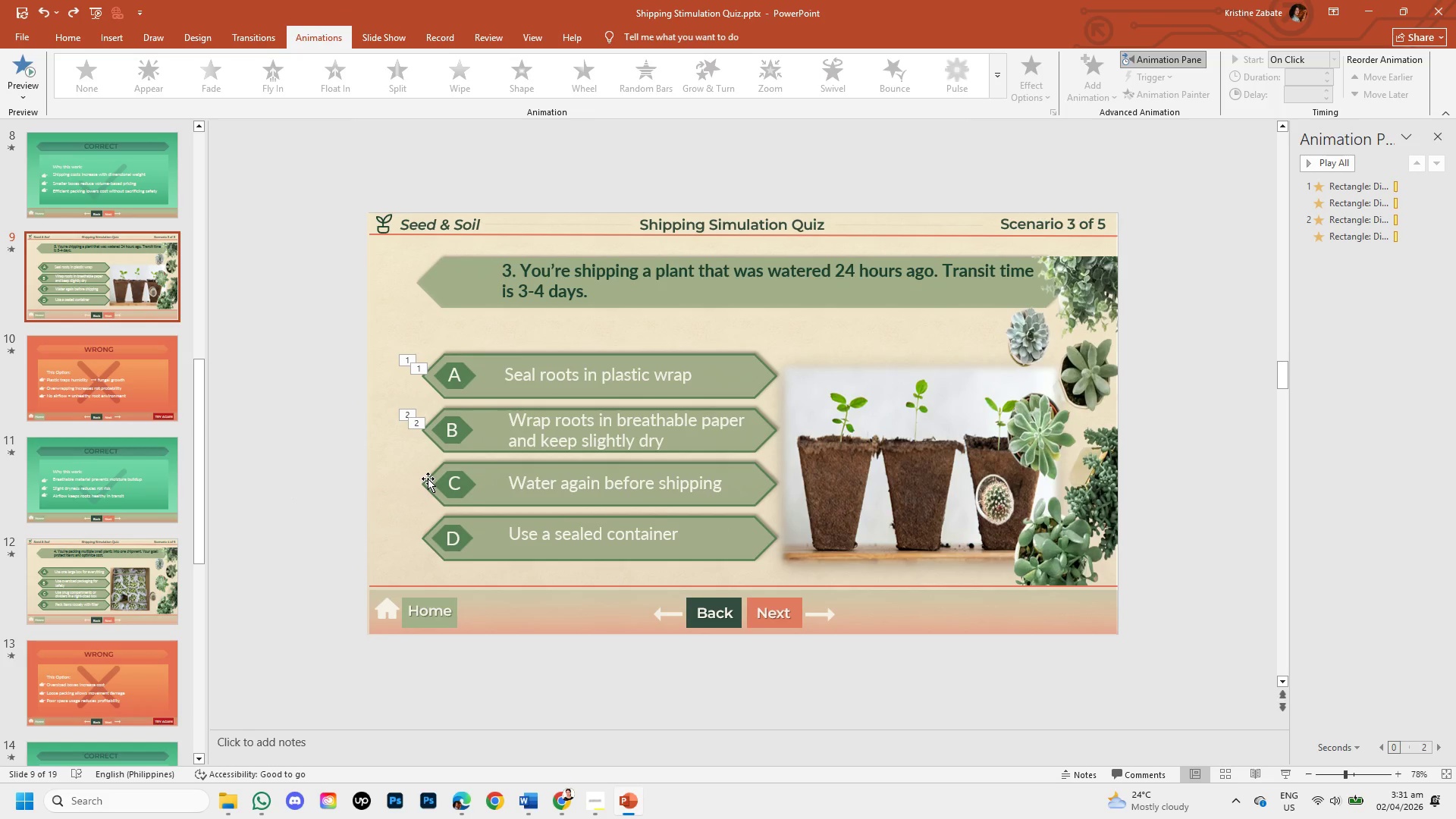 
left_click([428, 479])
 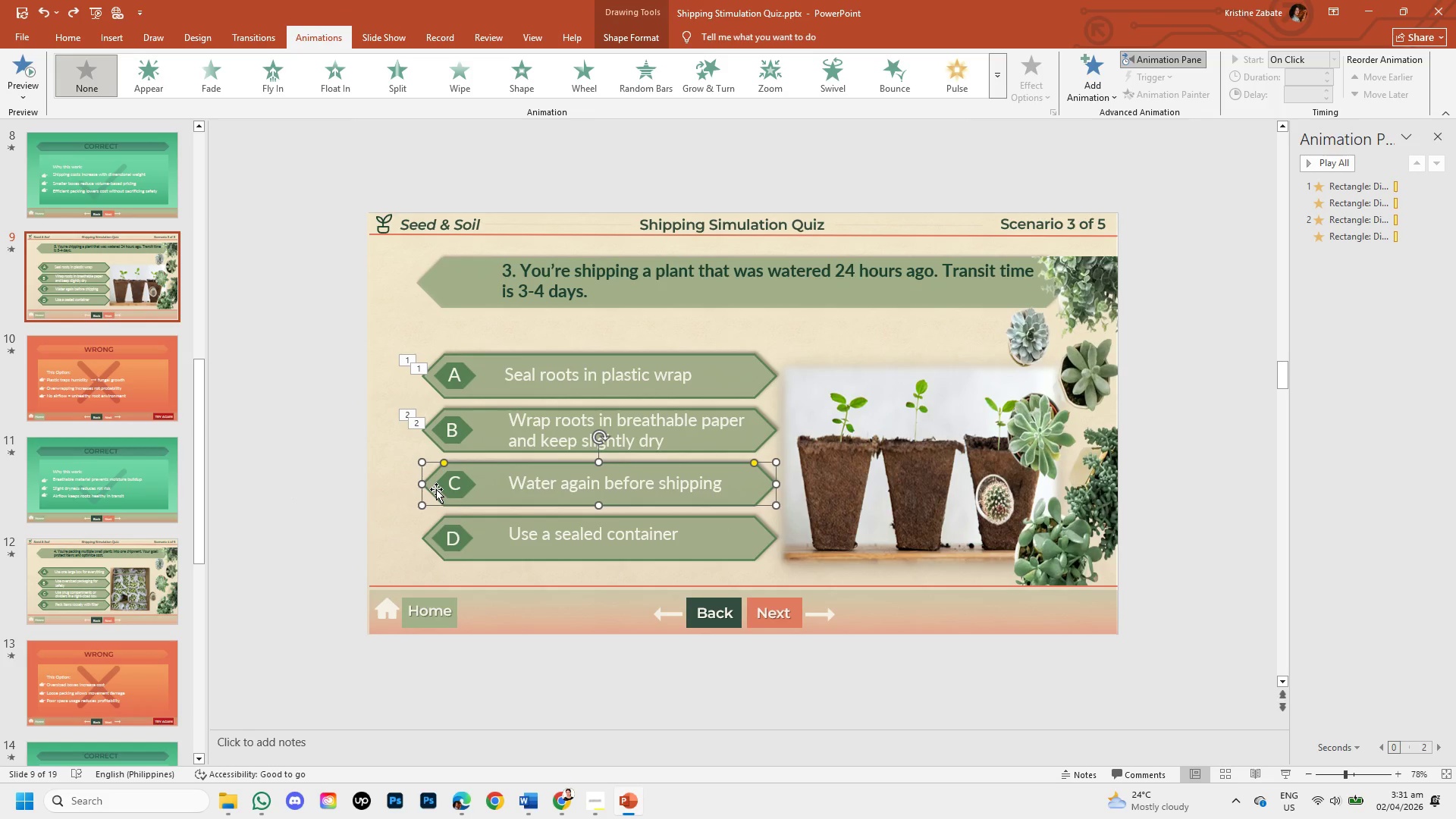 
hold_key(key=ShiftLeft, duration=1.5)
left_click([435, 482])
 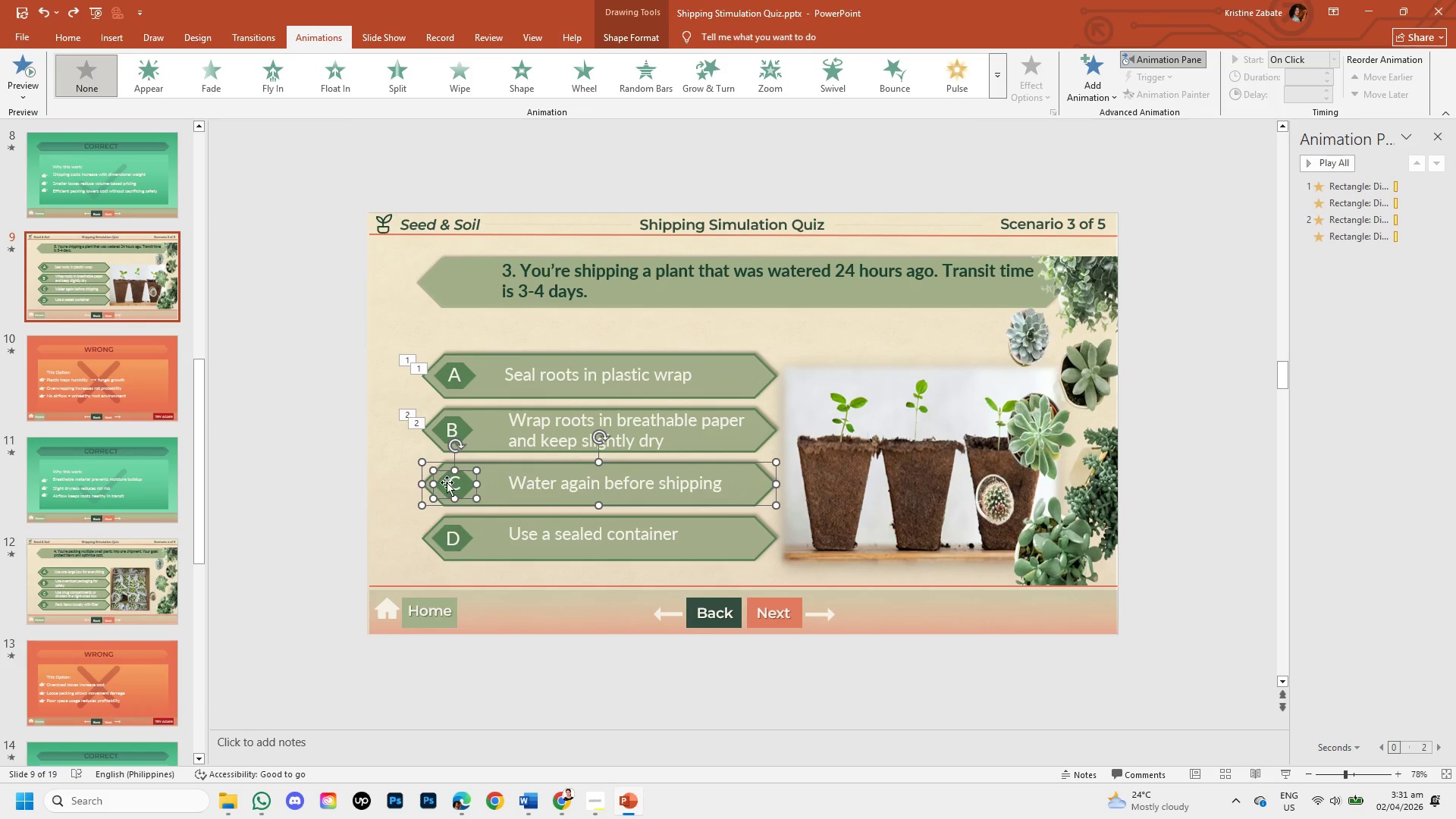 
key(Shift+ShiftLeft)
 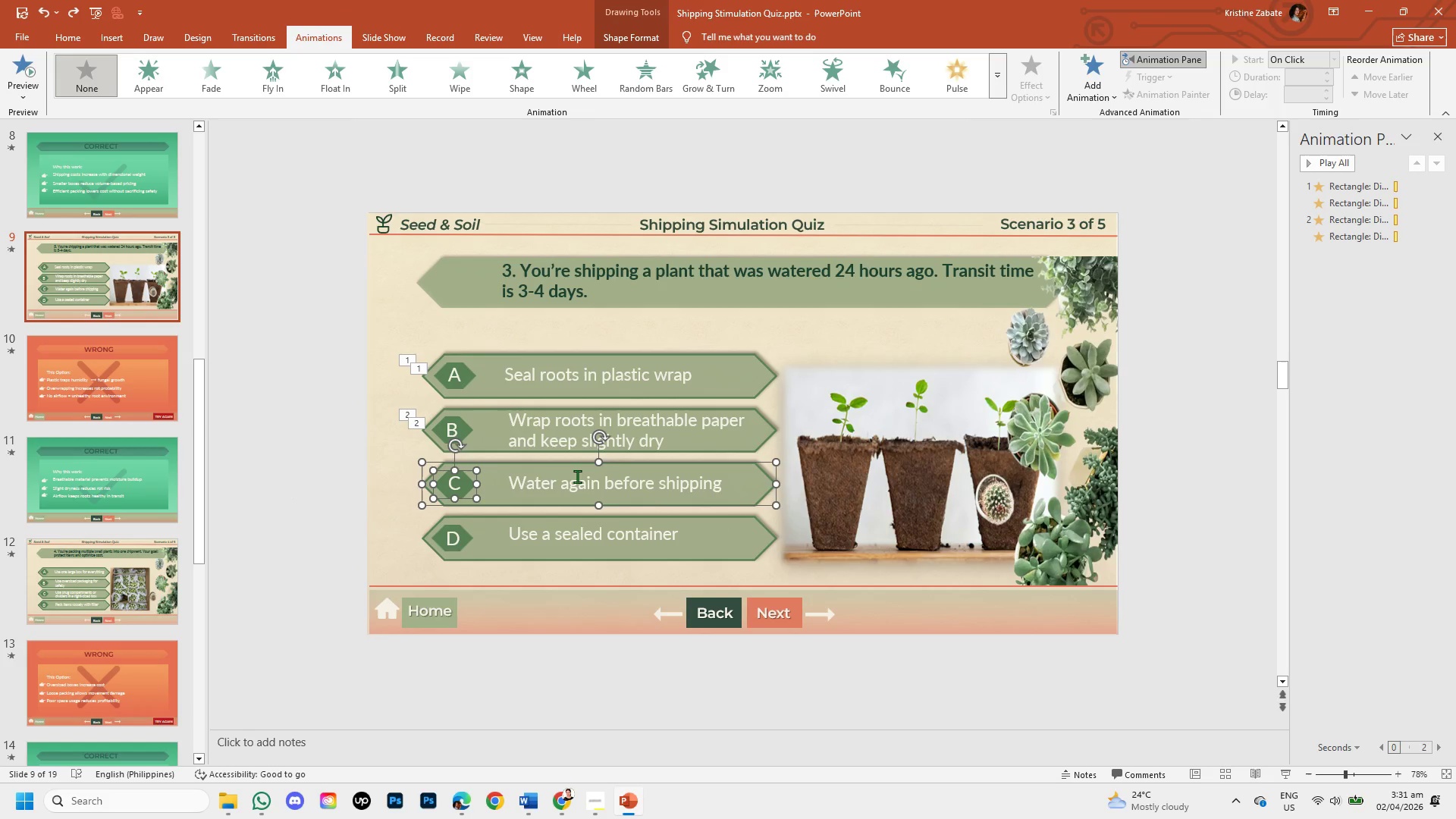 
key(Shift+ShiftLeft)
 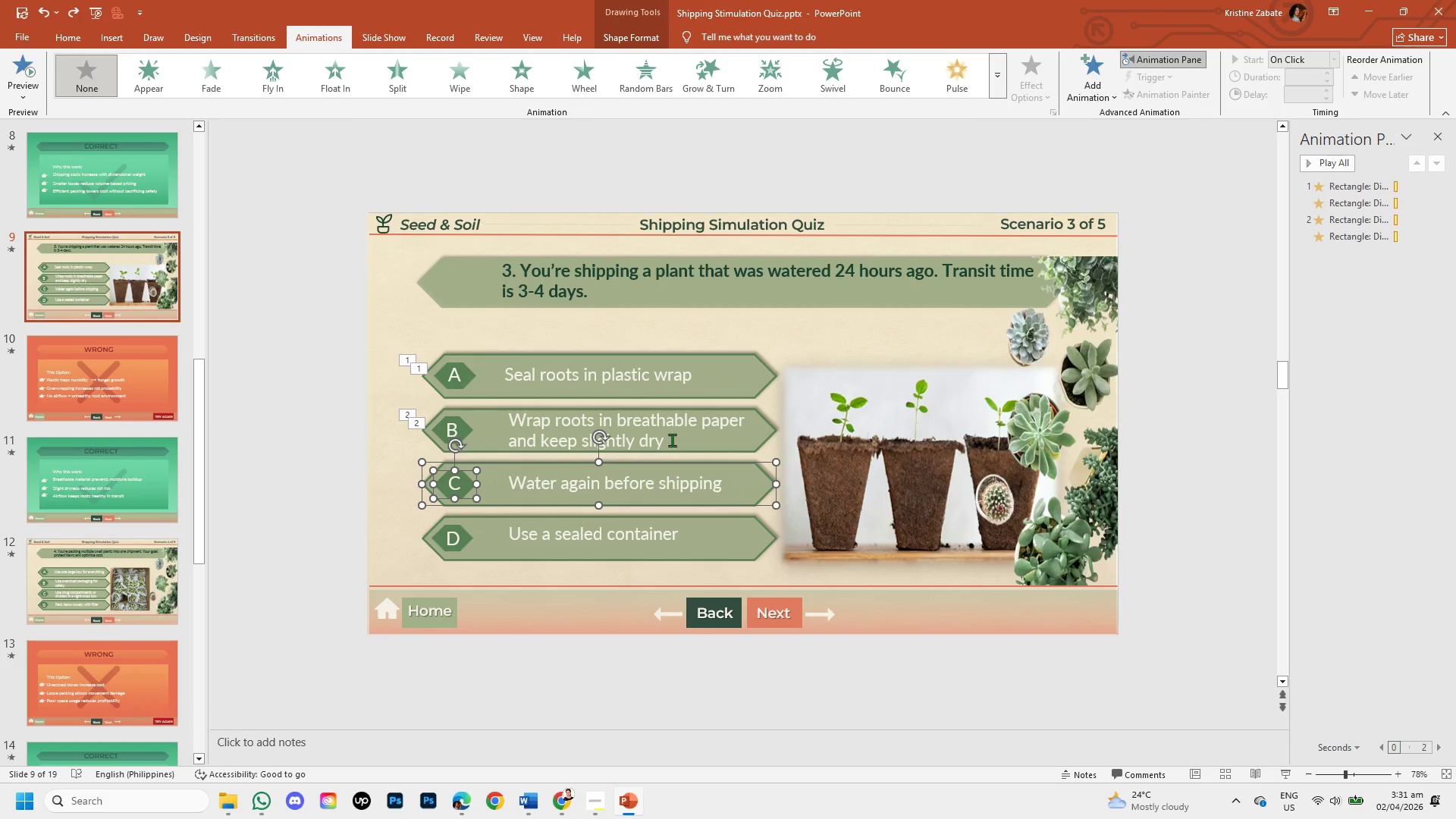 
key(Shift+ShiftLeft)
 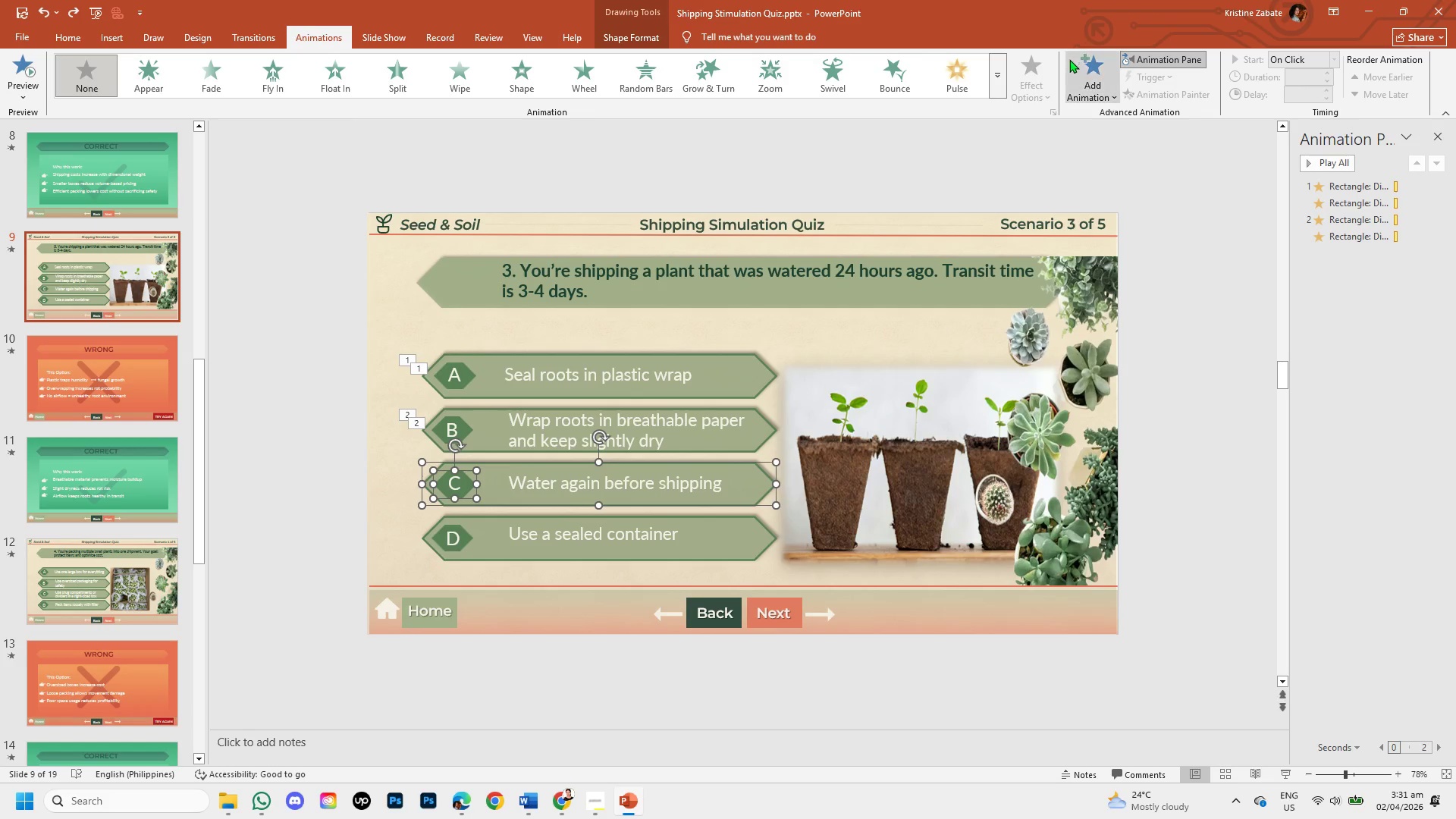 
left_click([1079, 97])
 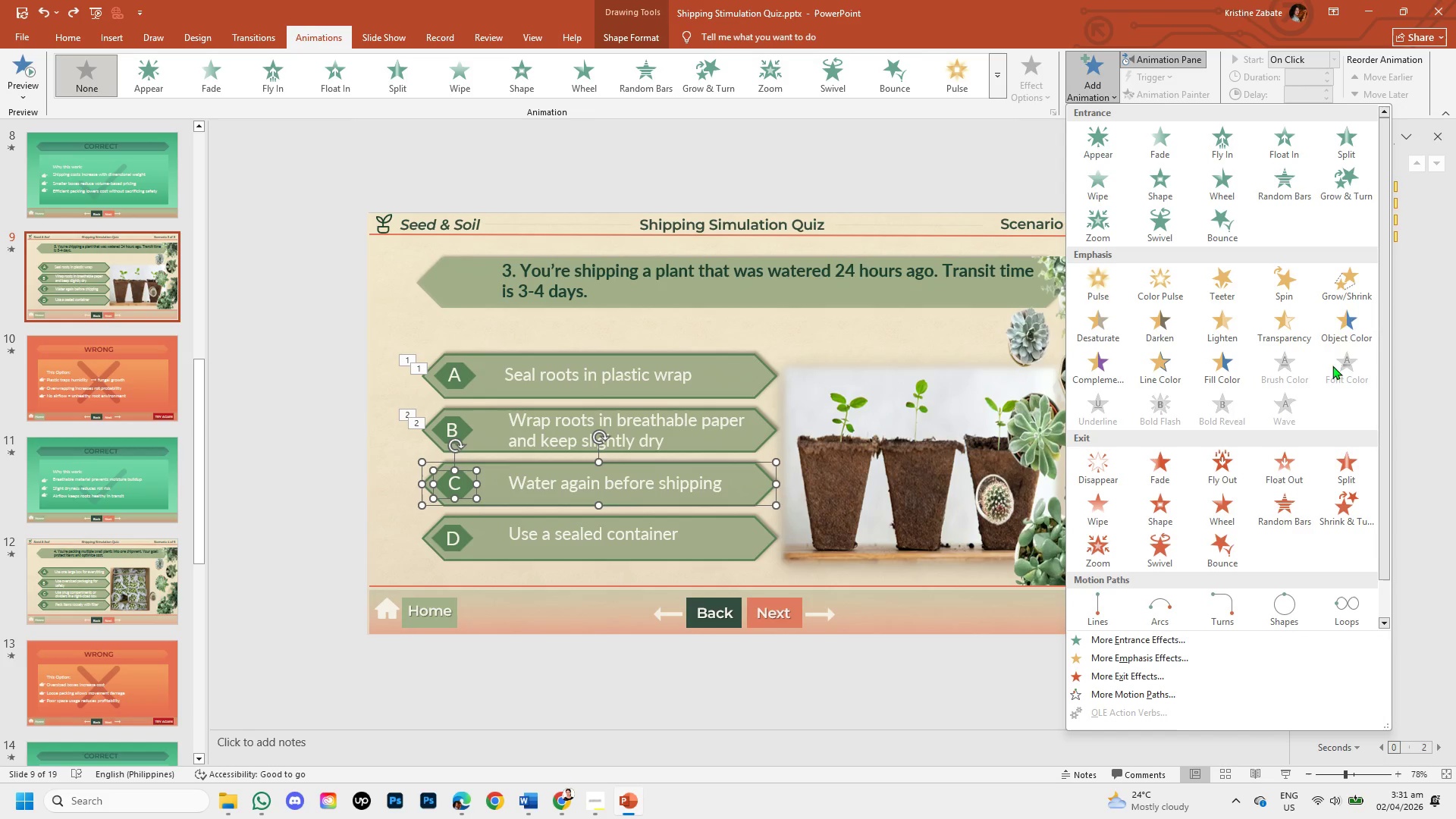 
left_click([1342, 334])
 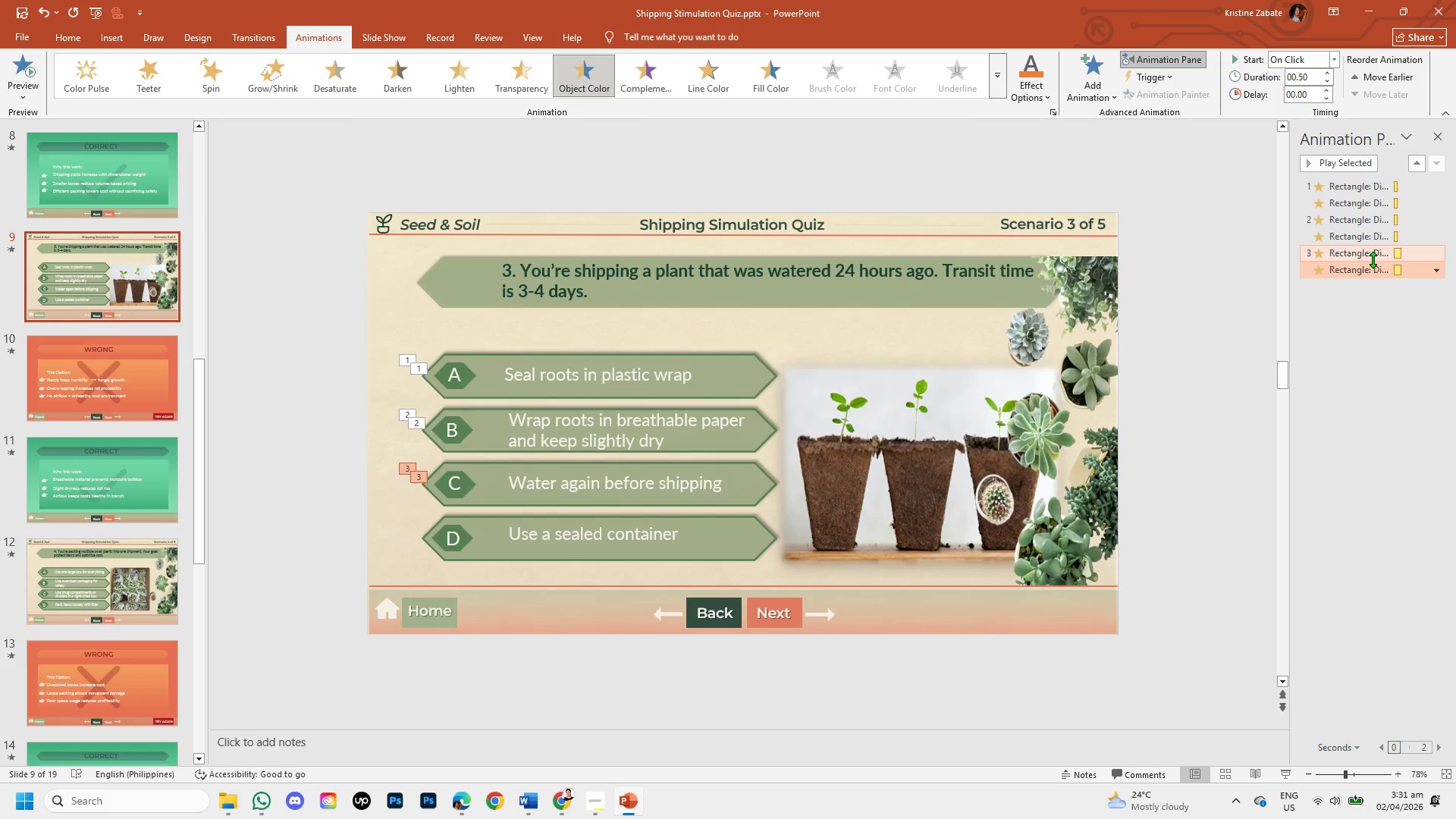 
double_click([1372, 258])
 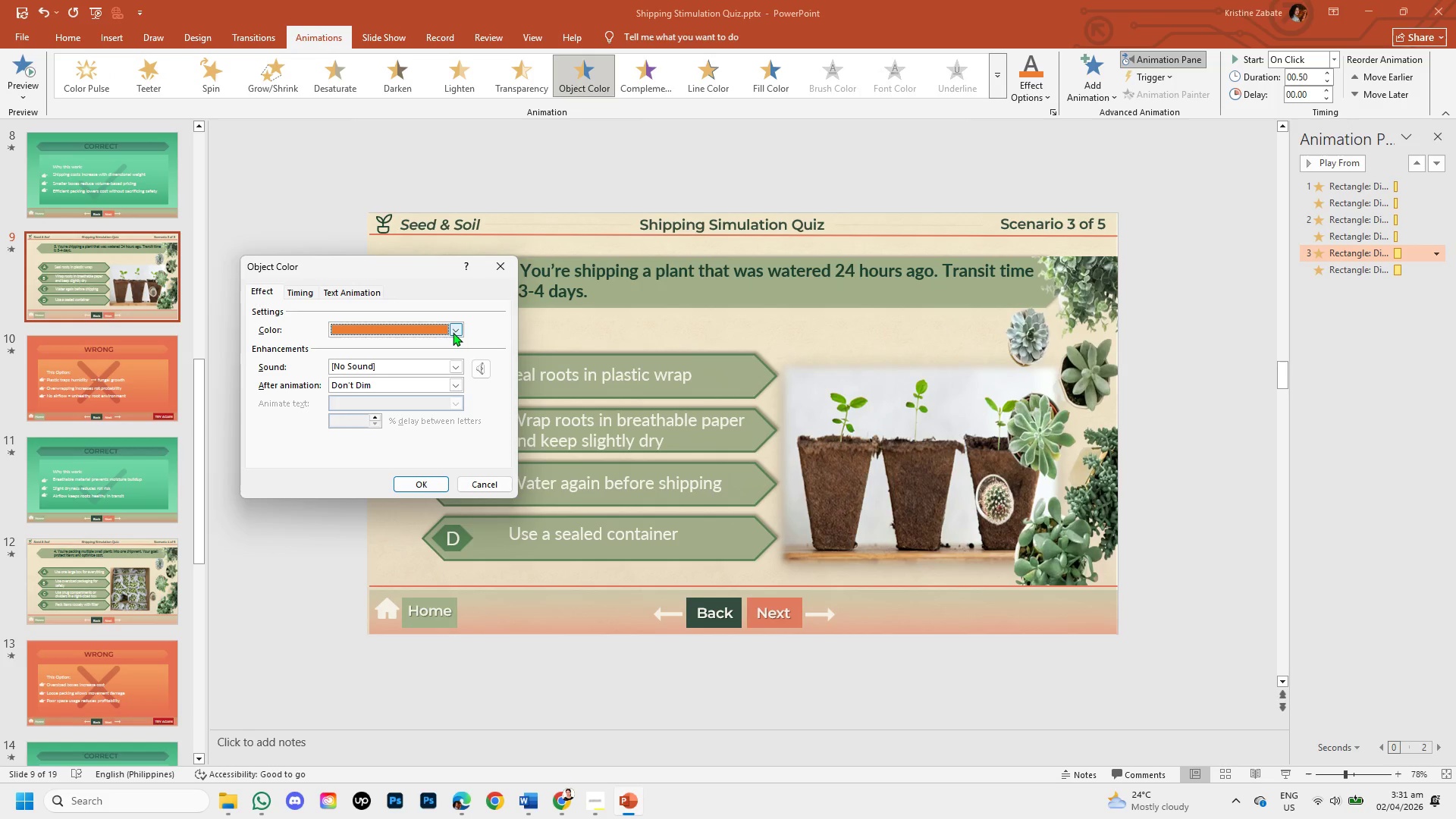 
left_click([453, 332])
 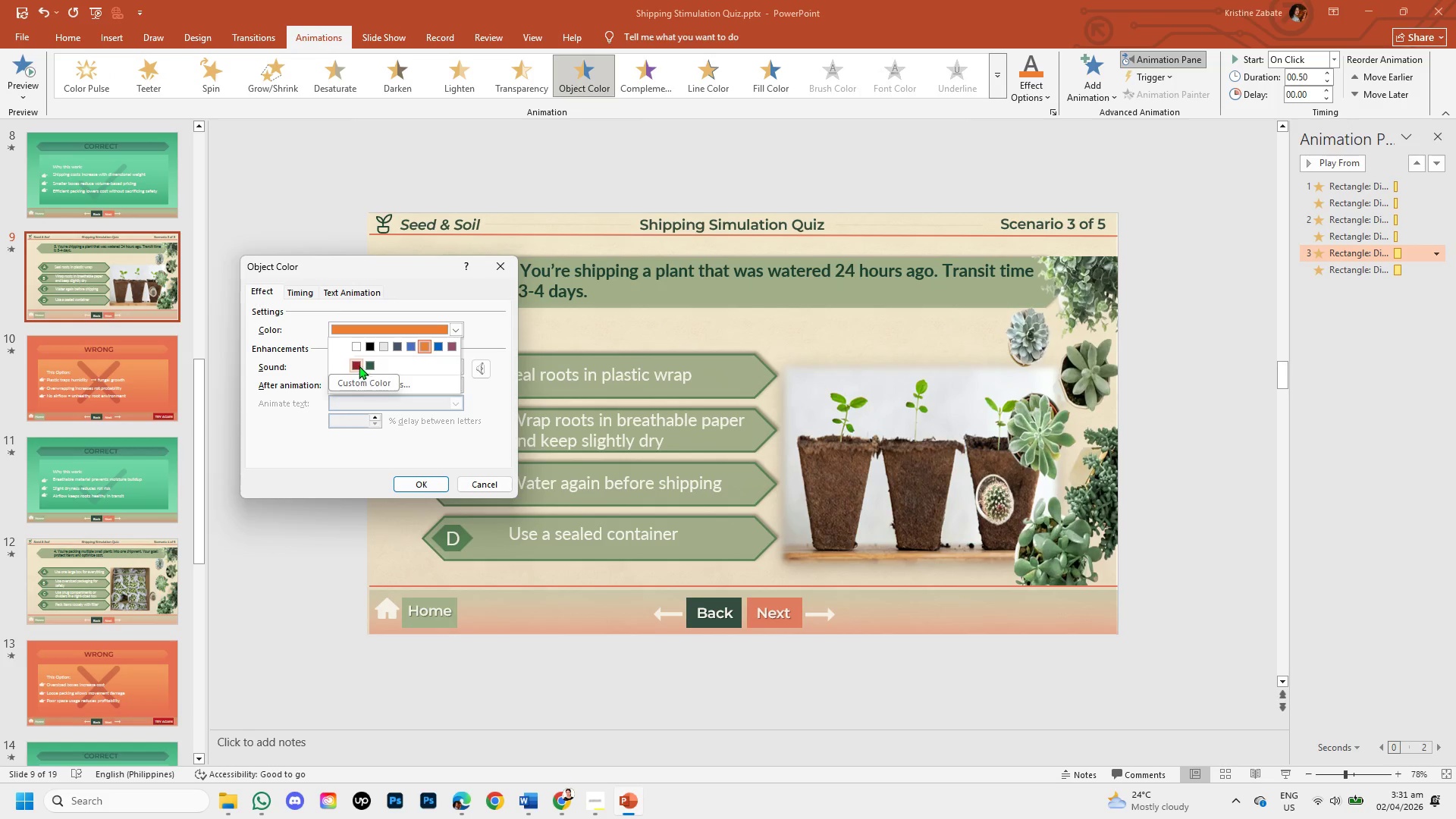 
left_click([357, 366])
 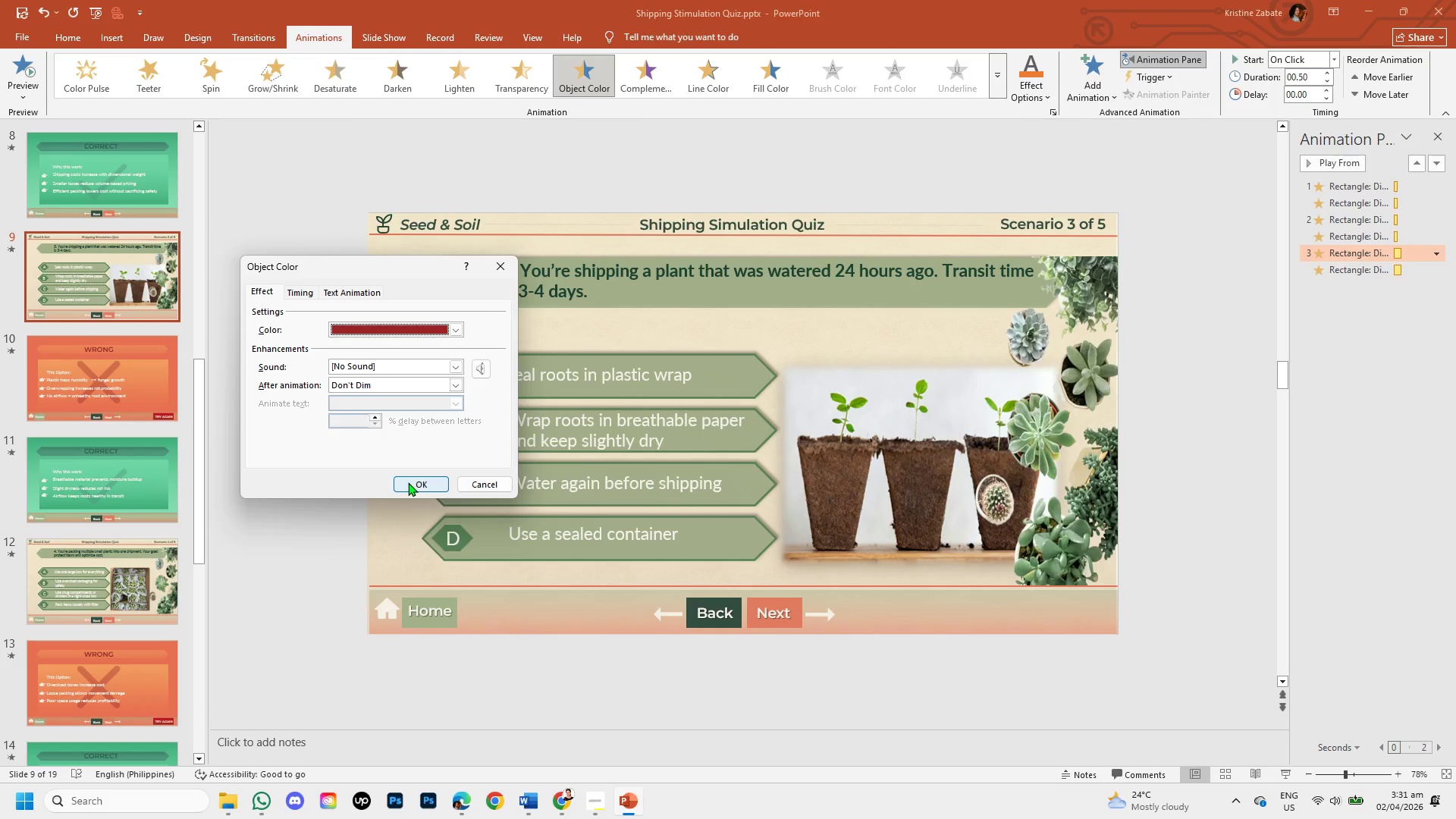 
left_click([408, 482])
 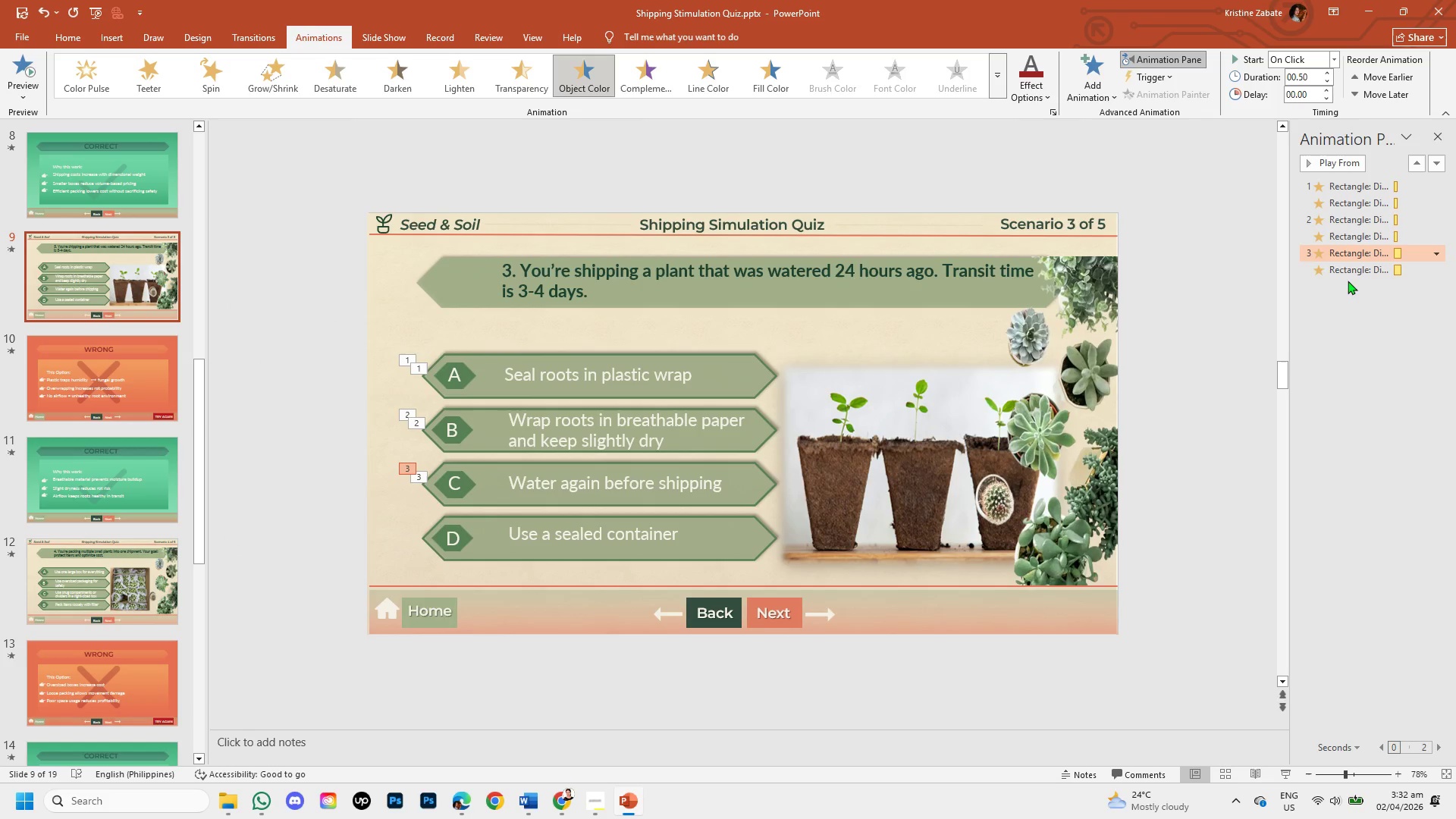 
double_click([1347, 274])
 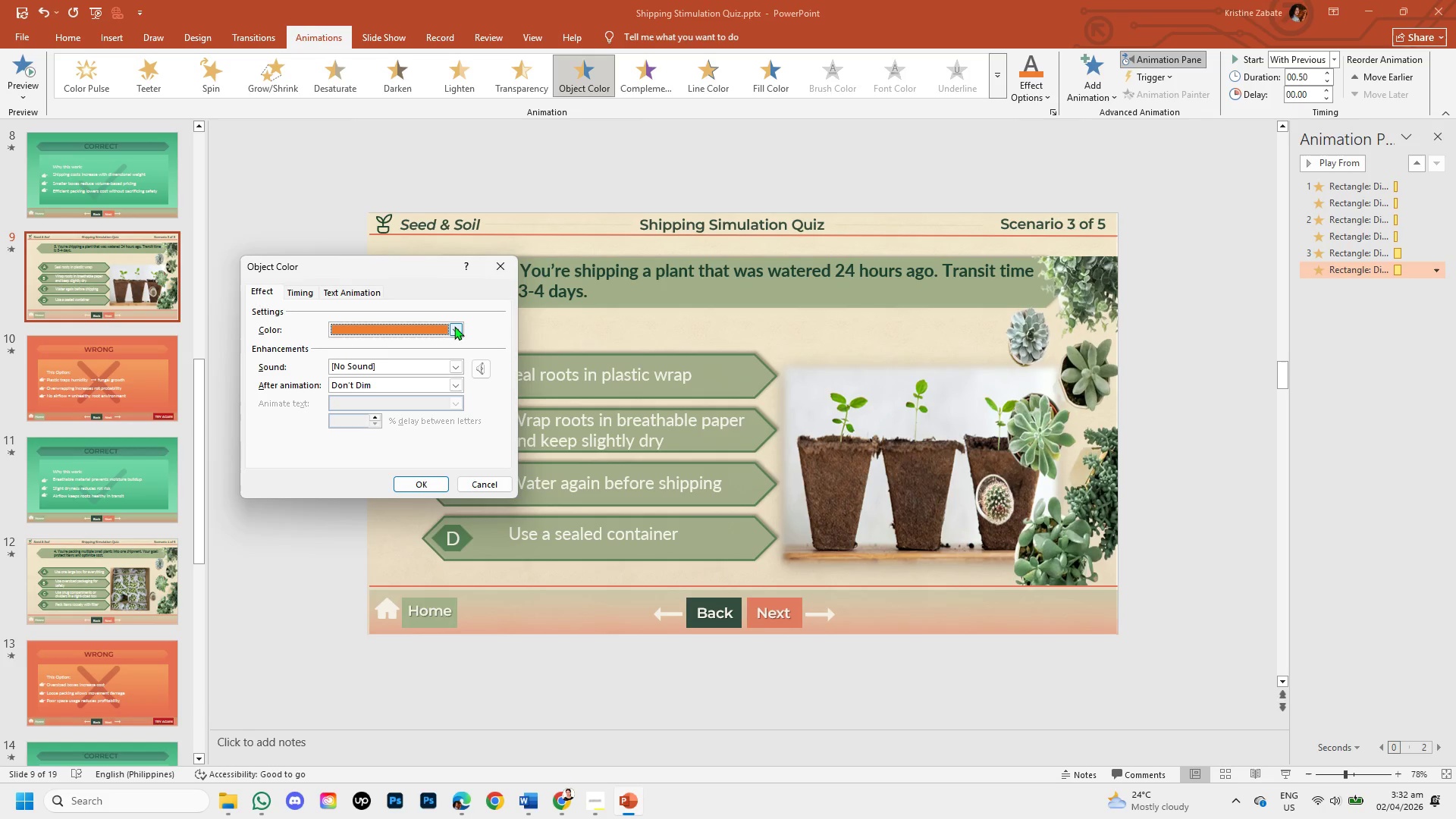 
left_click([456, 325])
 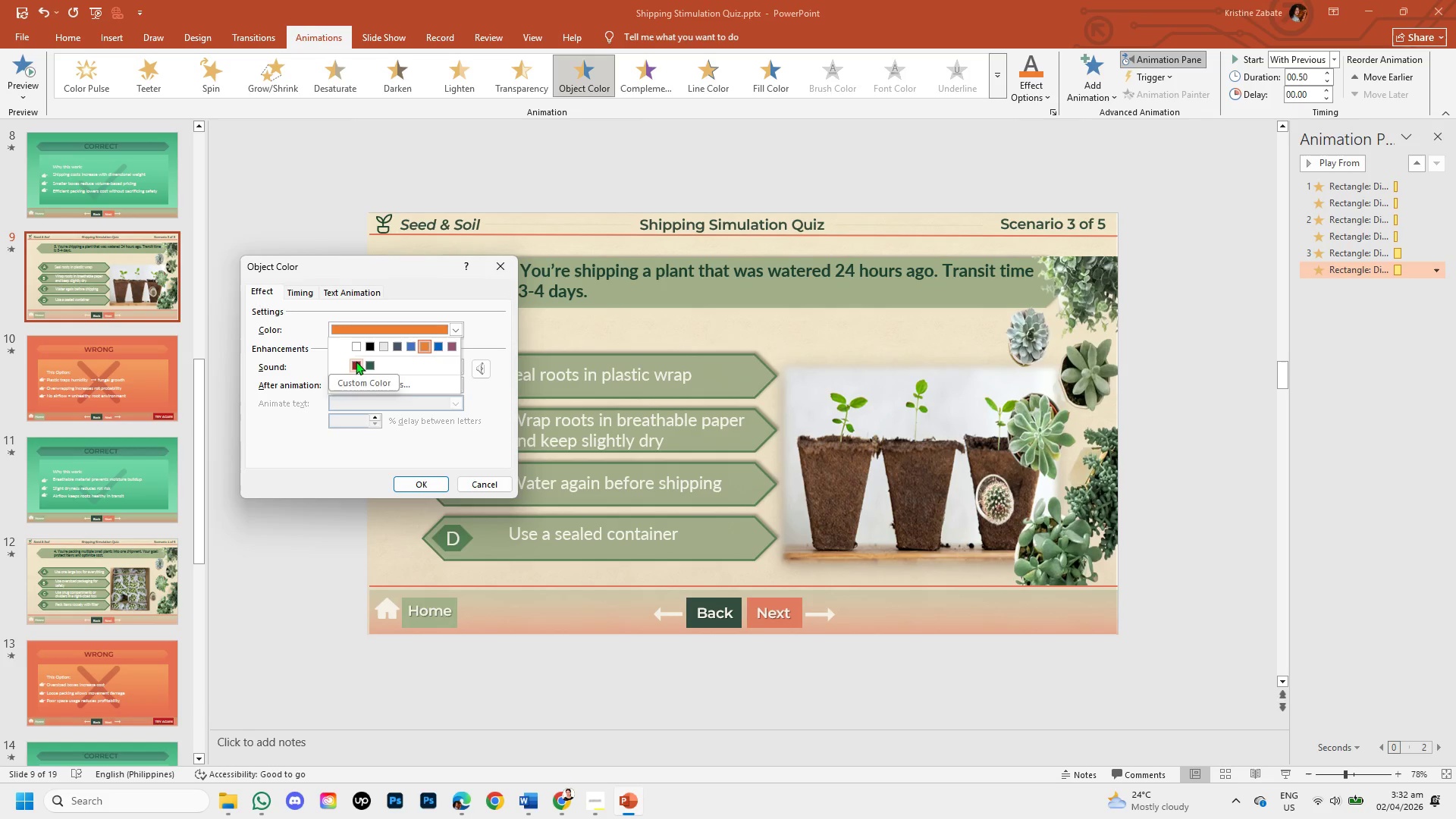 
left_click([356, 361])
 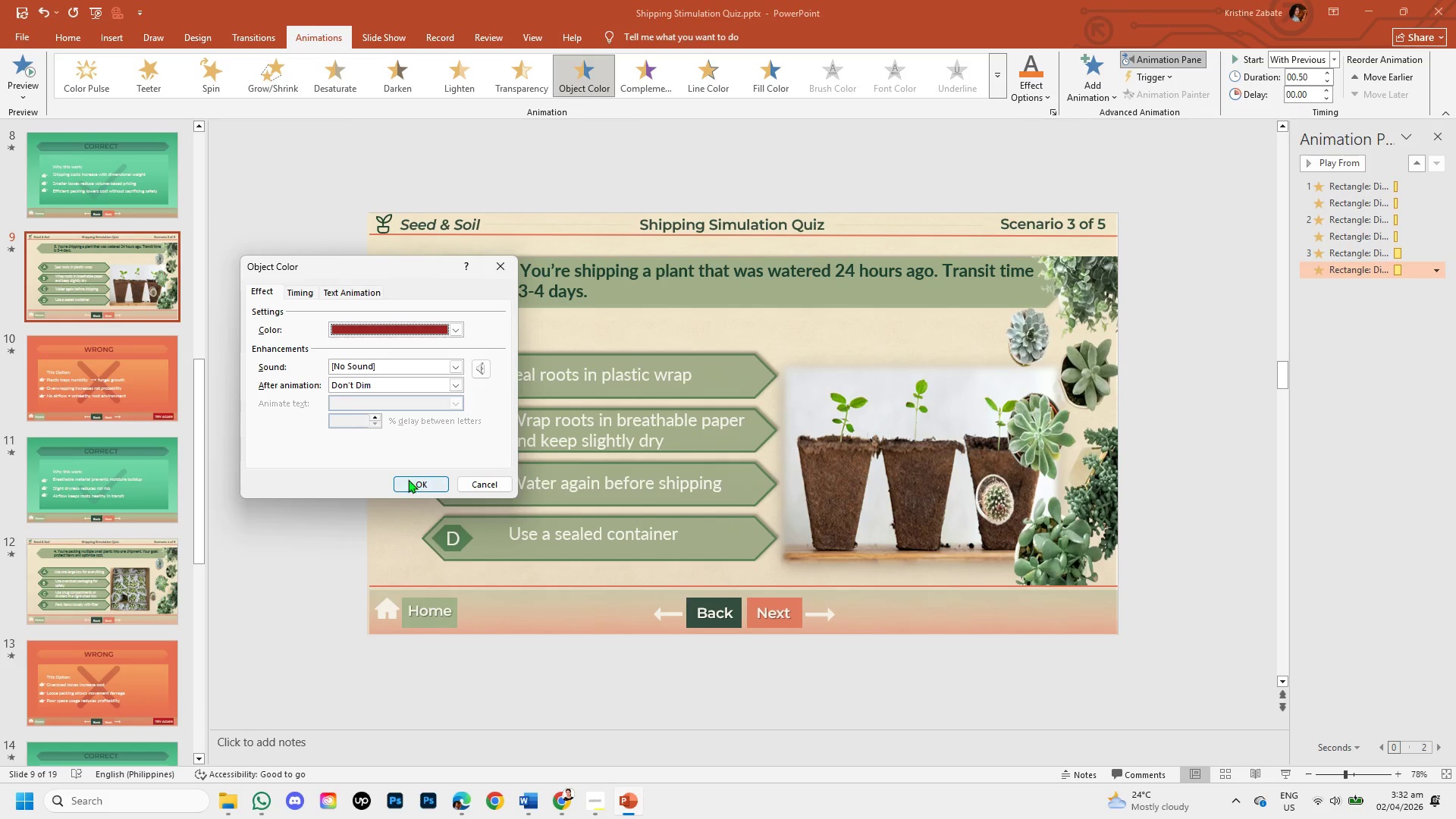 
left_click([408, 479])
 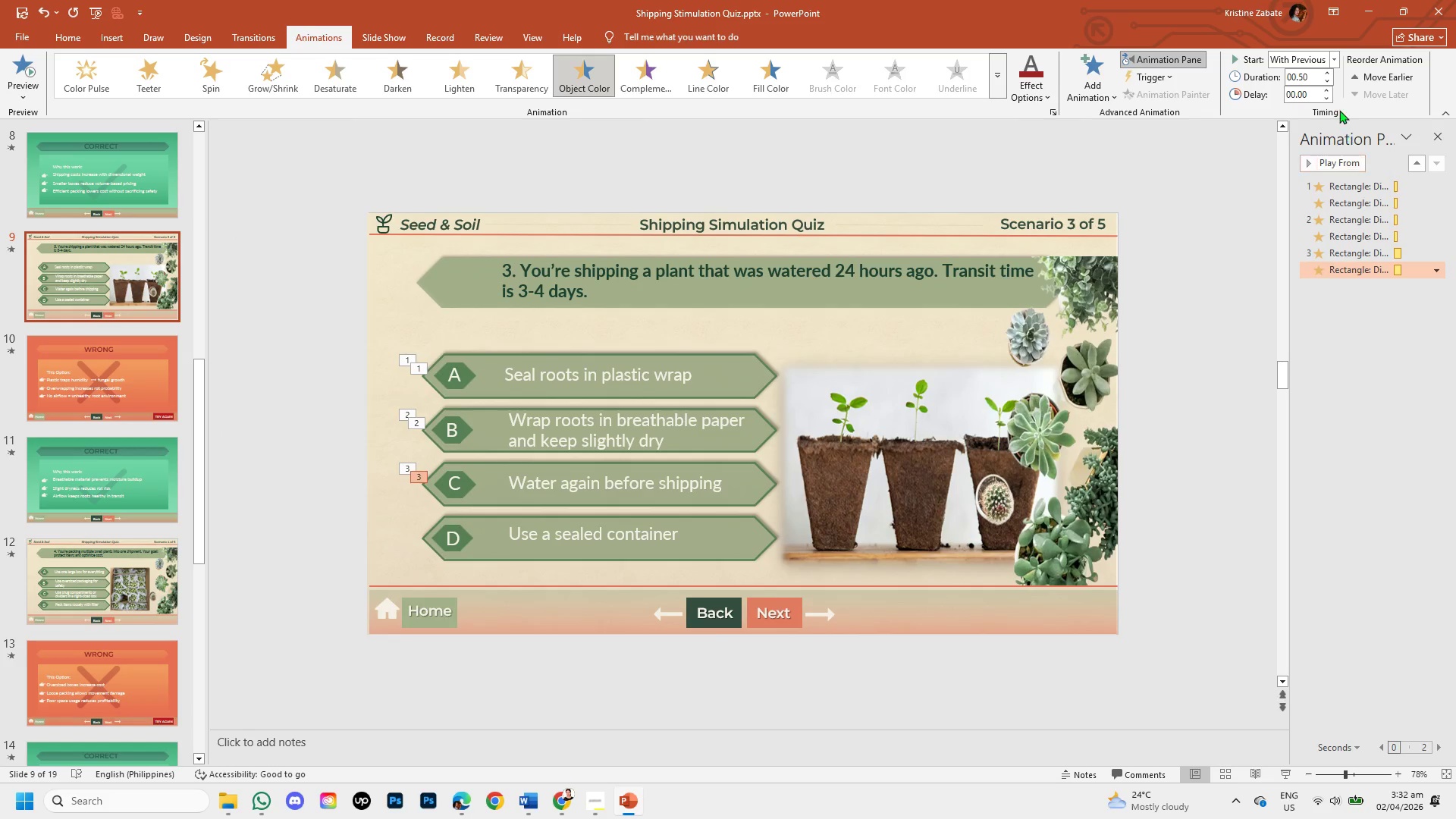 
left_click([1330, 82])
 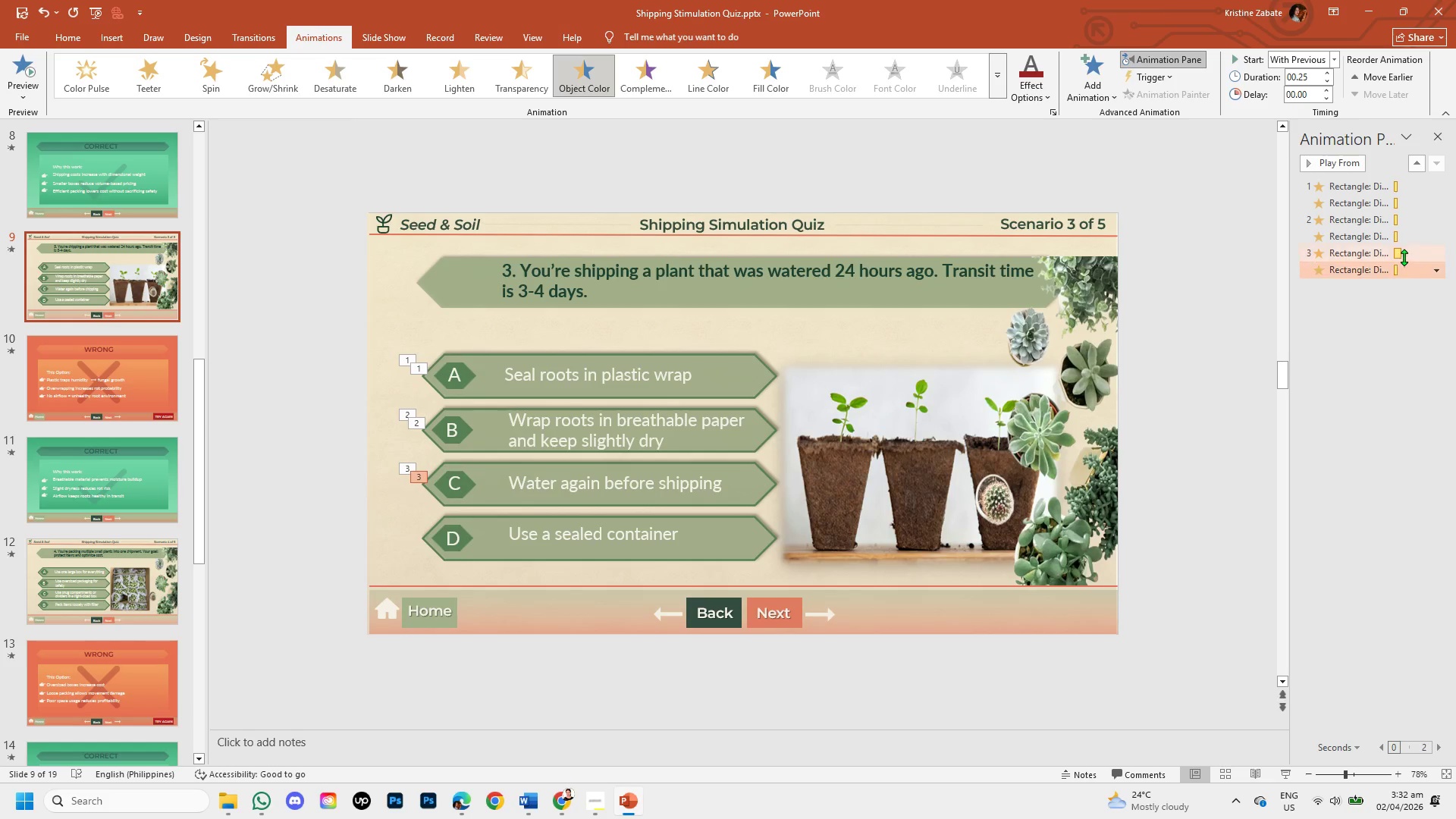 
left_click([1404, 257])
 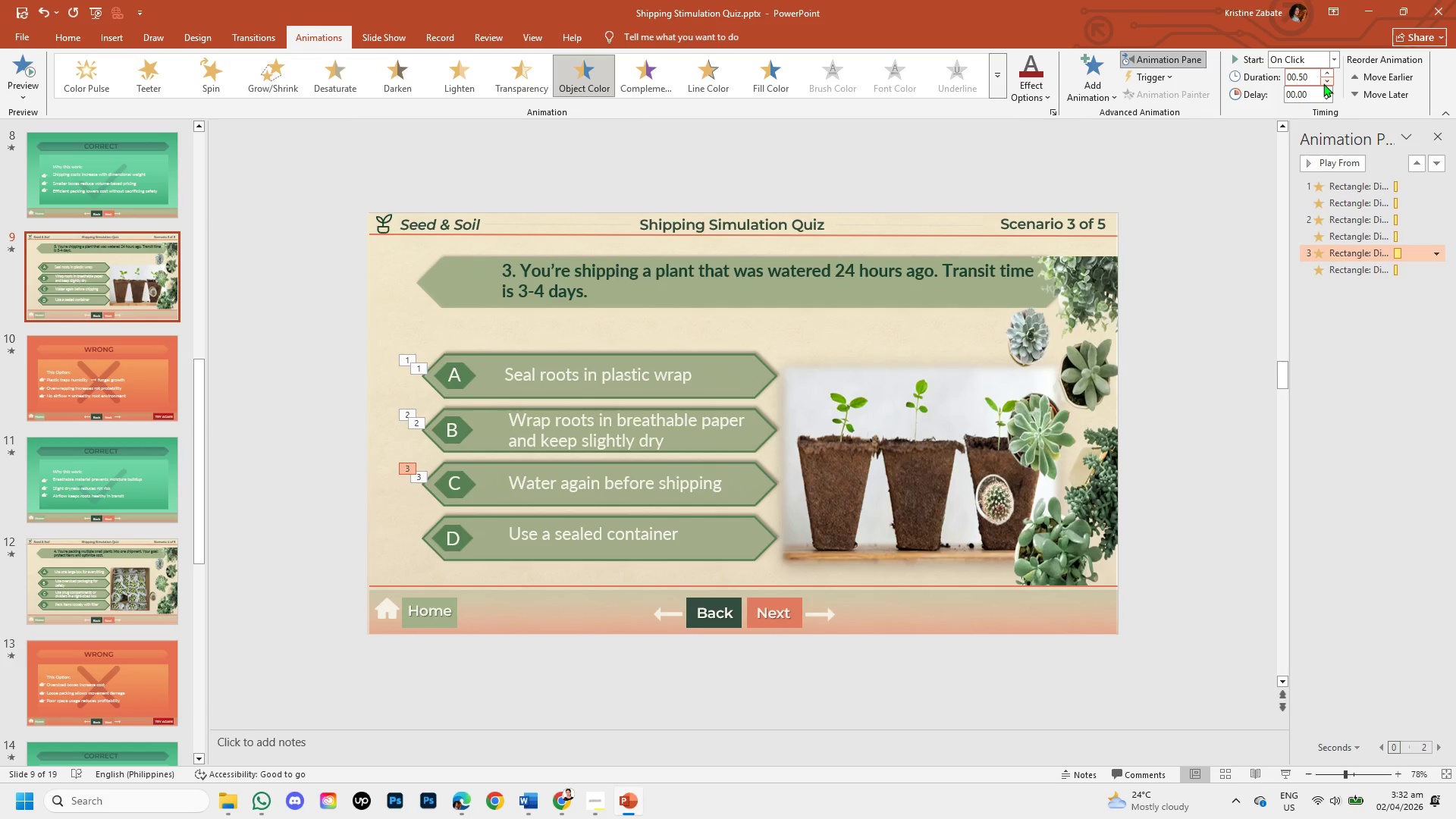 
left_click([1323, 83])
 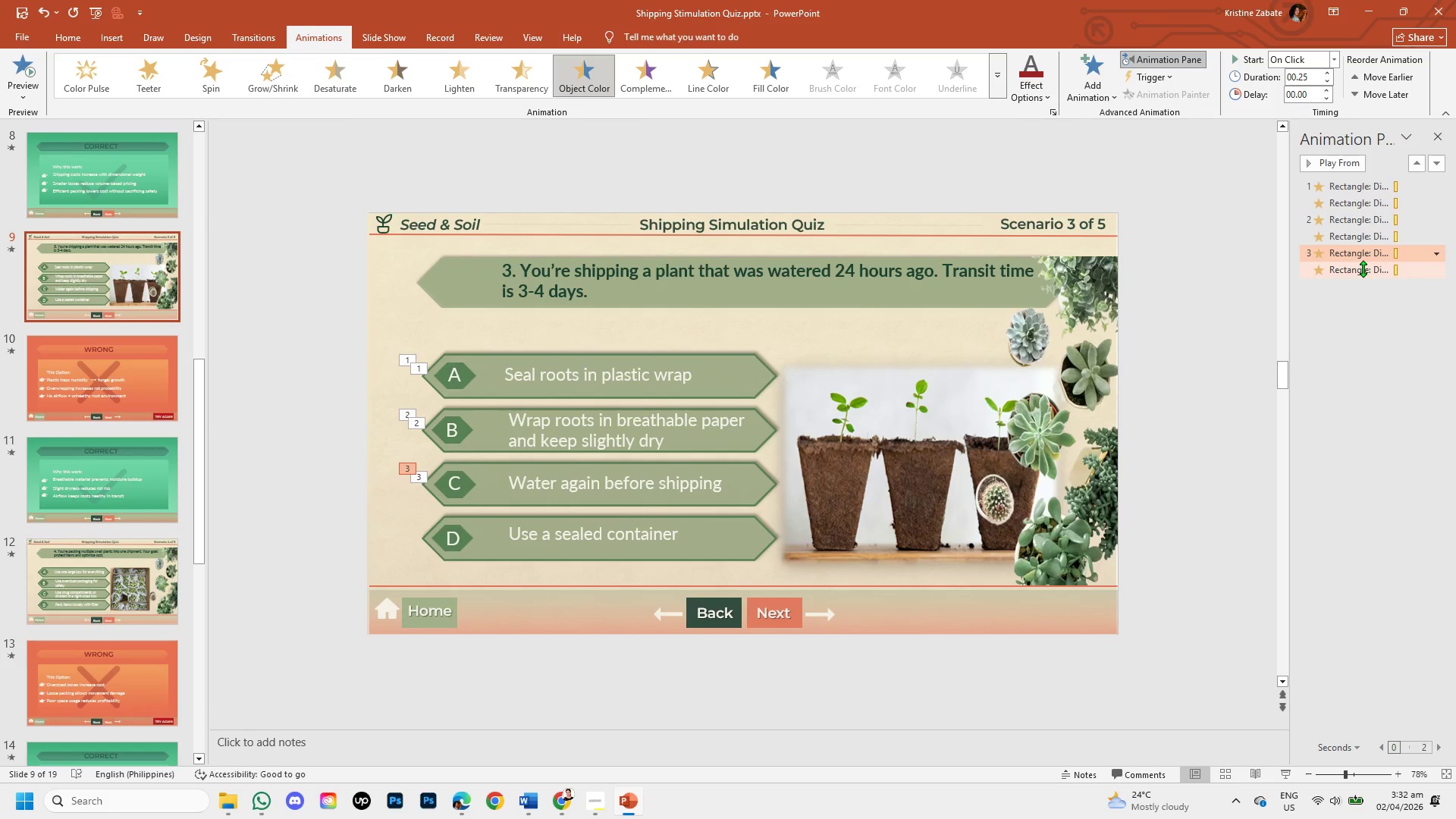 
right_click([1363, 268])
 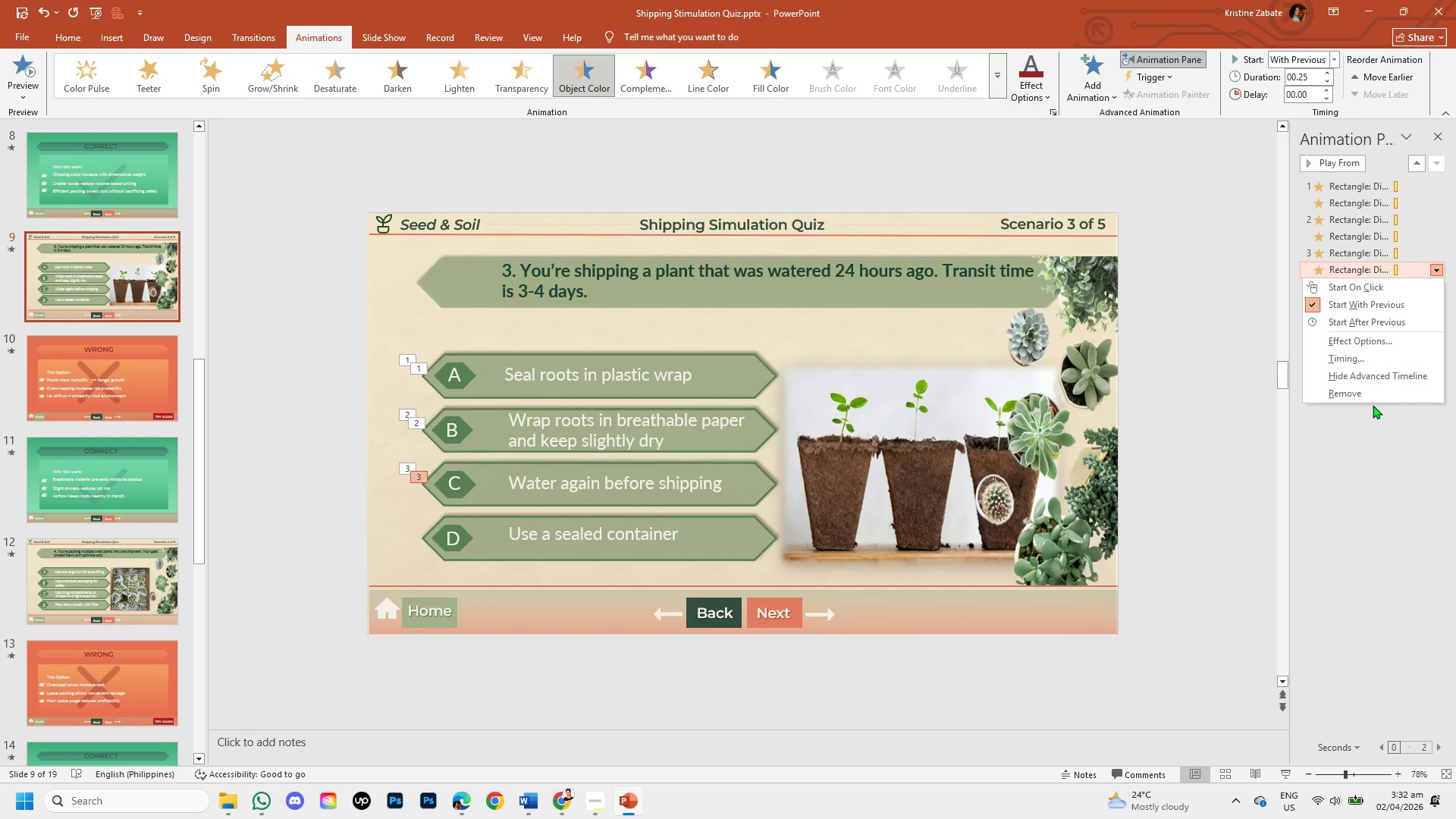 
left_click([1376, 437])
 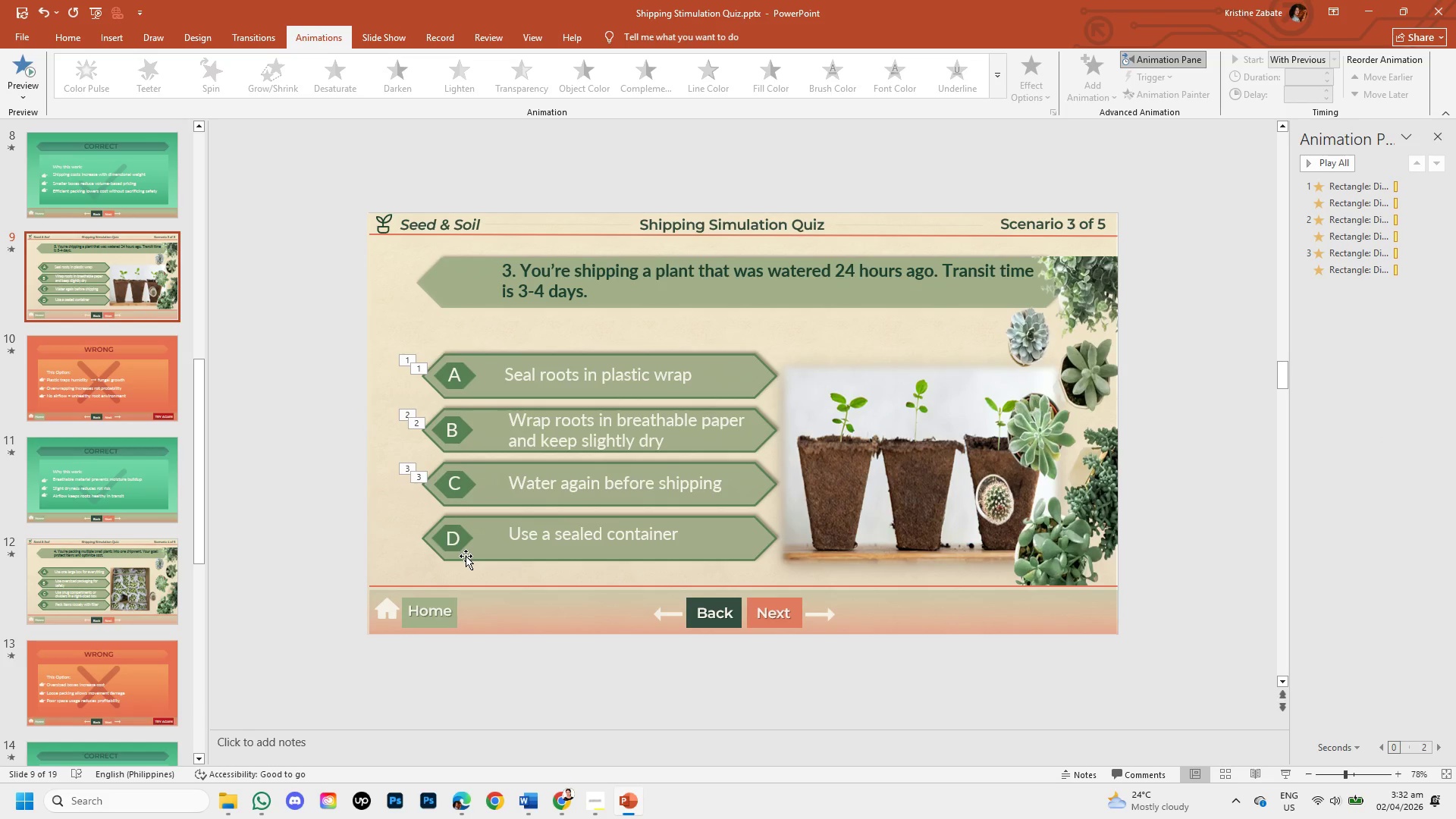 
left_click([469, 559])
 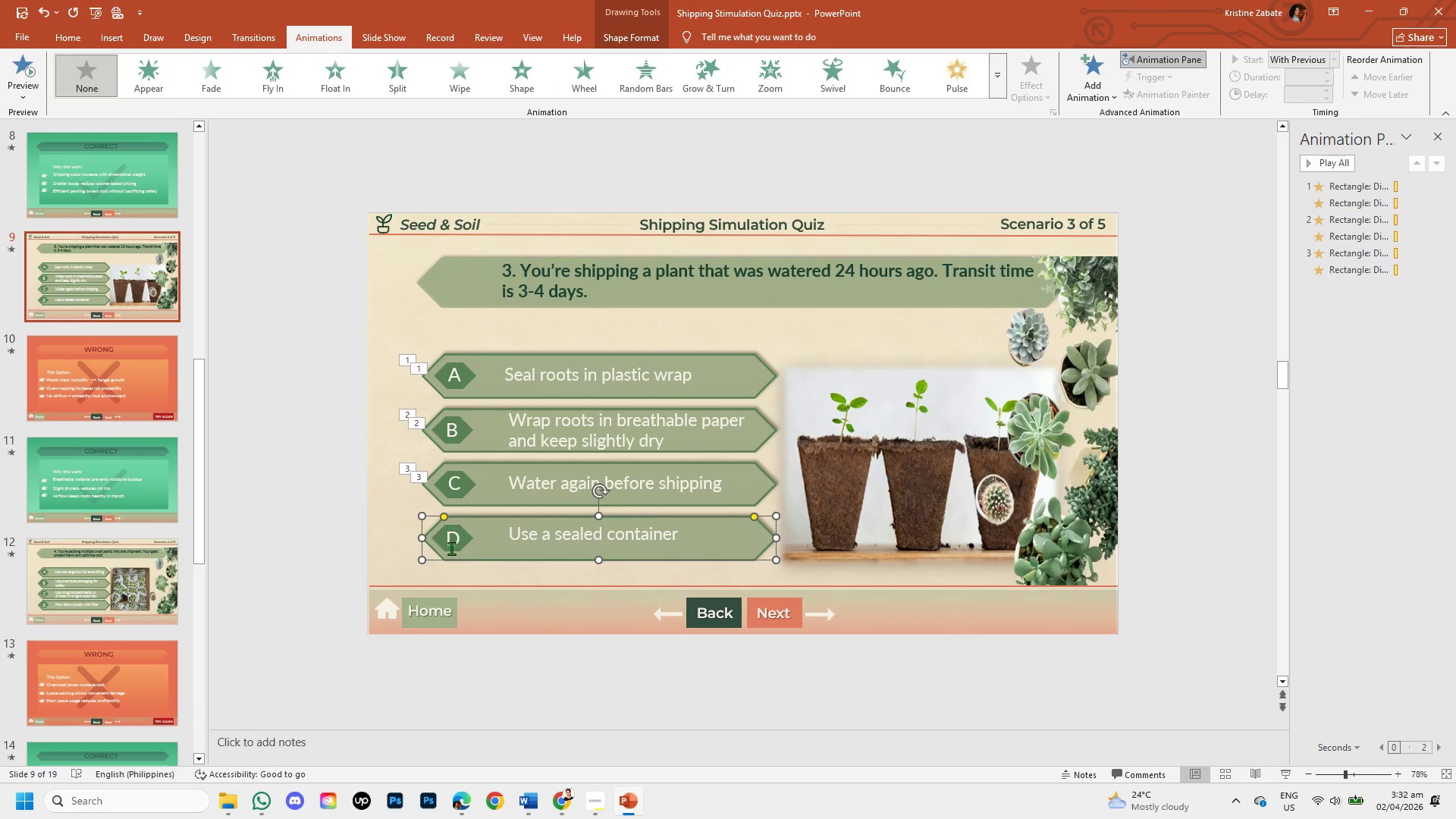 
hold_key(key=ShiftLeft, duration=1.5)
left_click([434, 535])
 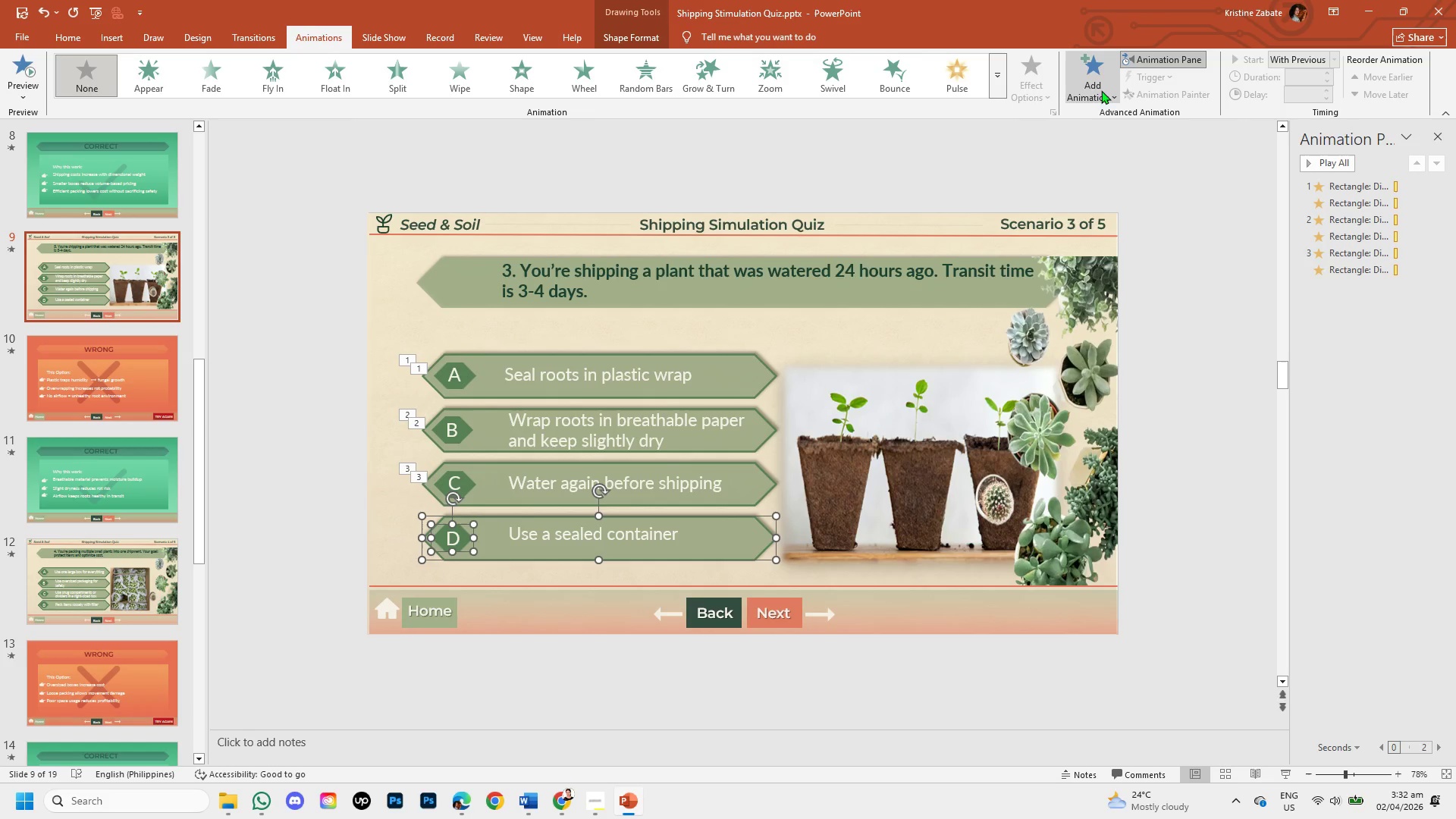 
left_click([1090, 91])
 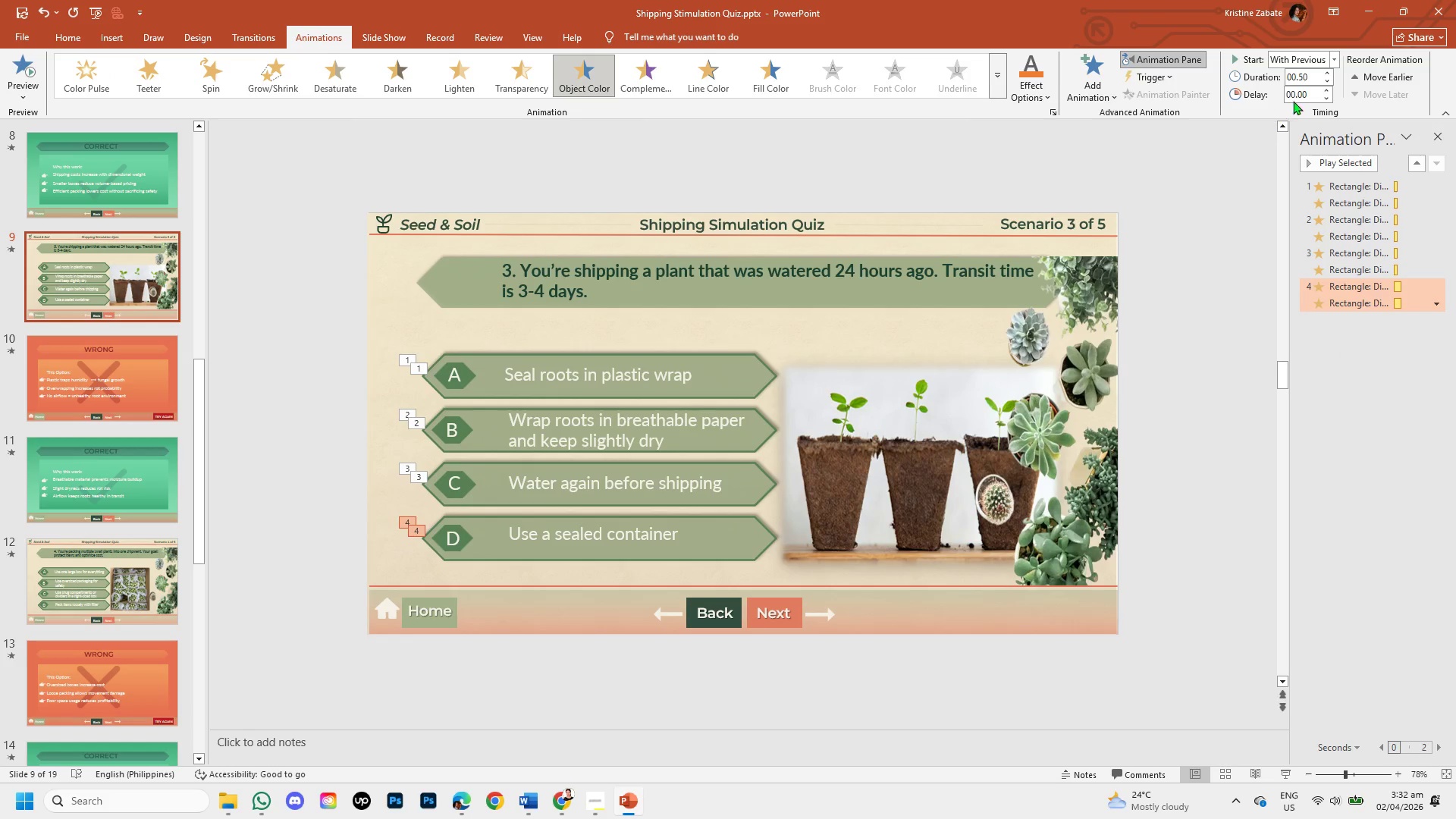 
wait(5.89)
 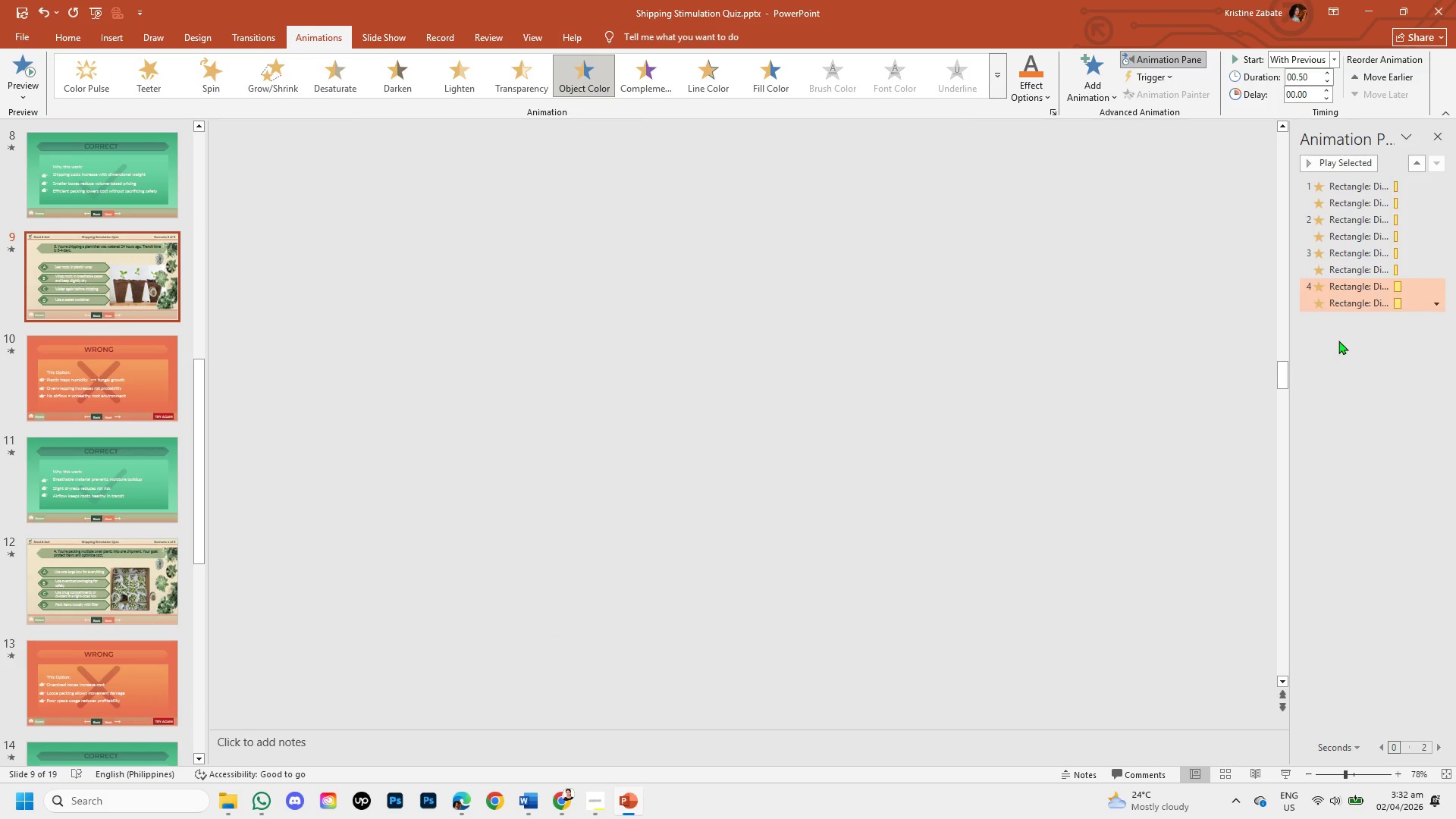 
left_click([1329, 79])
 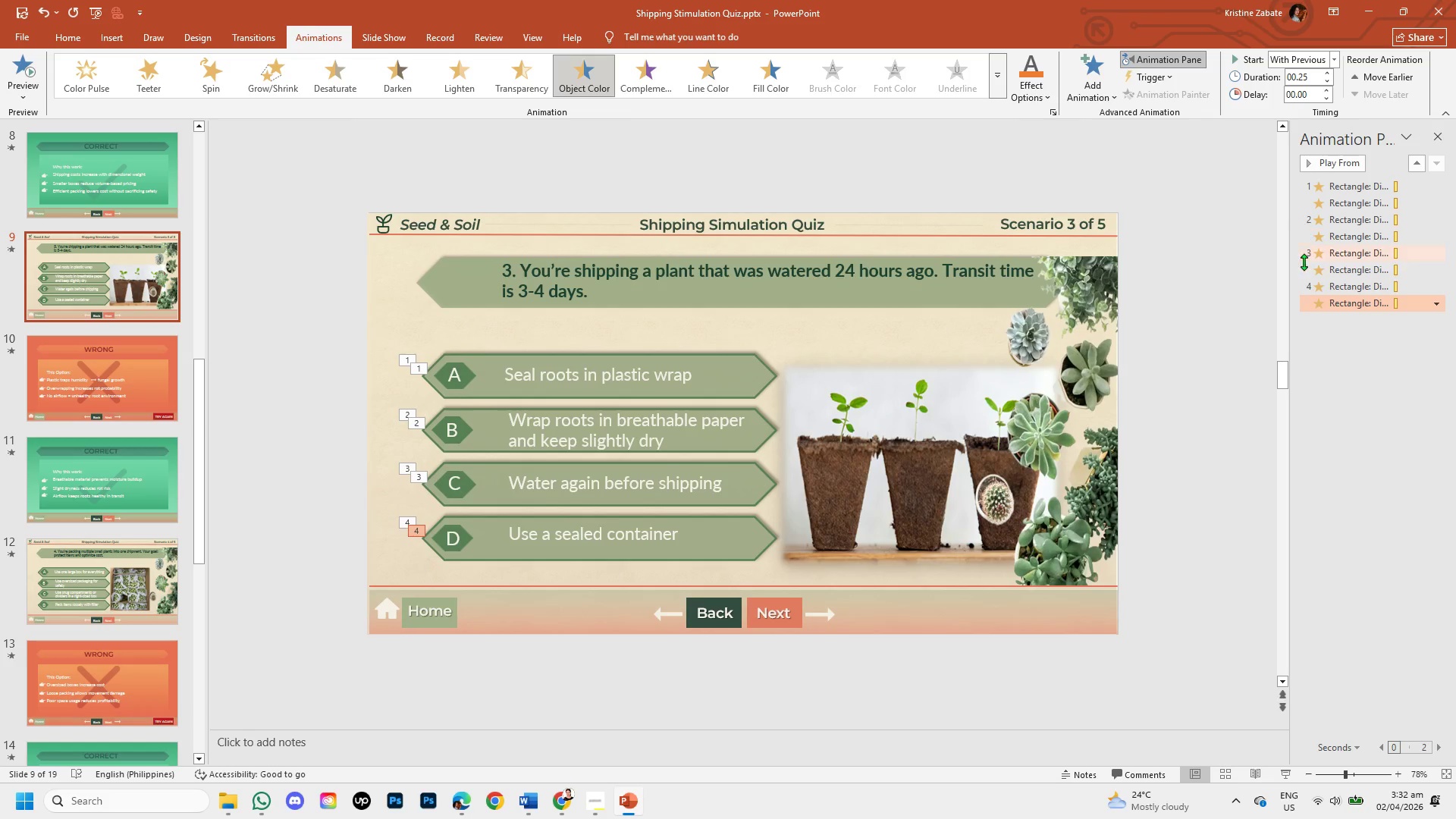 
left_click([1338, 291])
 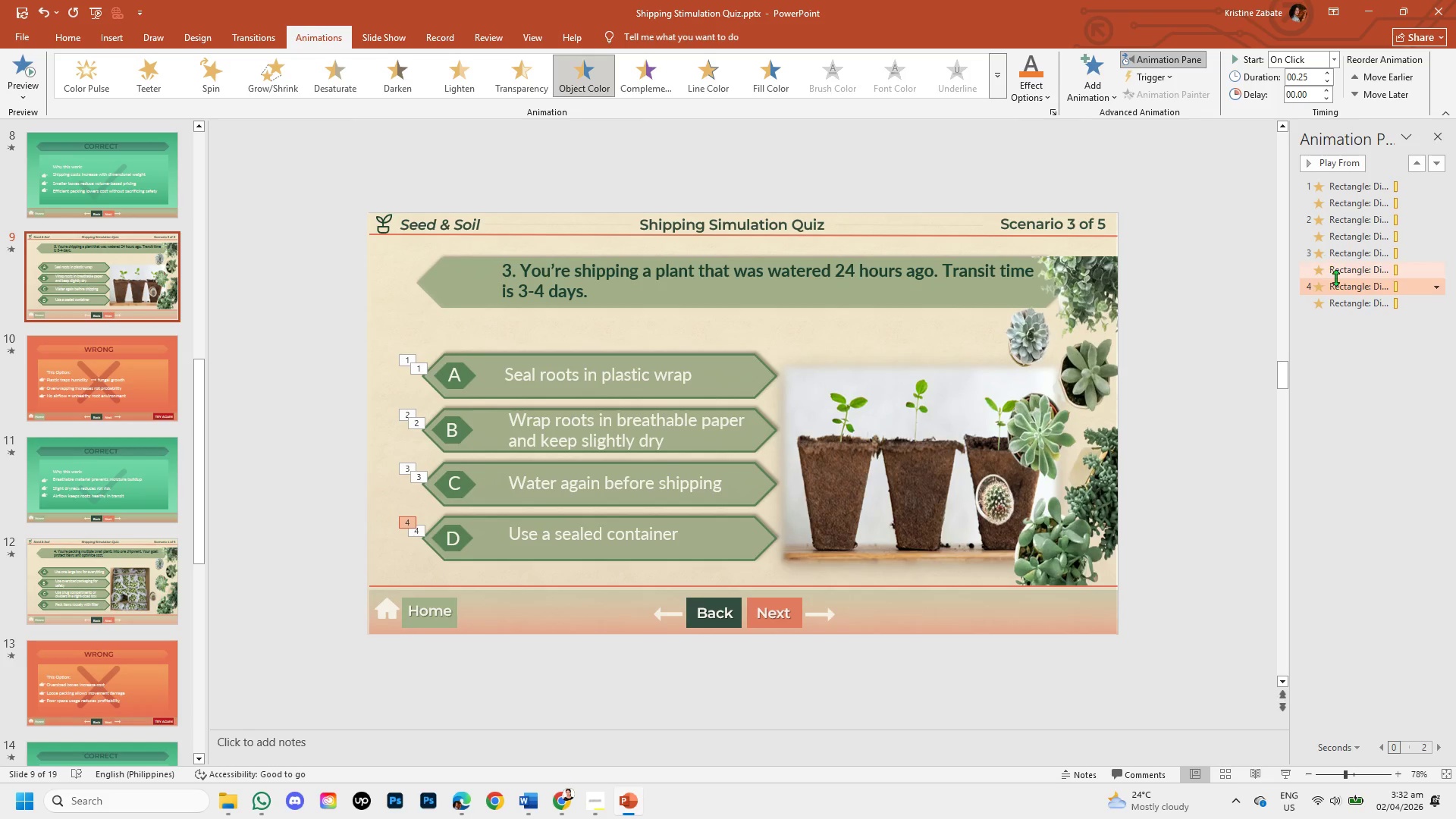 
left_click([1352, 310])
 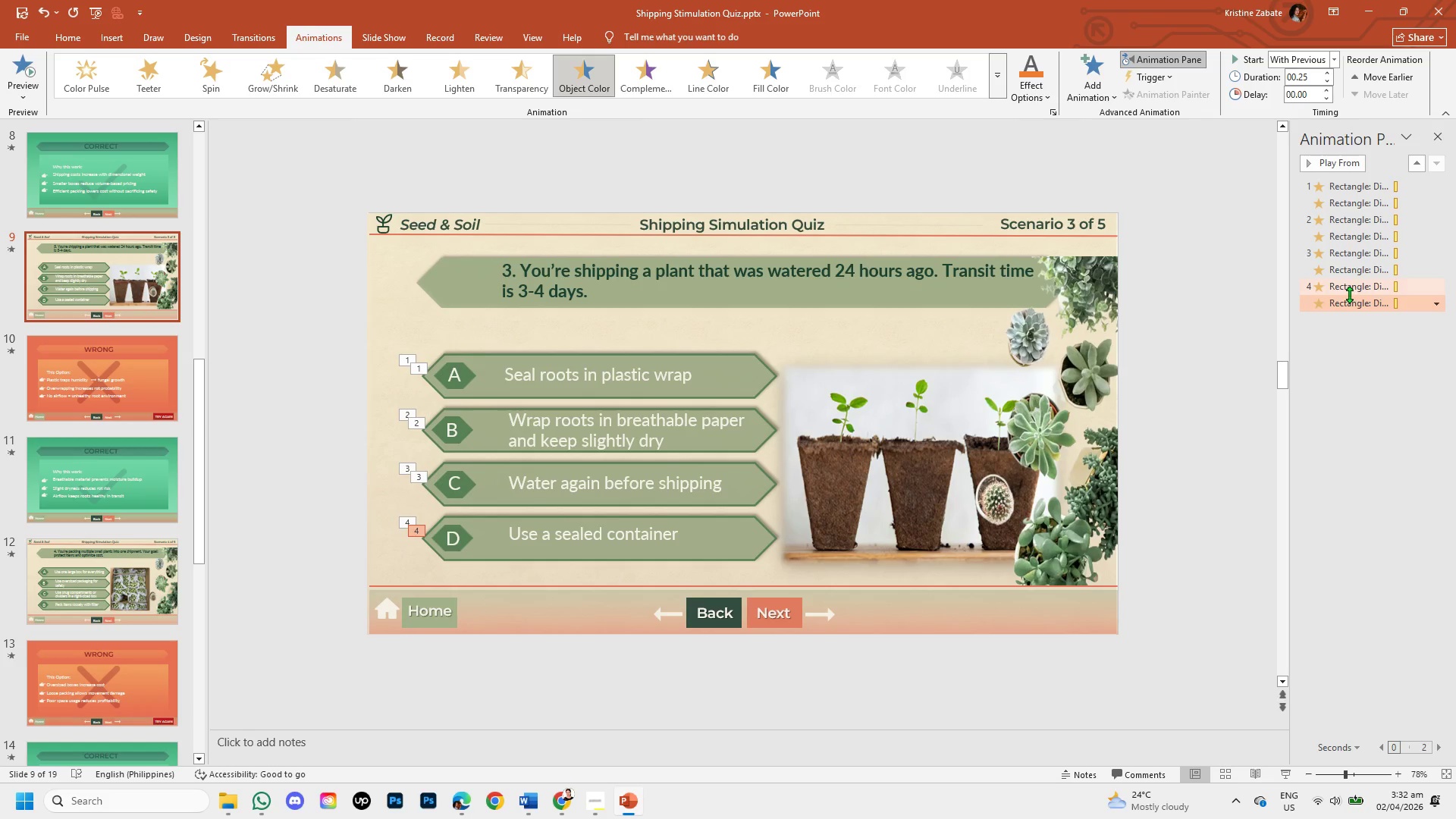 
left_click([1350, 287])
 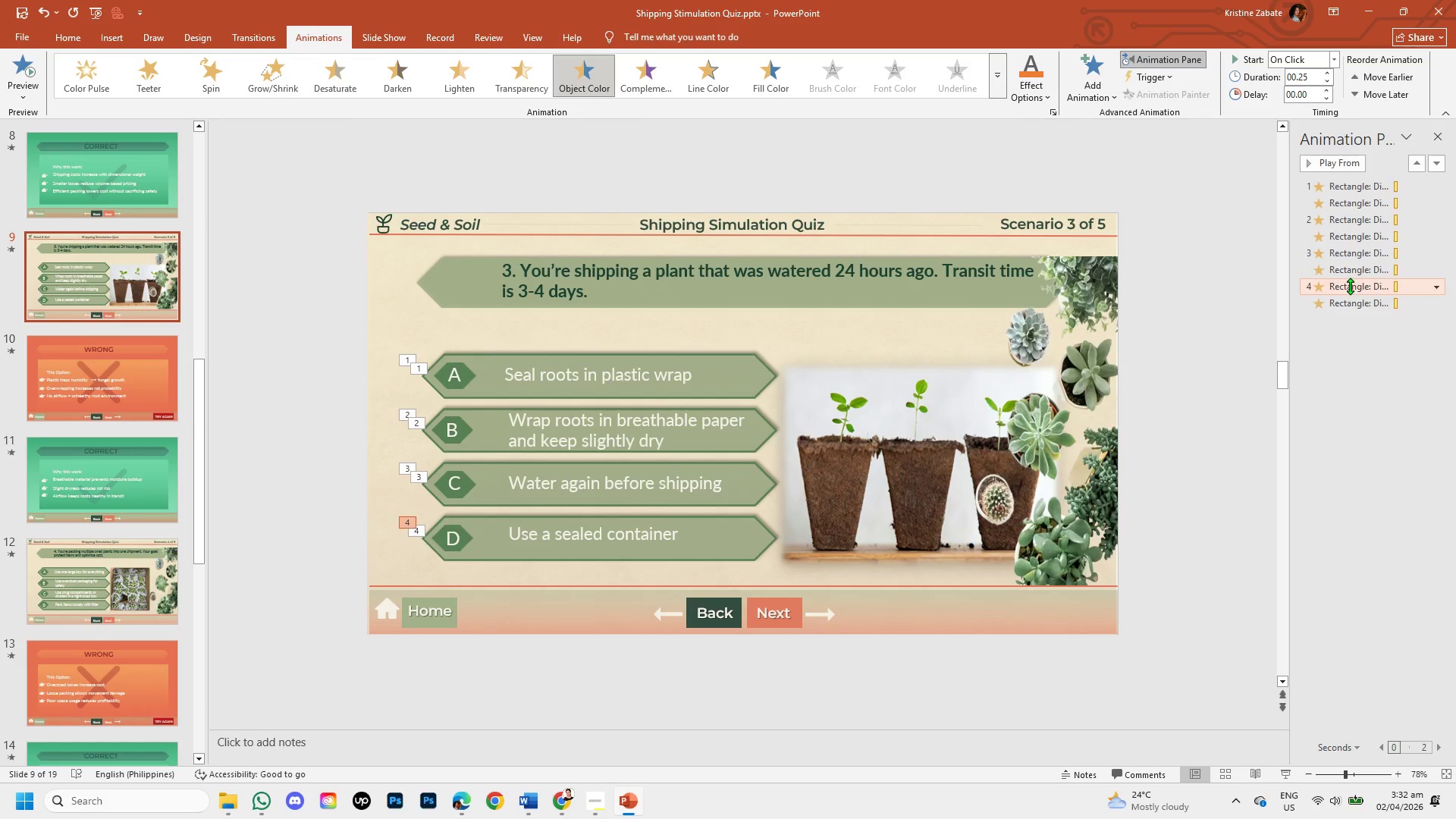 
double_click([1350, 286])
 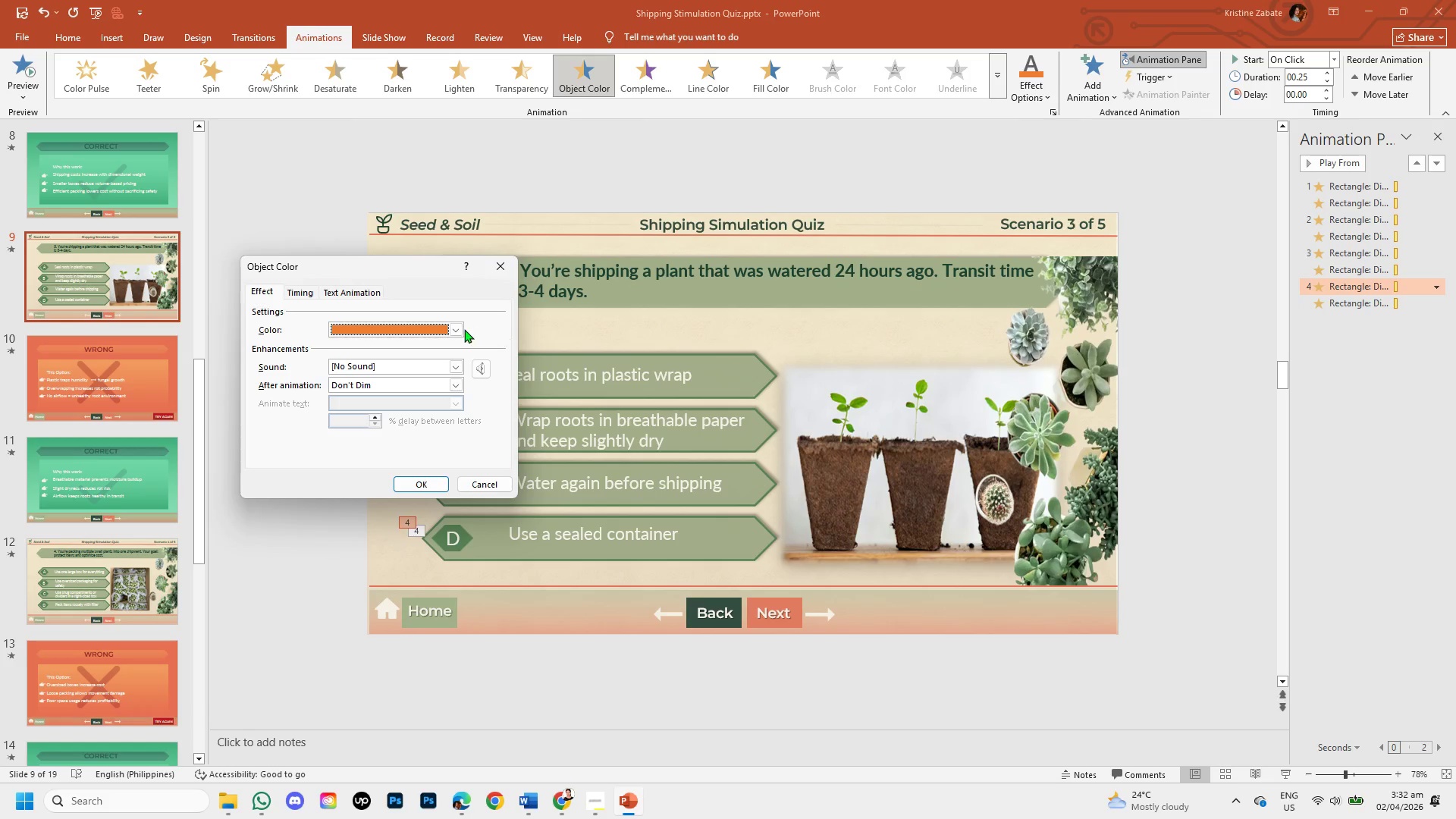 
left_click([461, 328])
 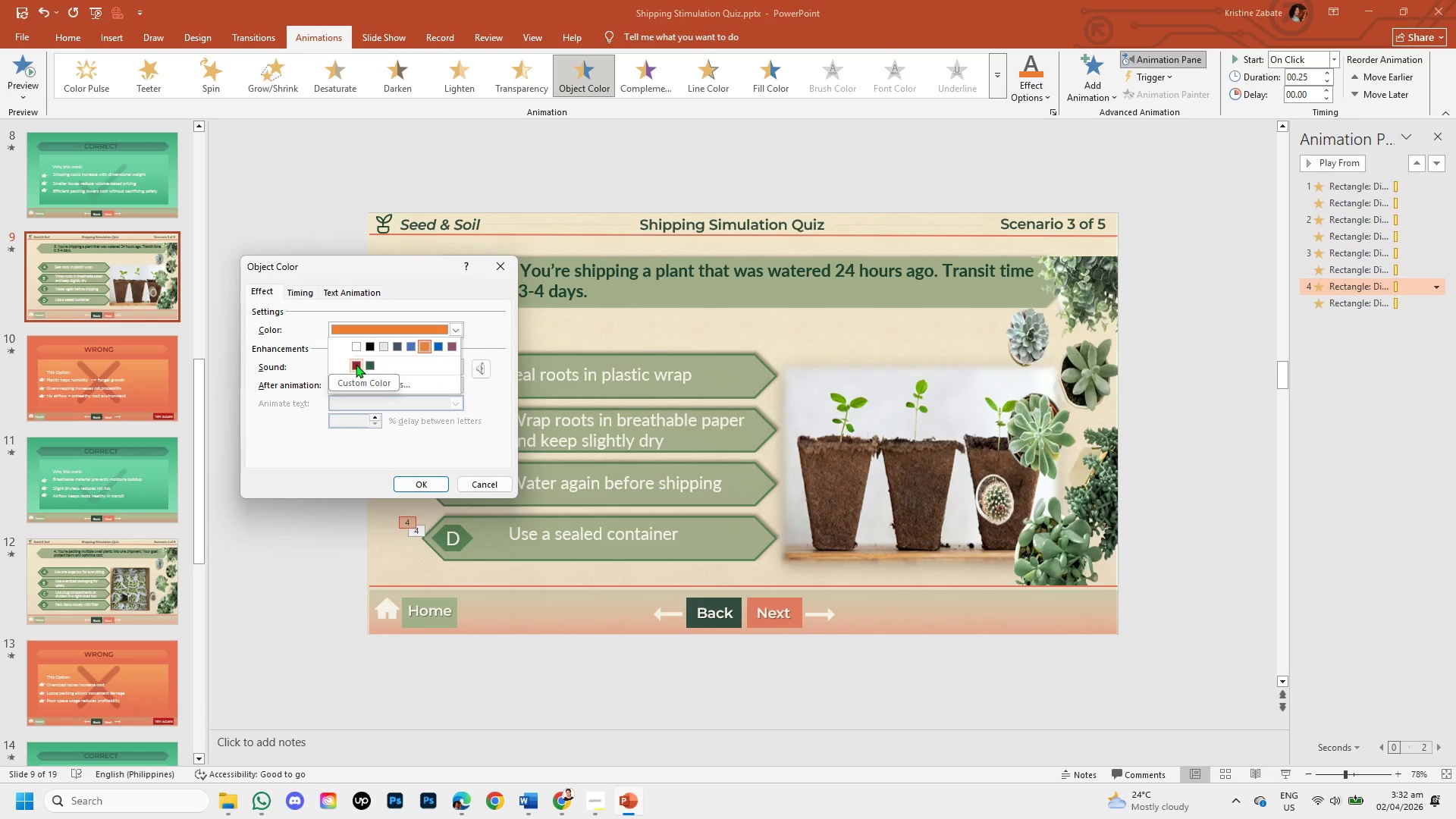 
left_click([356, 364])
 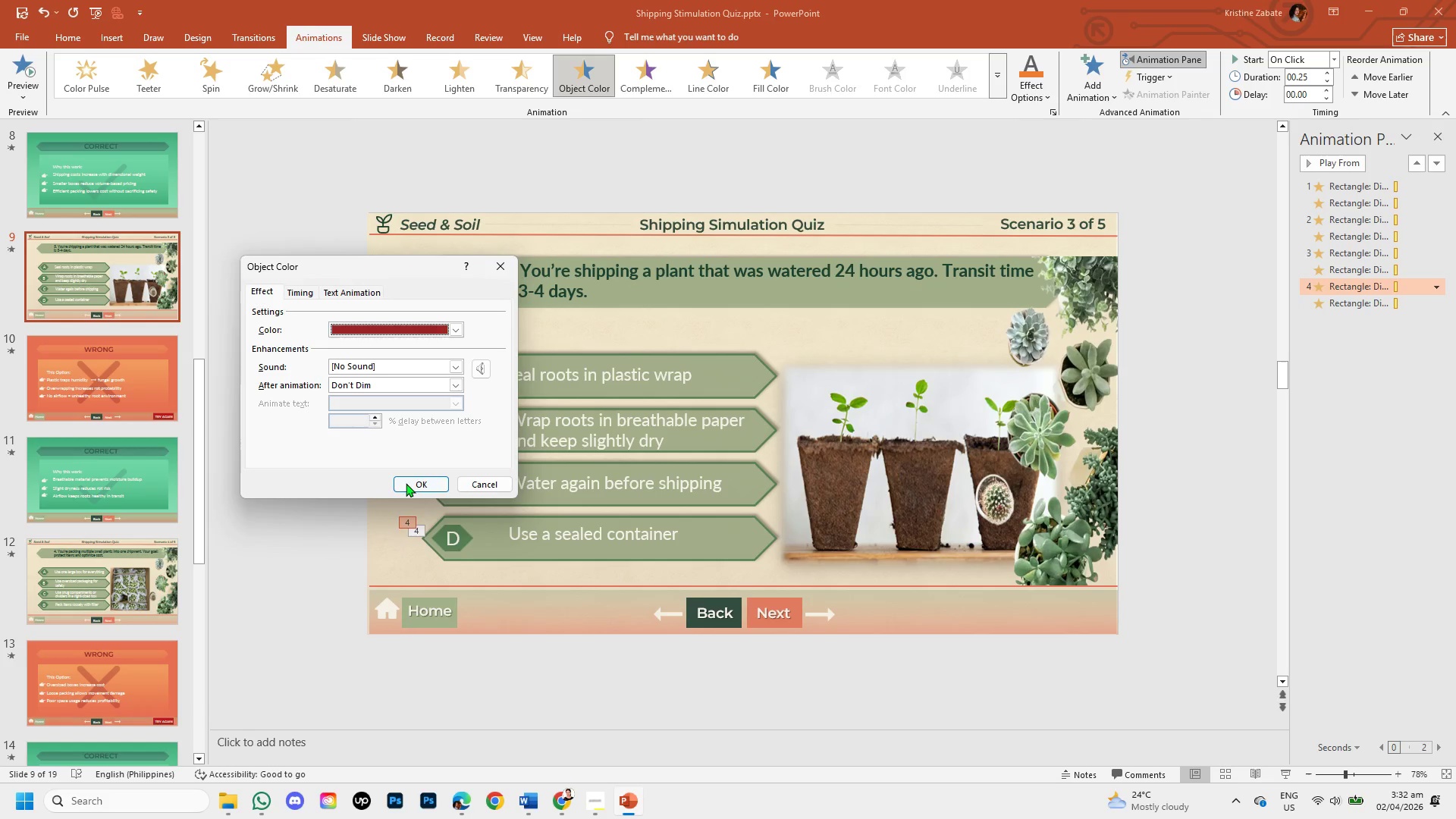 
left_click([406, 483])
 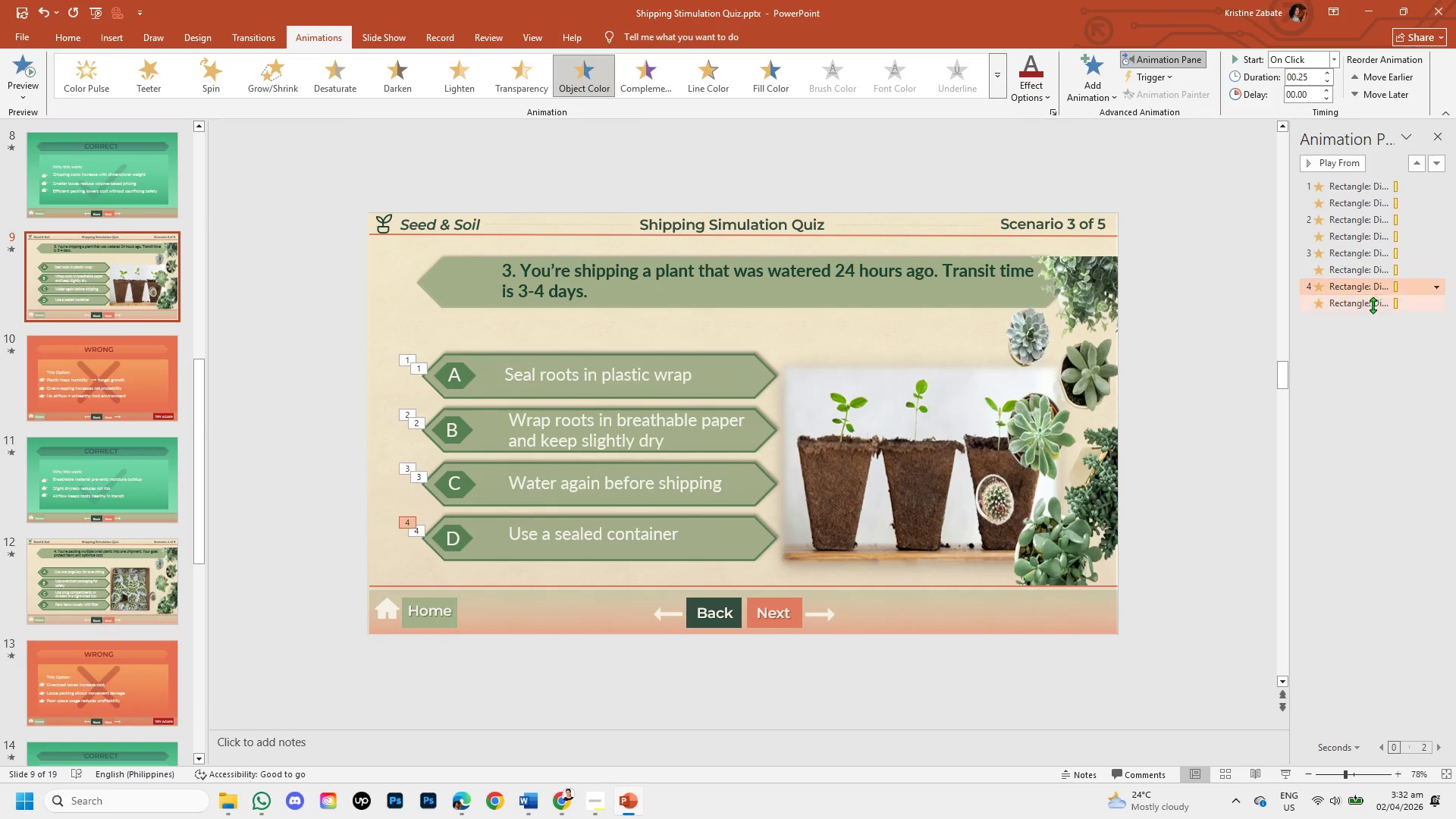 
left_click([1365, 308])
 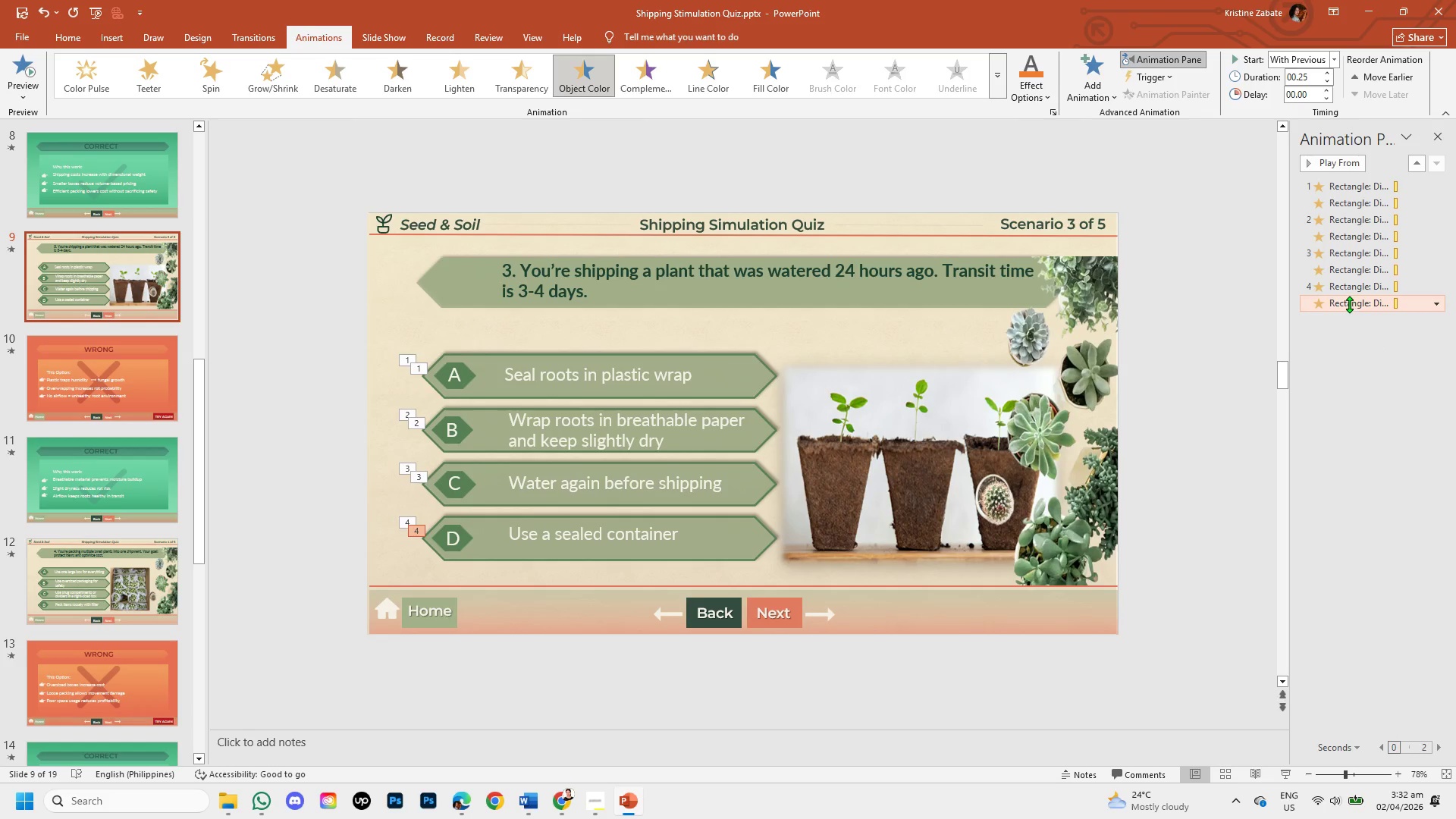 
double_click([1348, 303])
 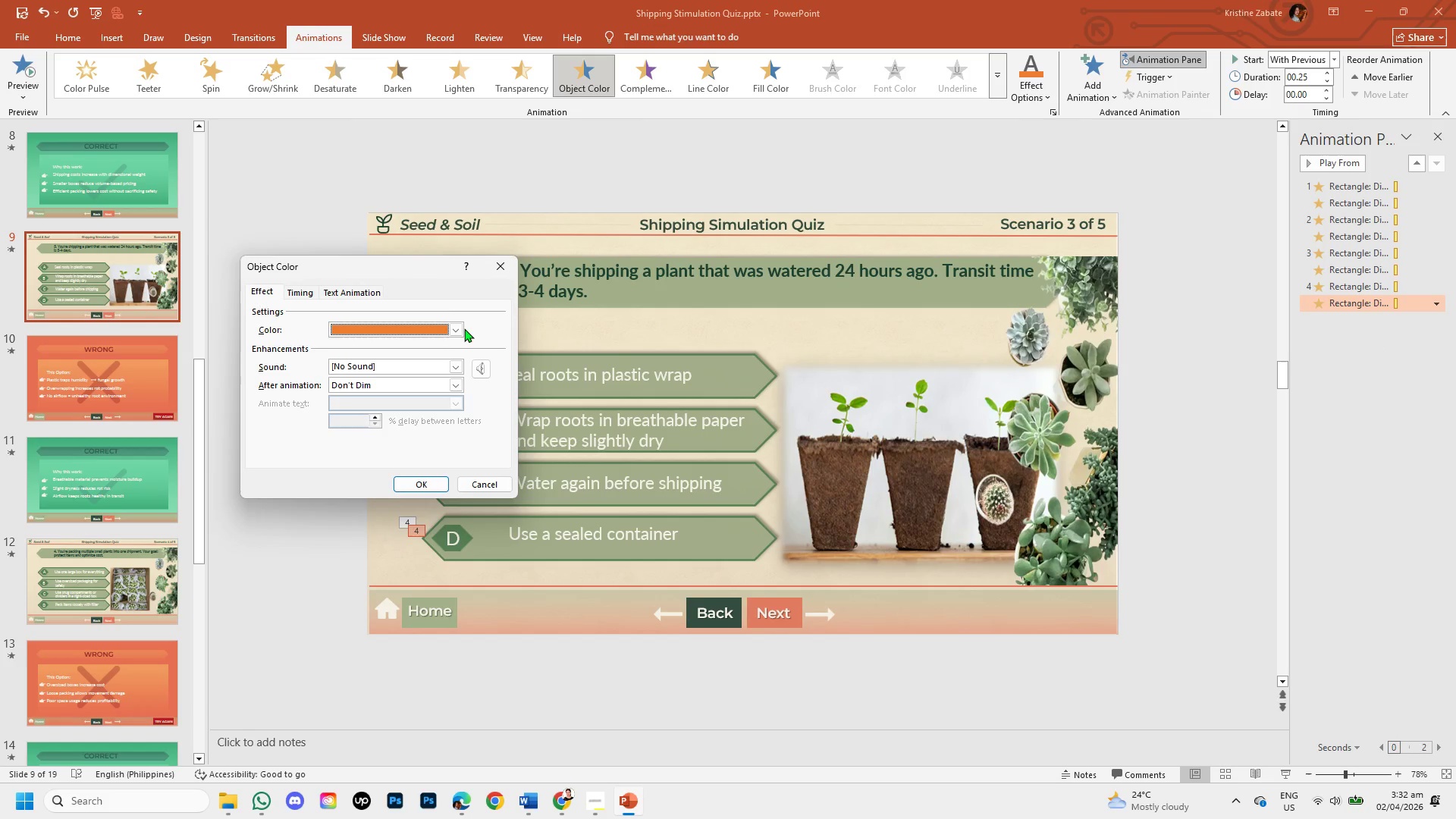 
left_click([457, 329])
 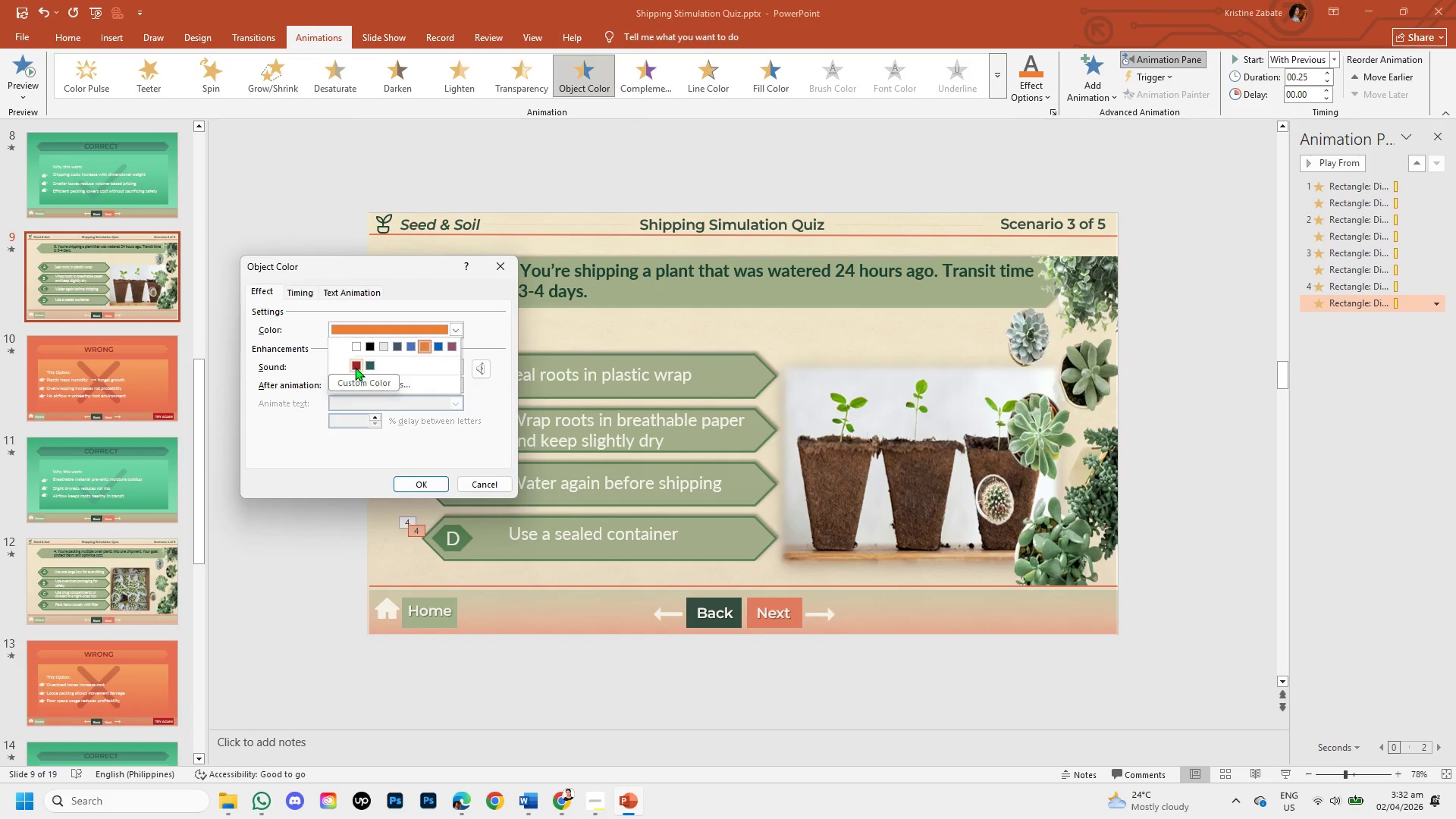 
left_click([354, 366])
 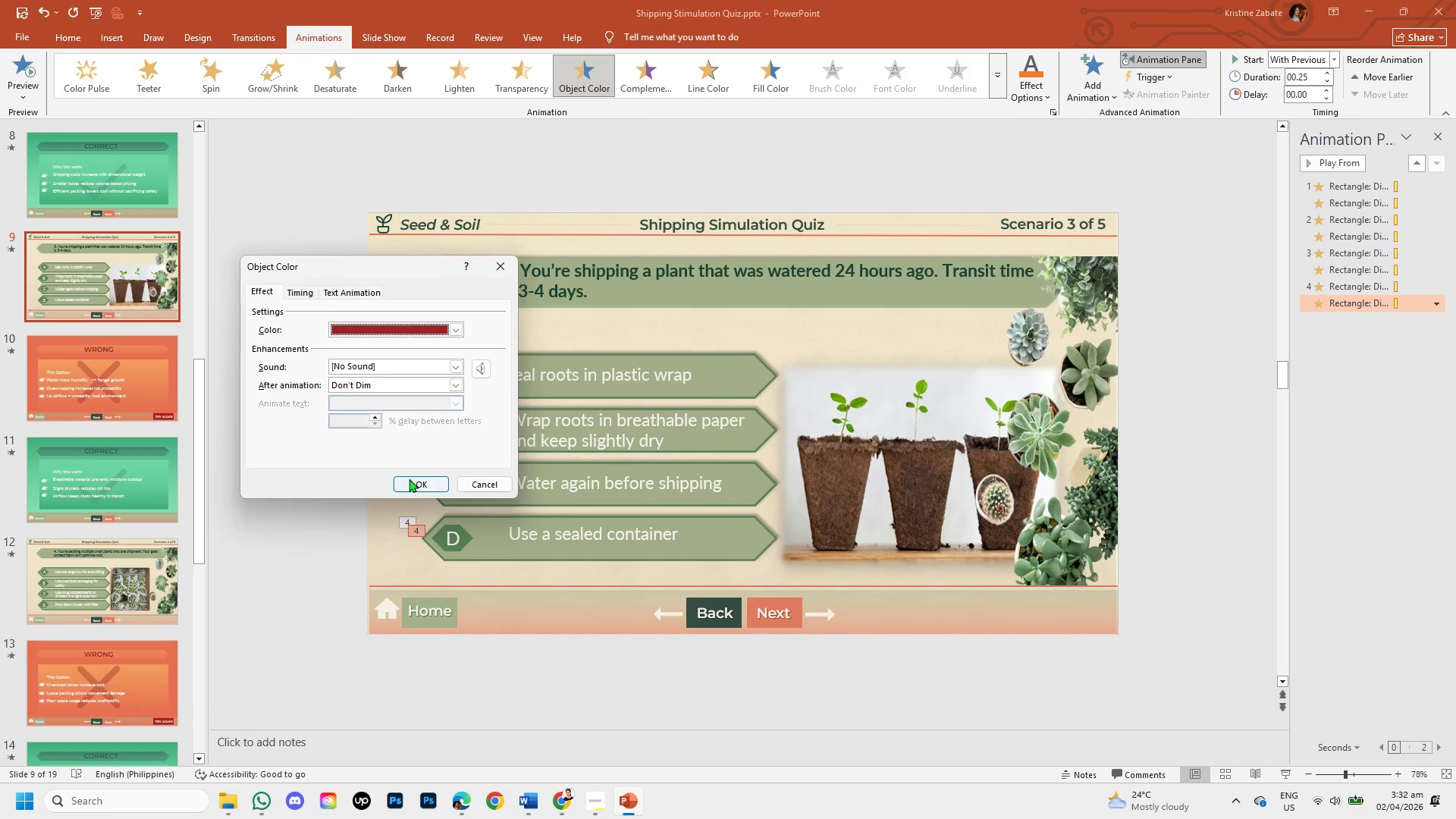 
left_click([409, 479])
 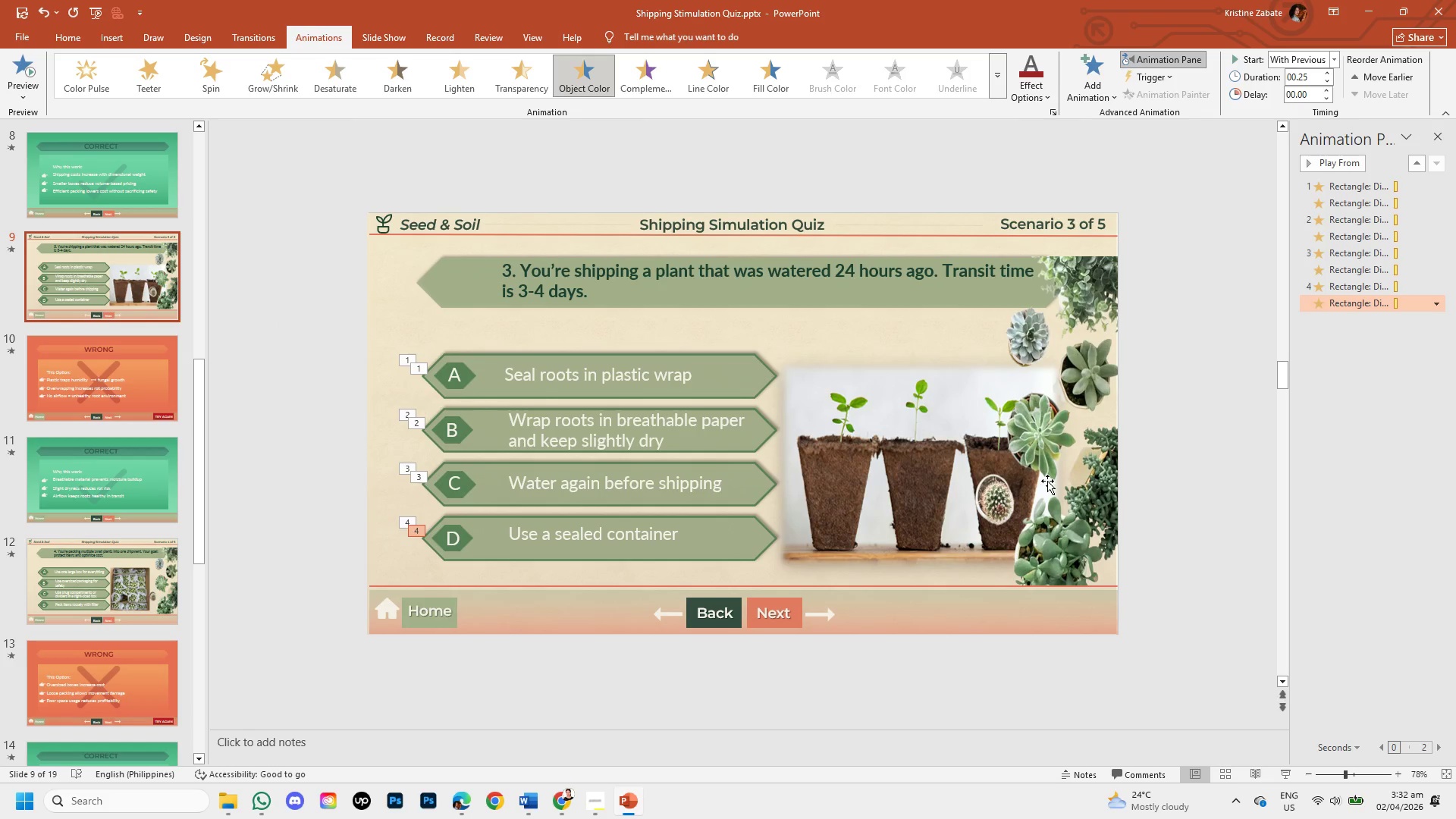 
mouse_move([1345, 290])
 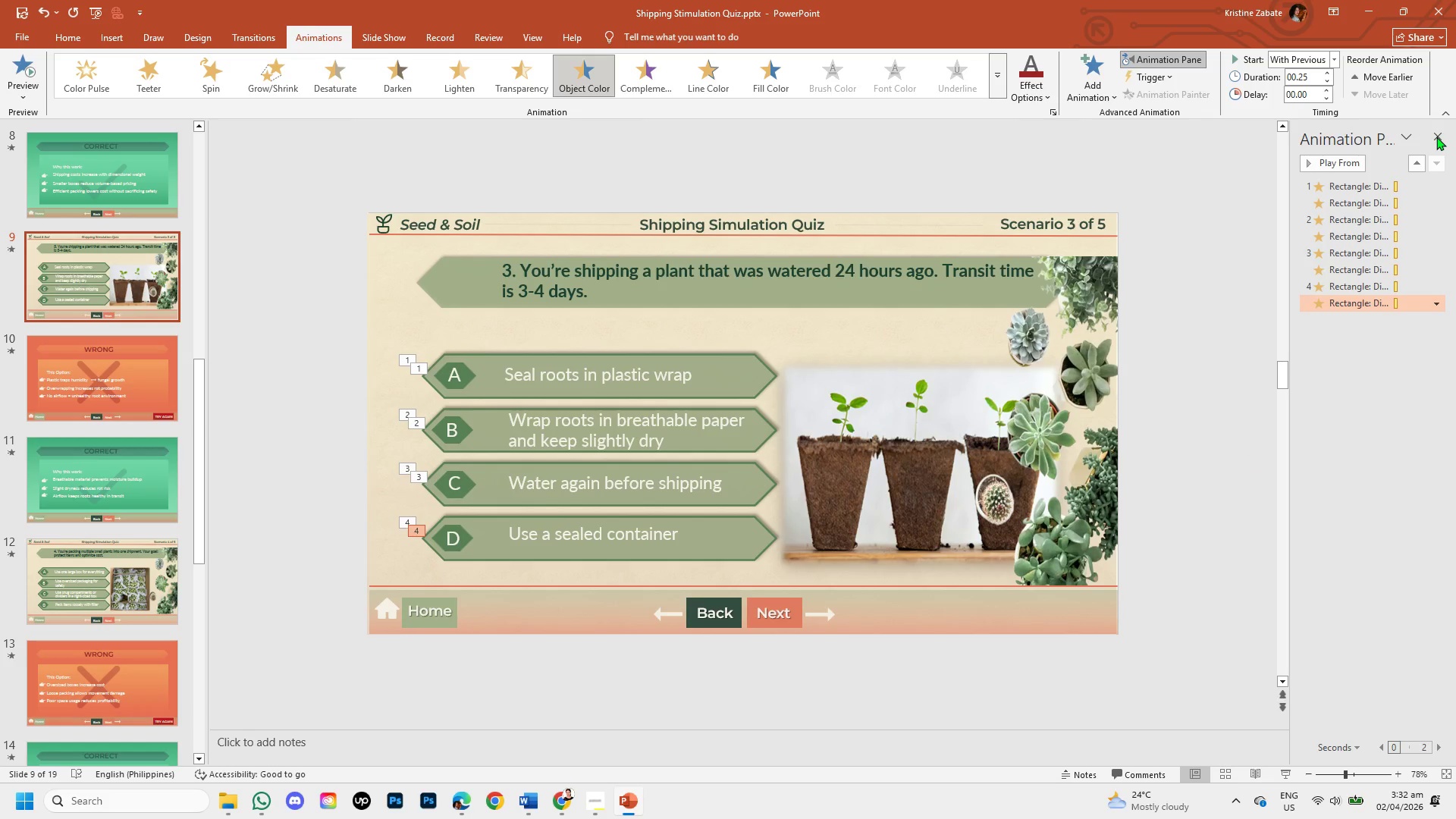 
left_click([1436, 136])
 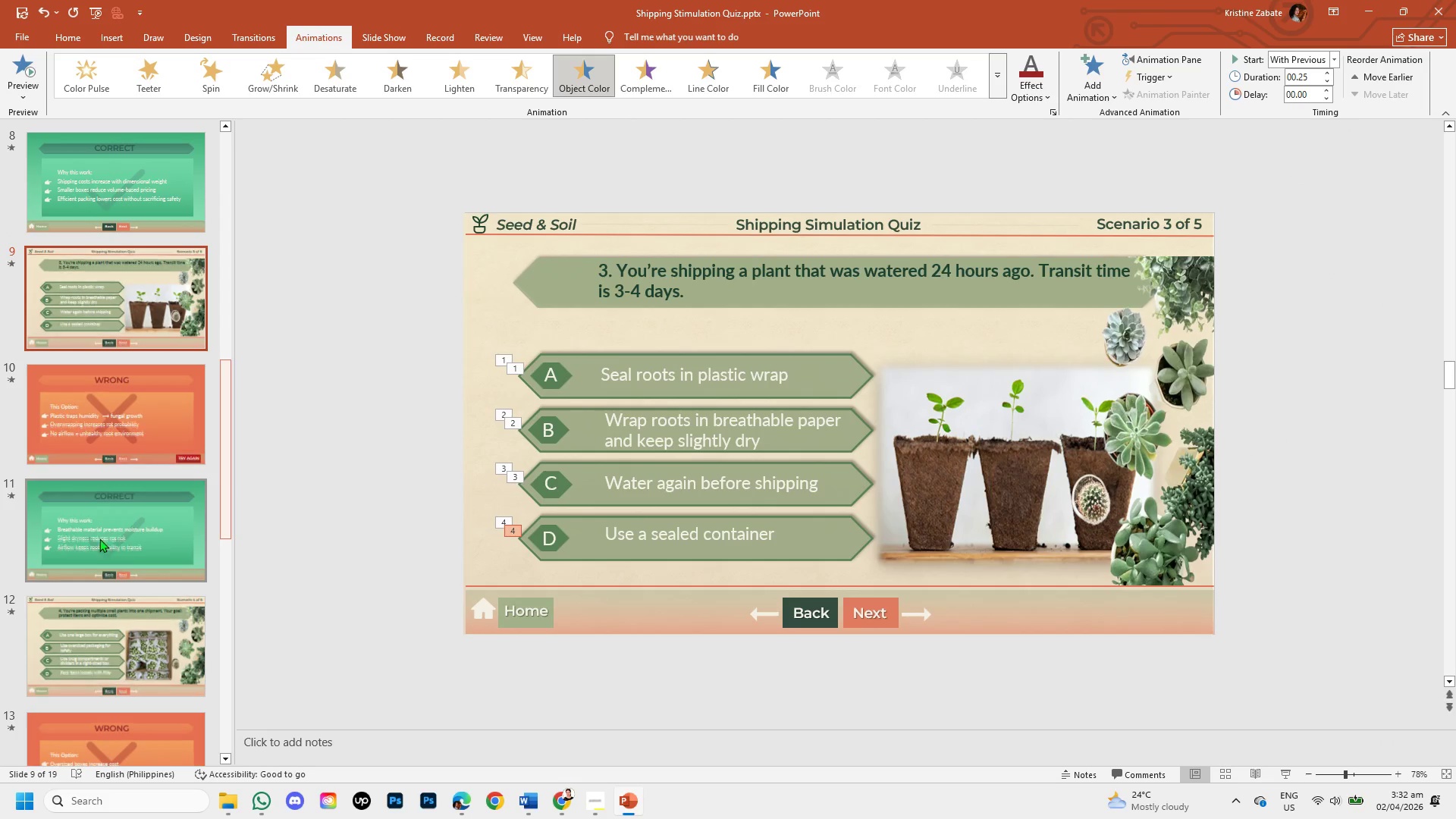 
scroll: coordinate [99, 535], scroll_direction: down, amount: 2.0
 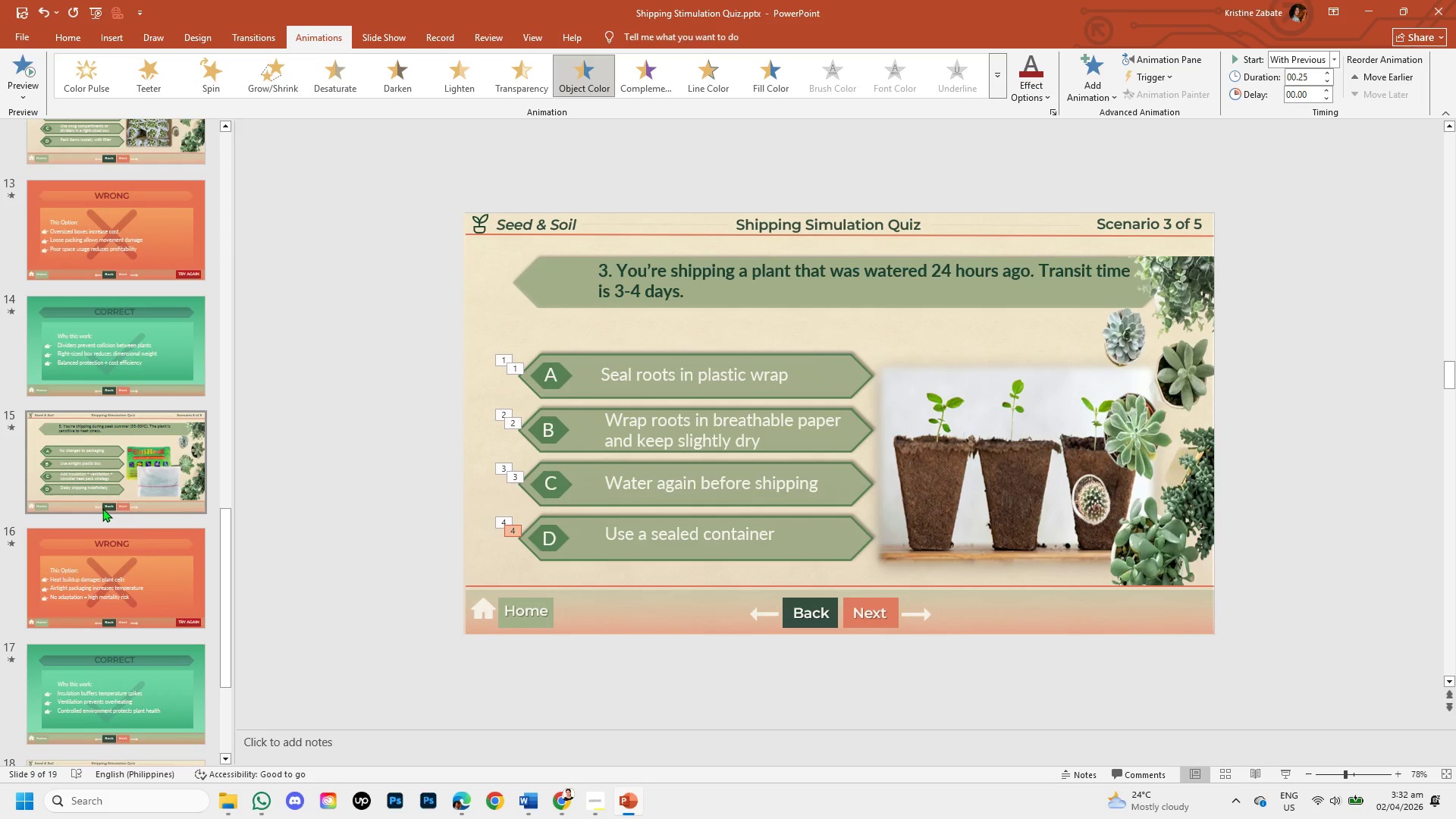 
left_click([102, 446])
 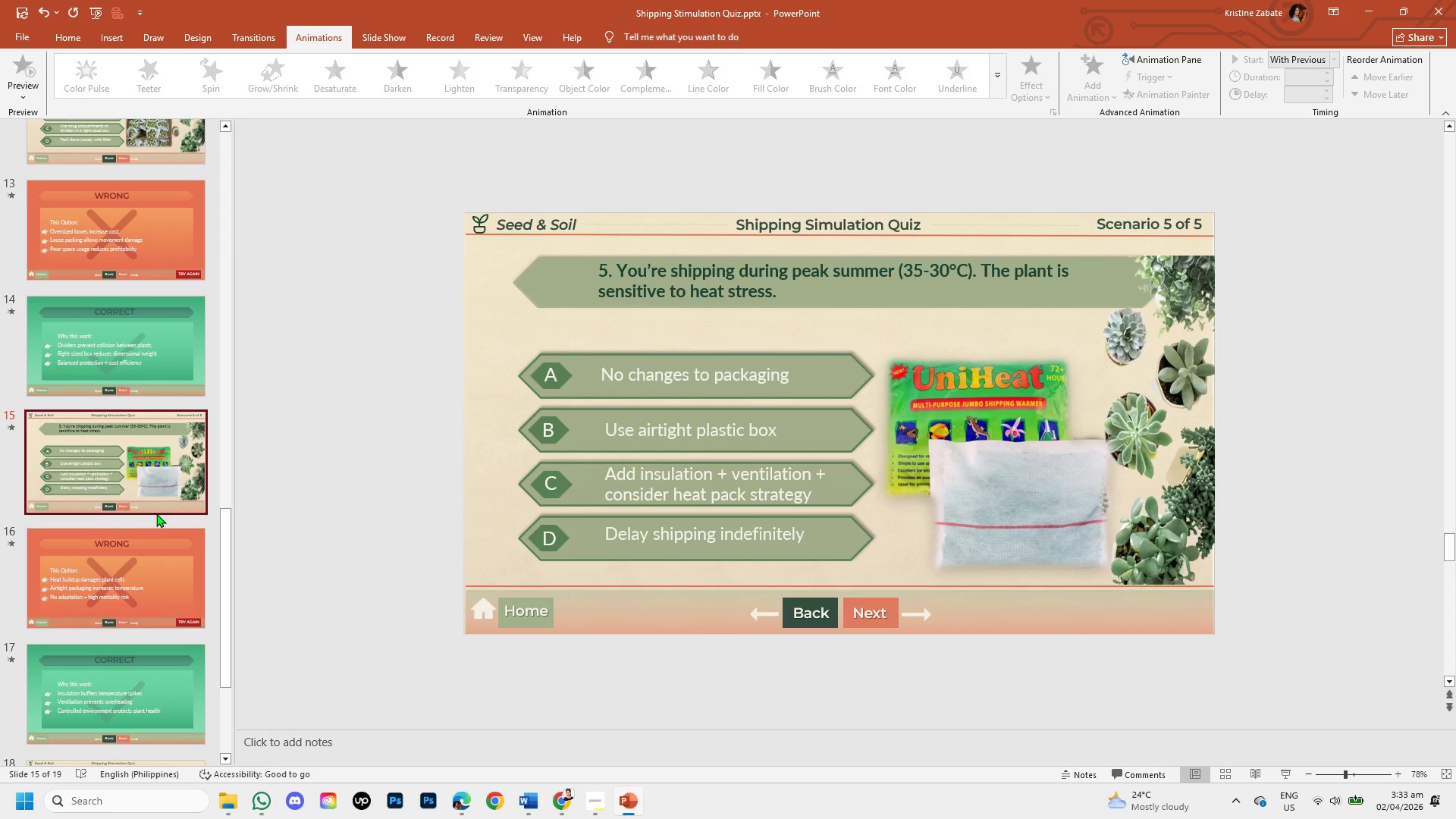 
scroll: coordinate [115, 330], scroll_direction: up, amount: 1.0
 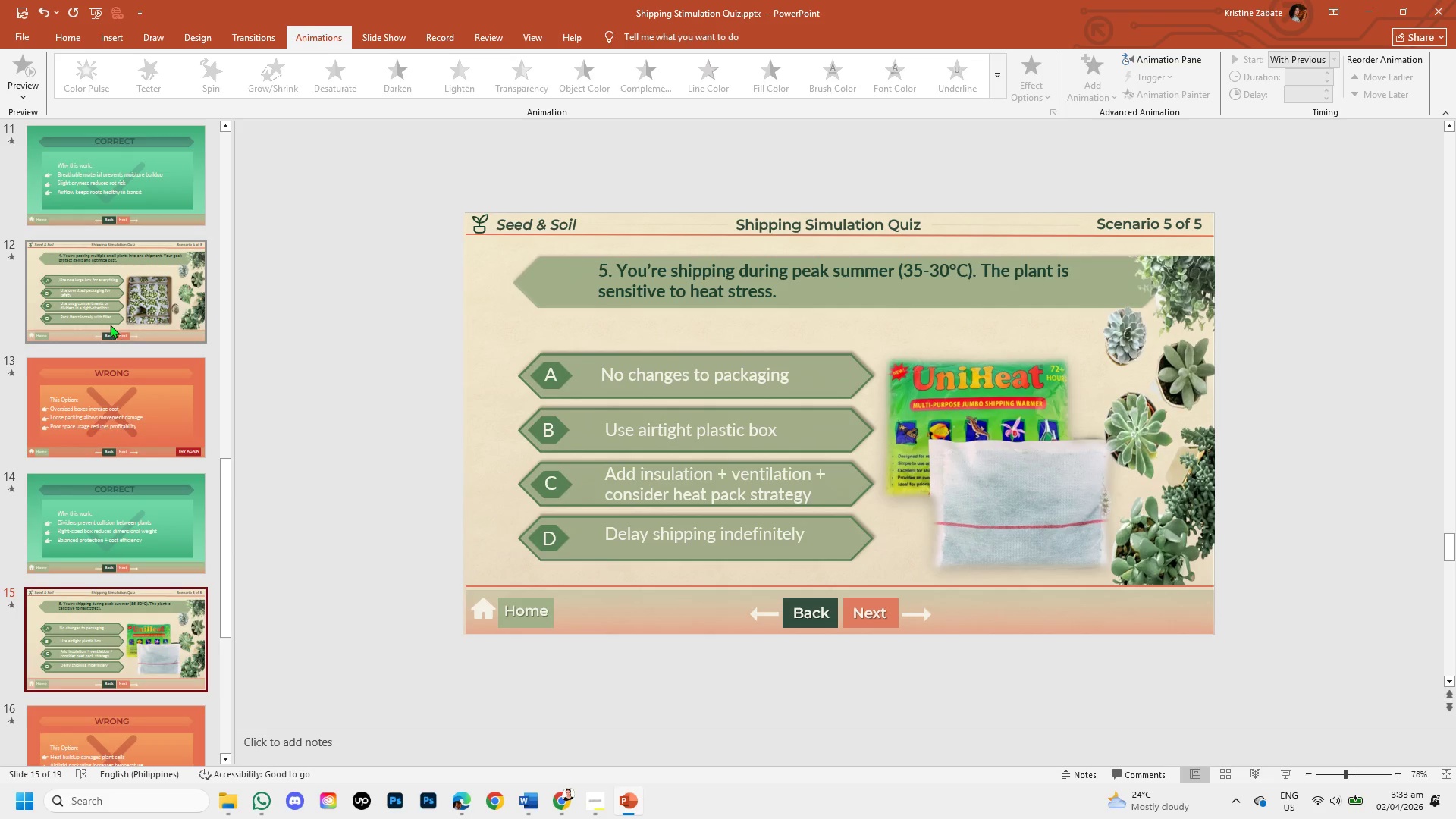 
left_click([110, 325])
 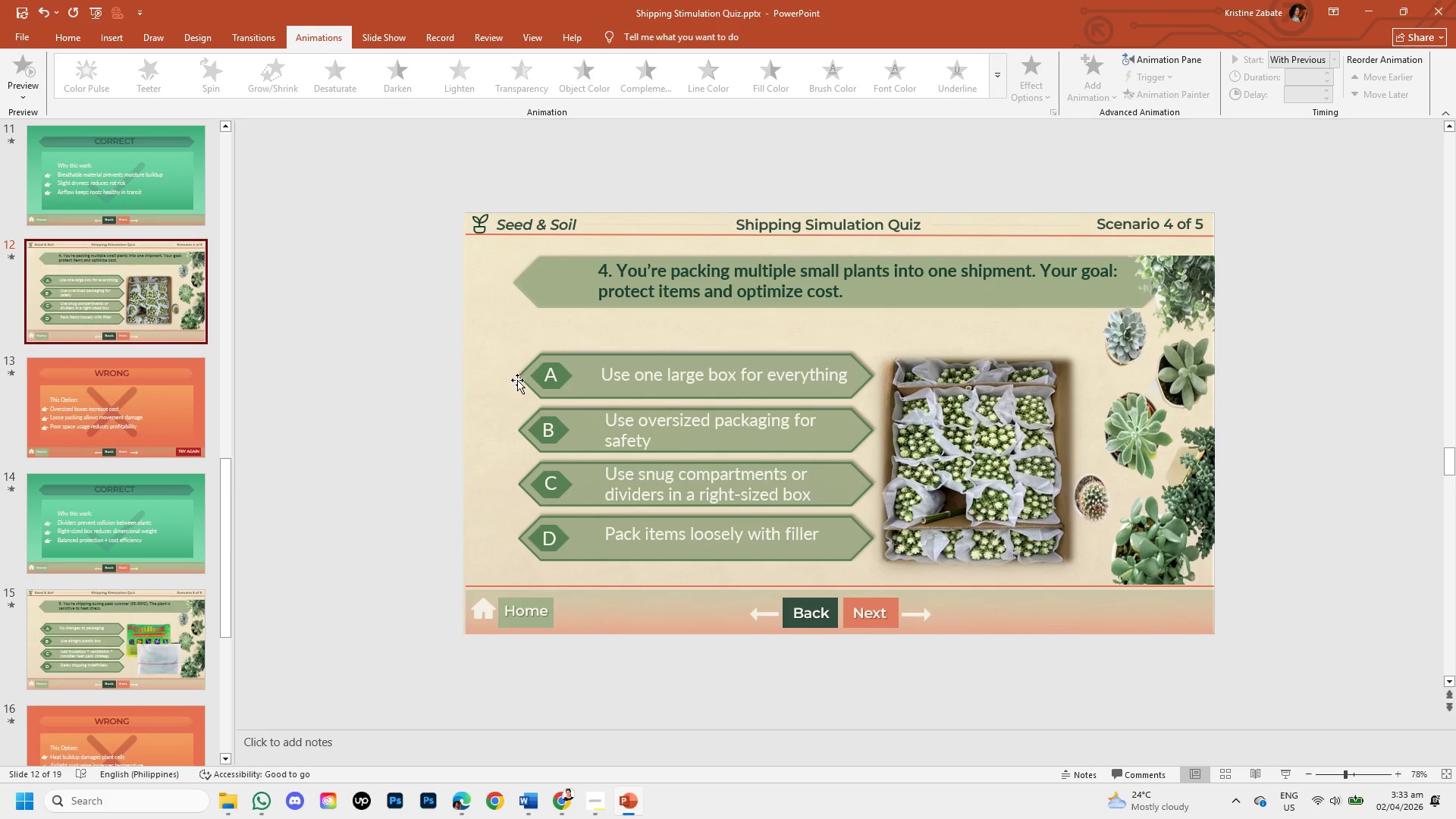 
left_click([520, 379])
 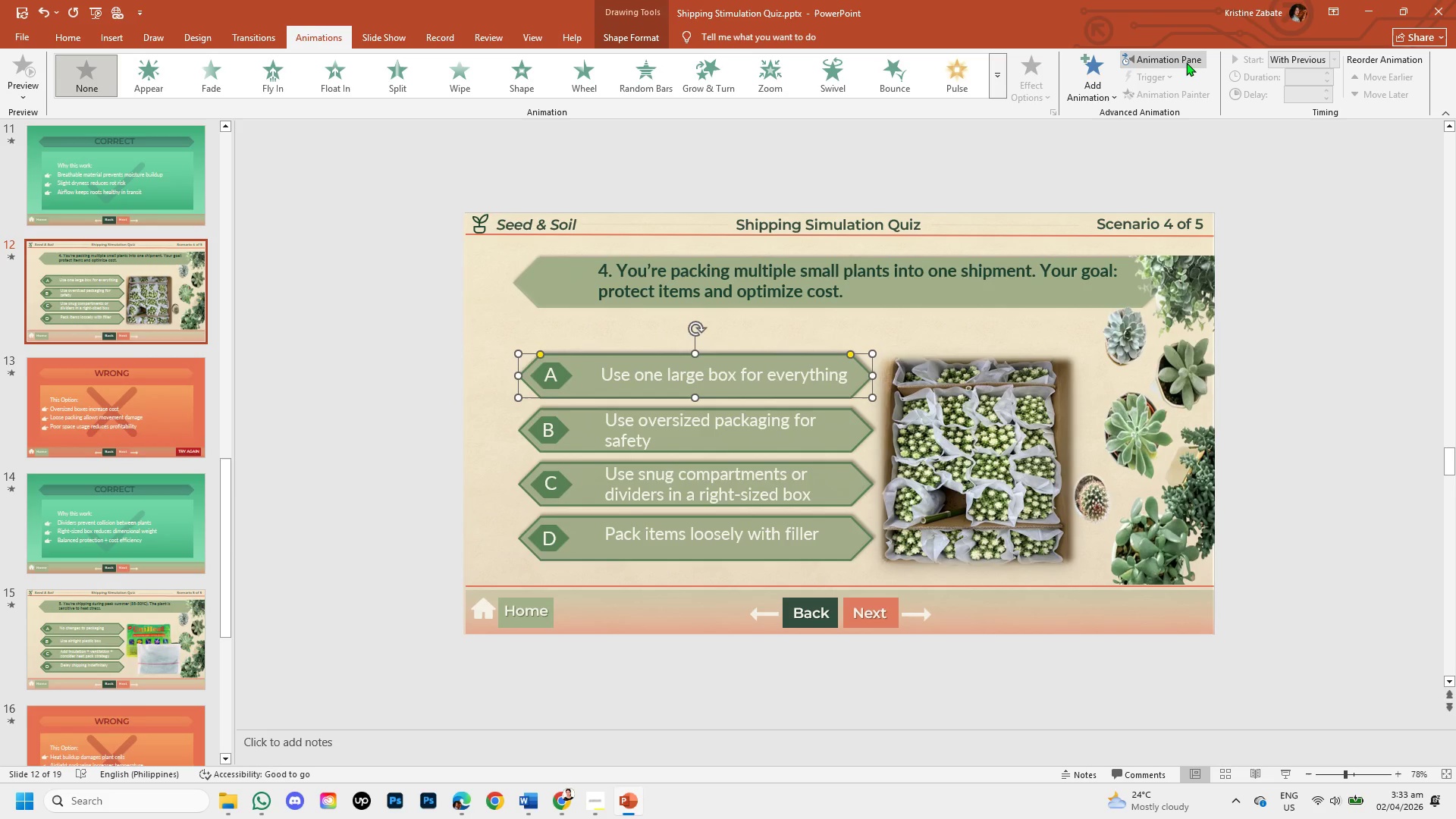 
left_click([1186, 62])
 